 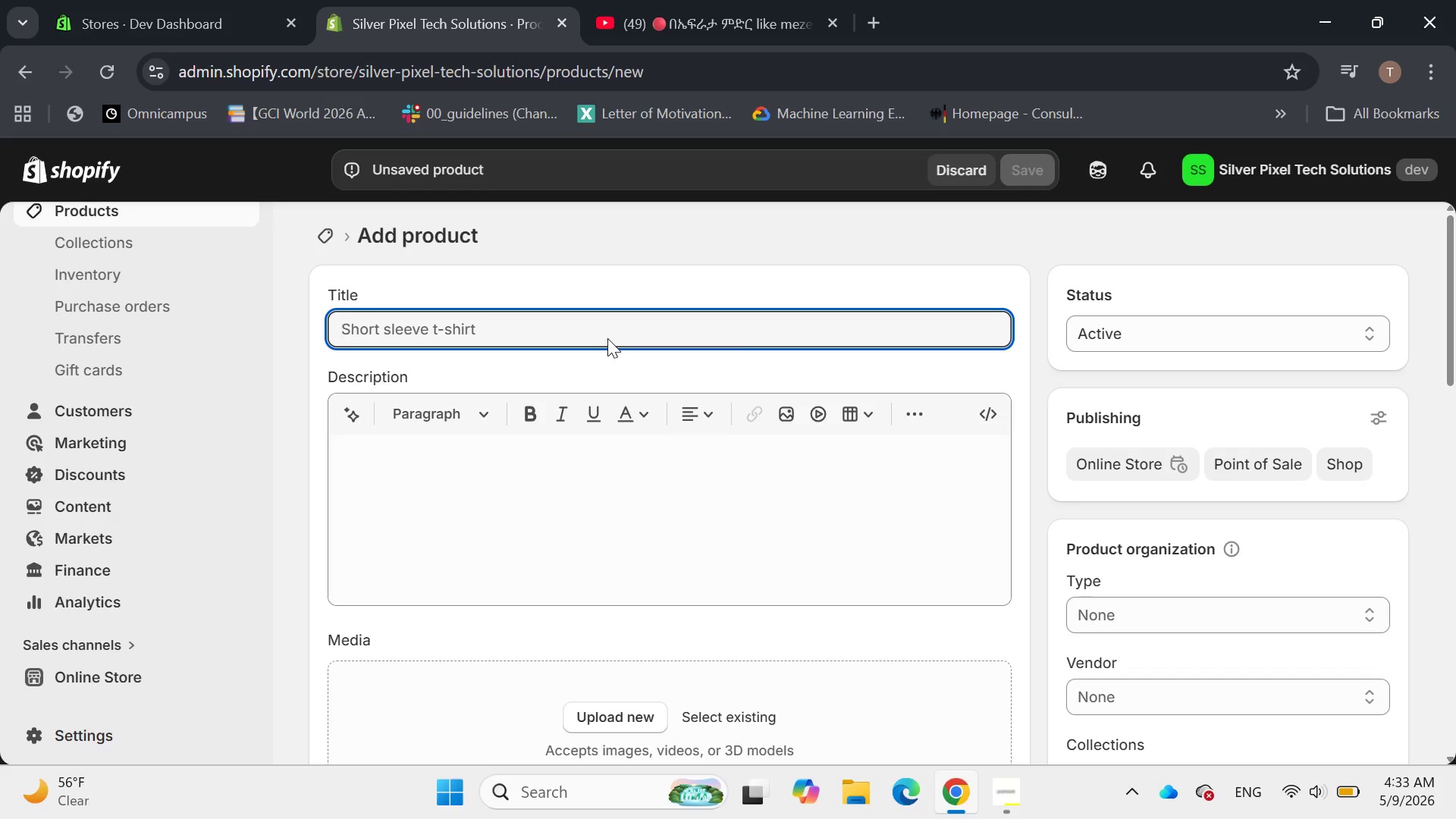 
type(%.25)
key(Backspace)
key(Backspace)
key(Backspace)
key(Backspace)
key(Backspace)
type(5.25 inch Floppy Disk to Digital transfer Service)
 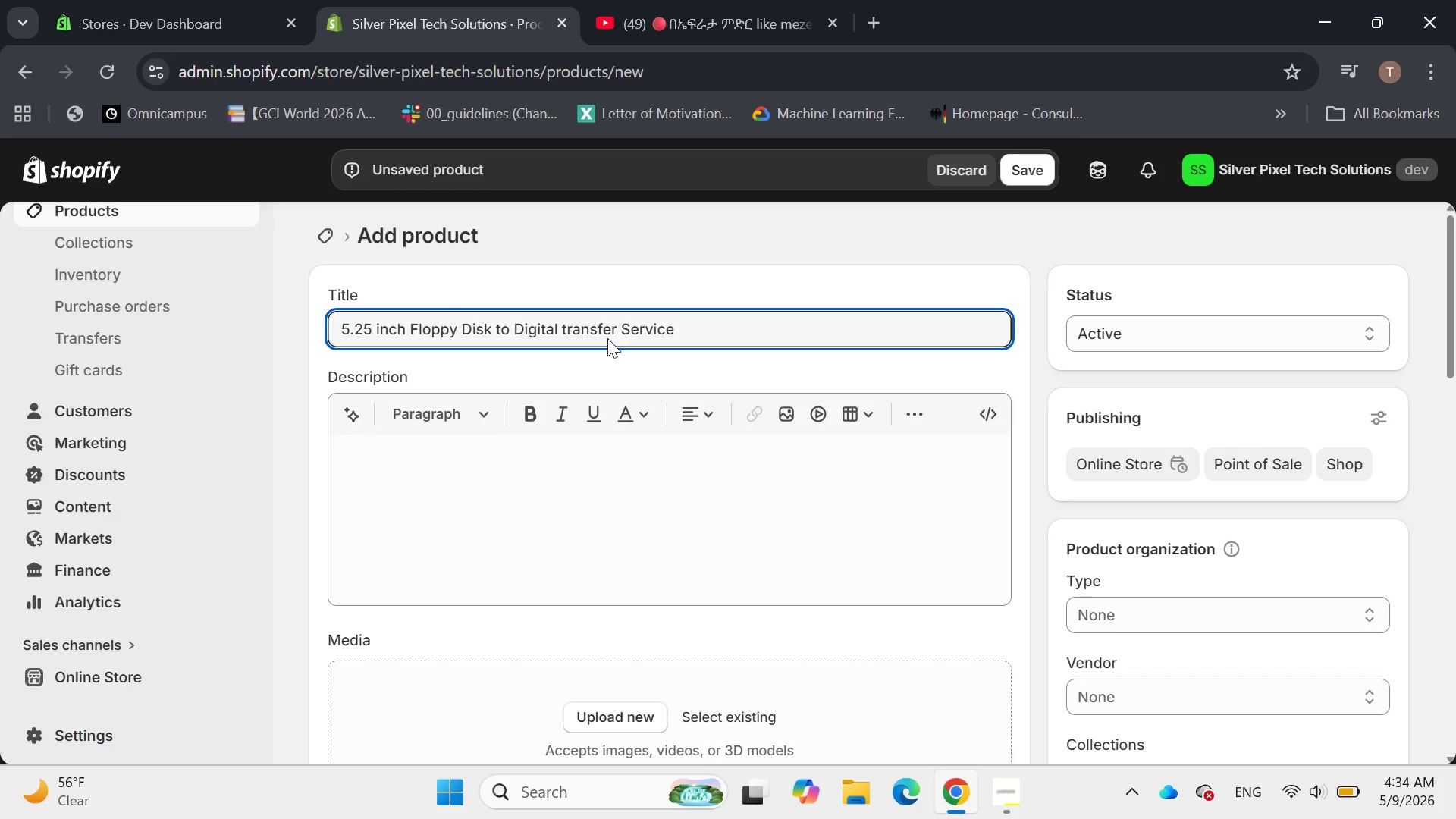 
wait(6.67)
 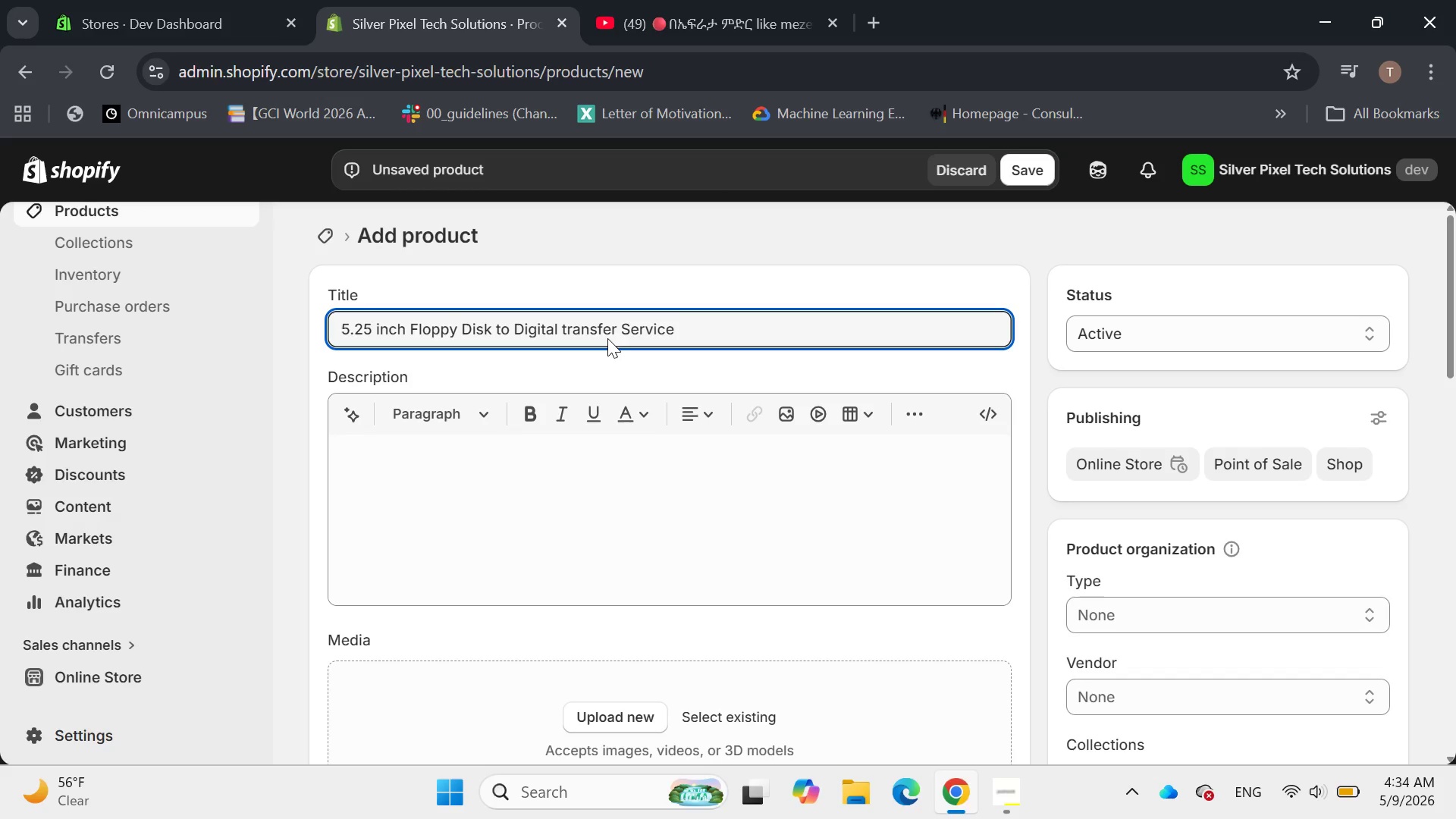 
left_click([422, 410])
 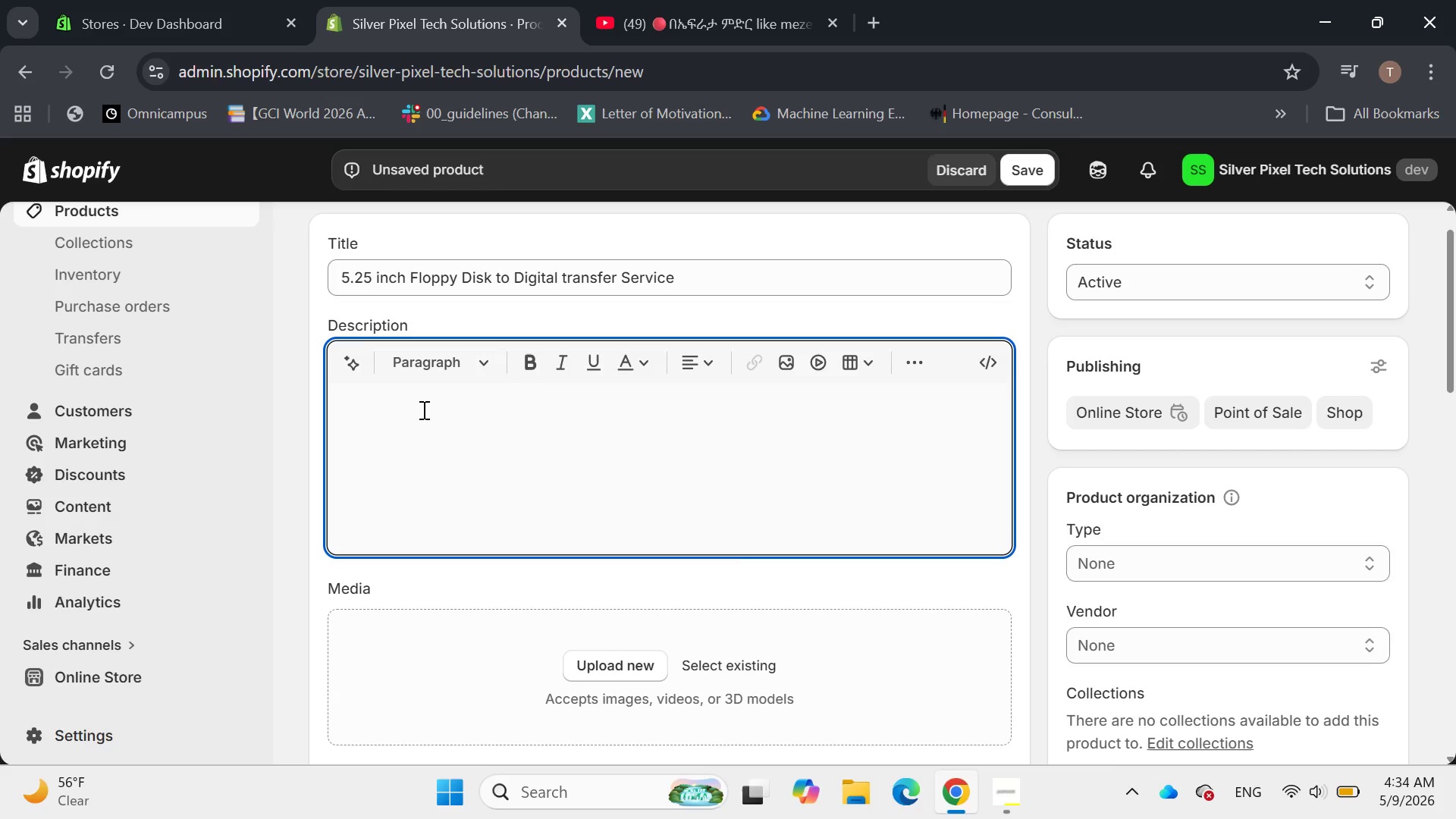 
type(De)
 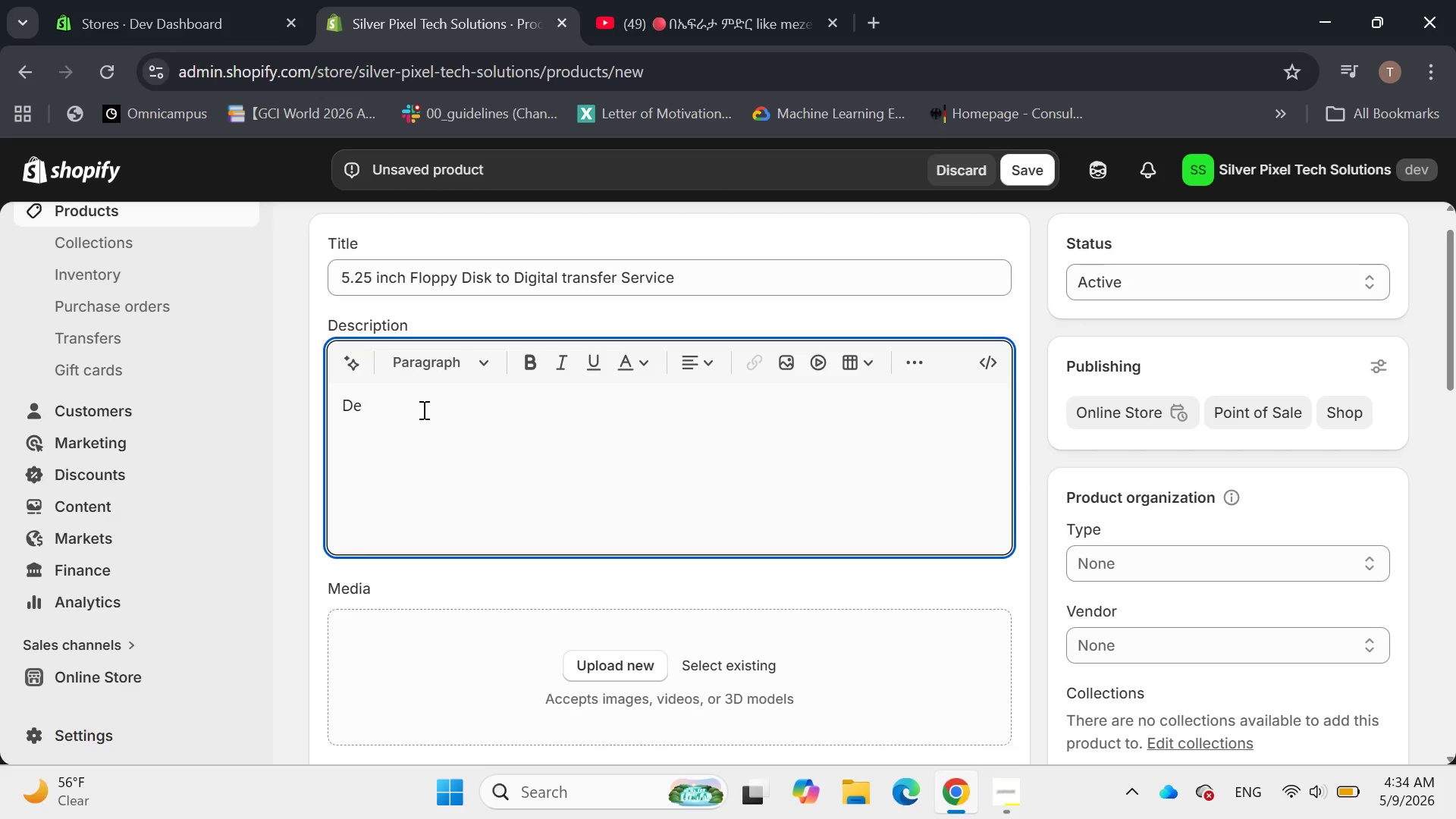 
key(Backspace)
key(Backspace)
type(Preserve Your )
 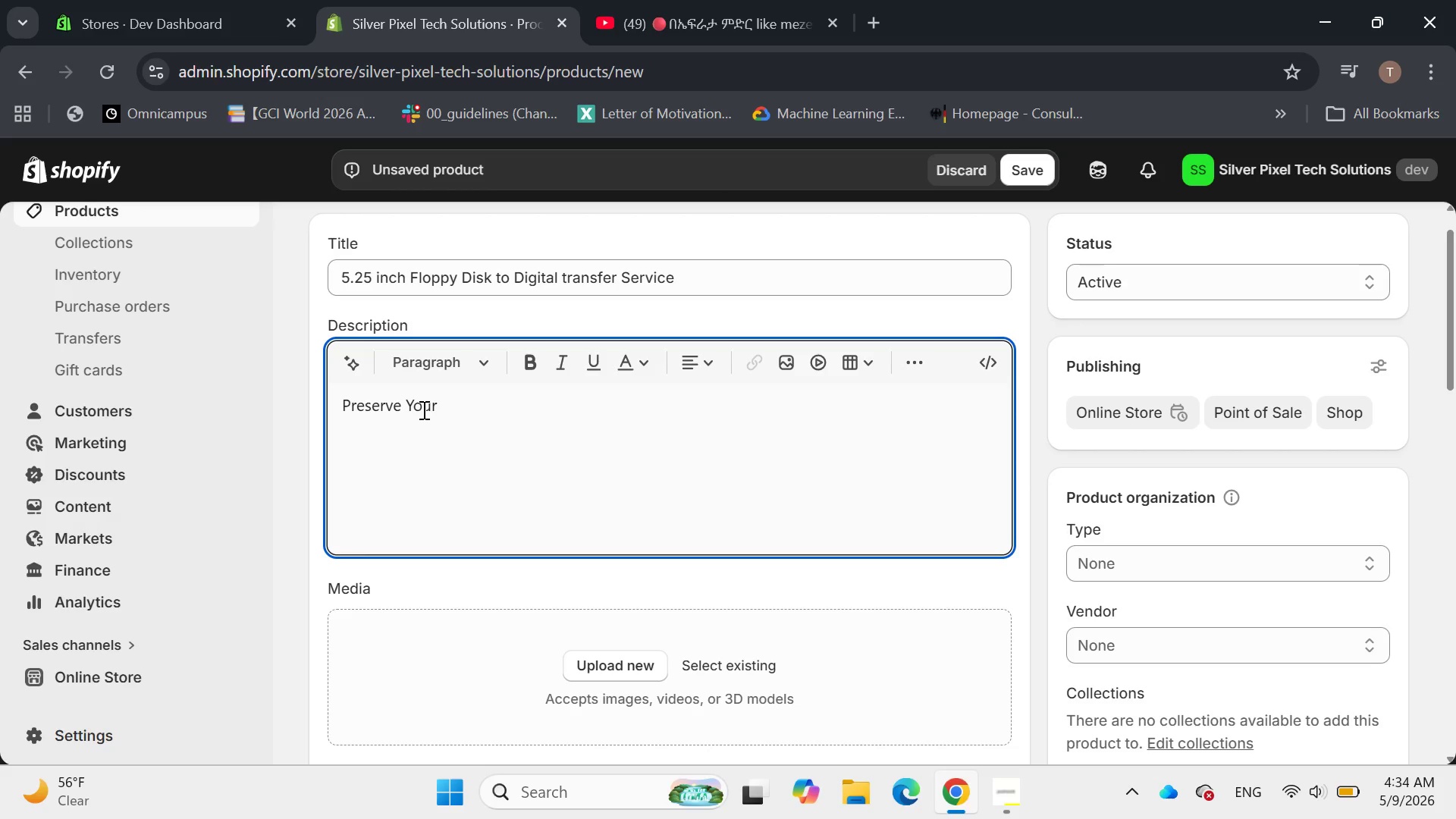 
type(Data from %,2)
key(Backspace)
key(Backspace)
key(Backspace)
type(5.25-inch Double )
key(Backspace)
type(-Density Flo)
 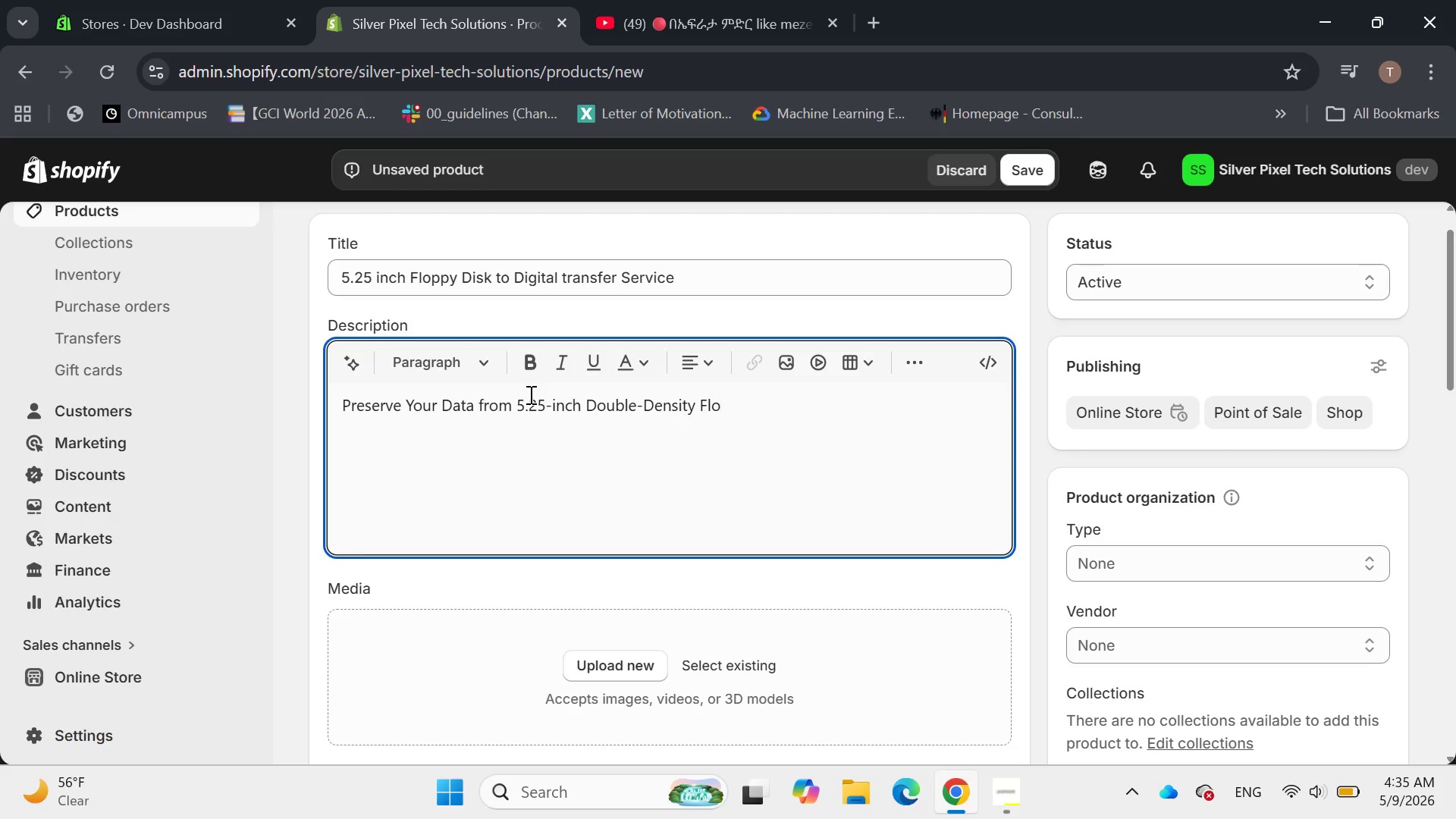 
type(ppy Disks)
 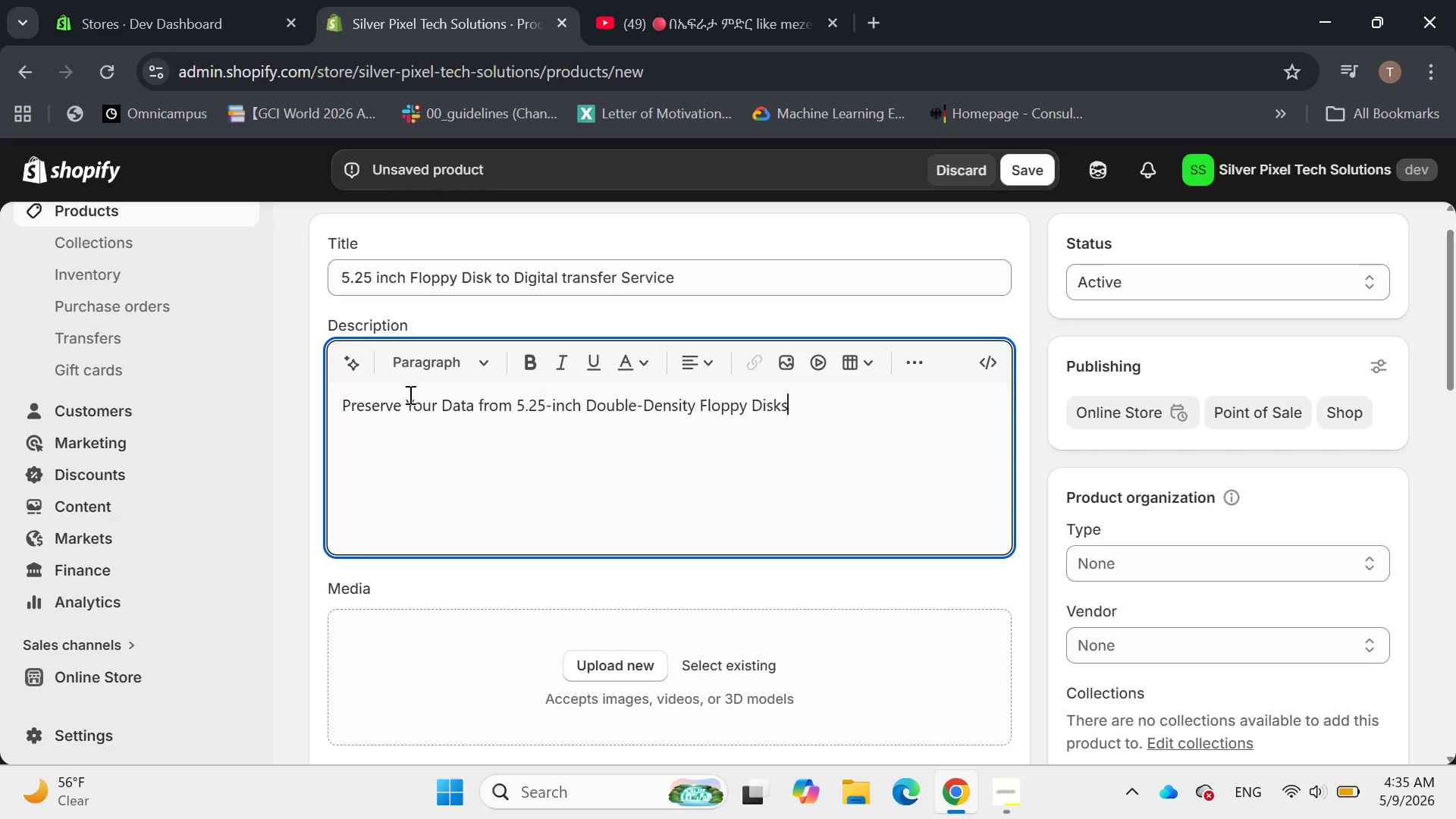 
left_click([436, 362])
 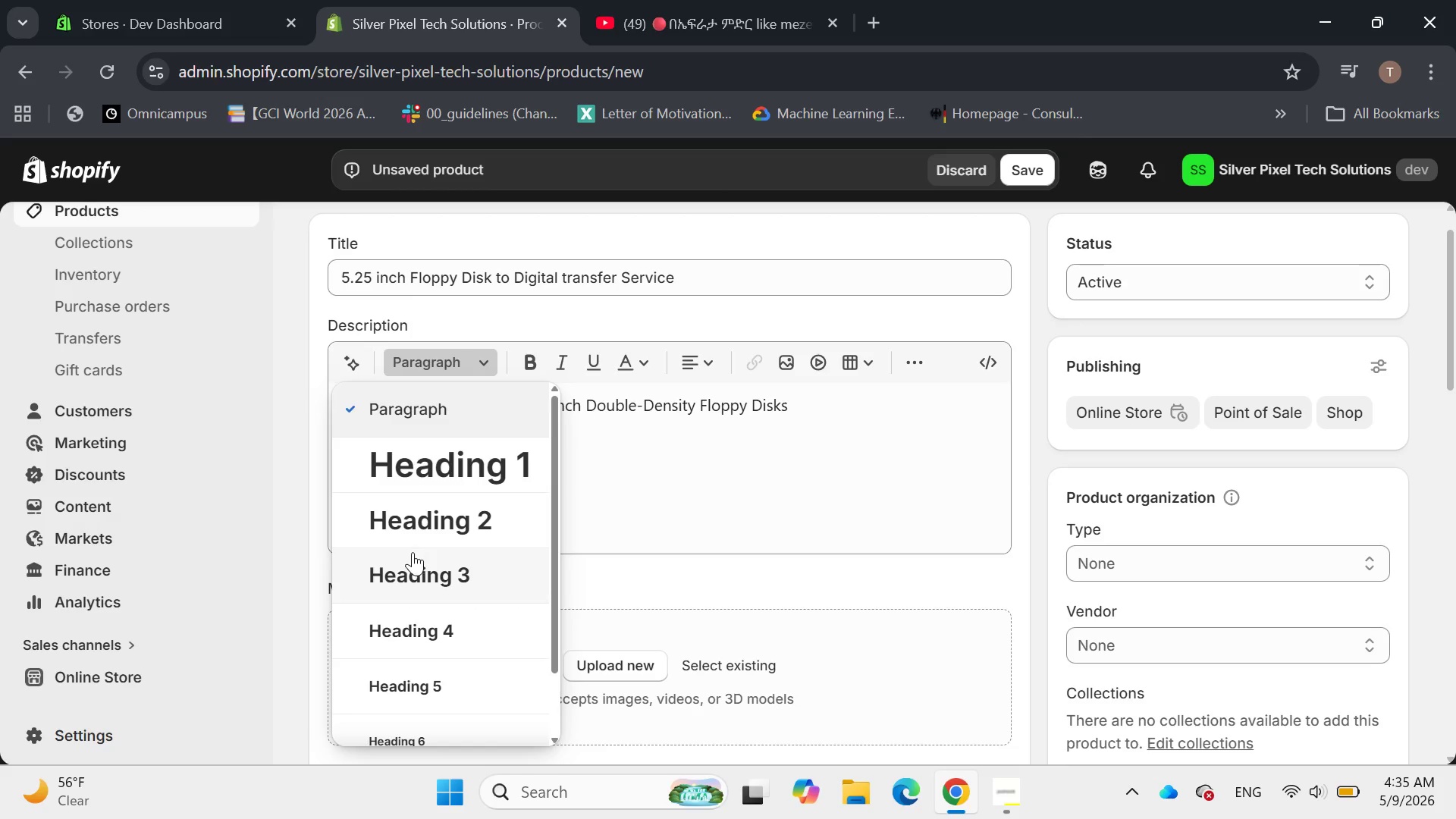 
left_click([413, 557])
 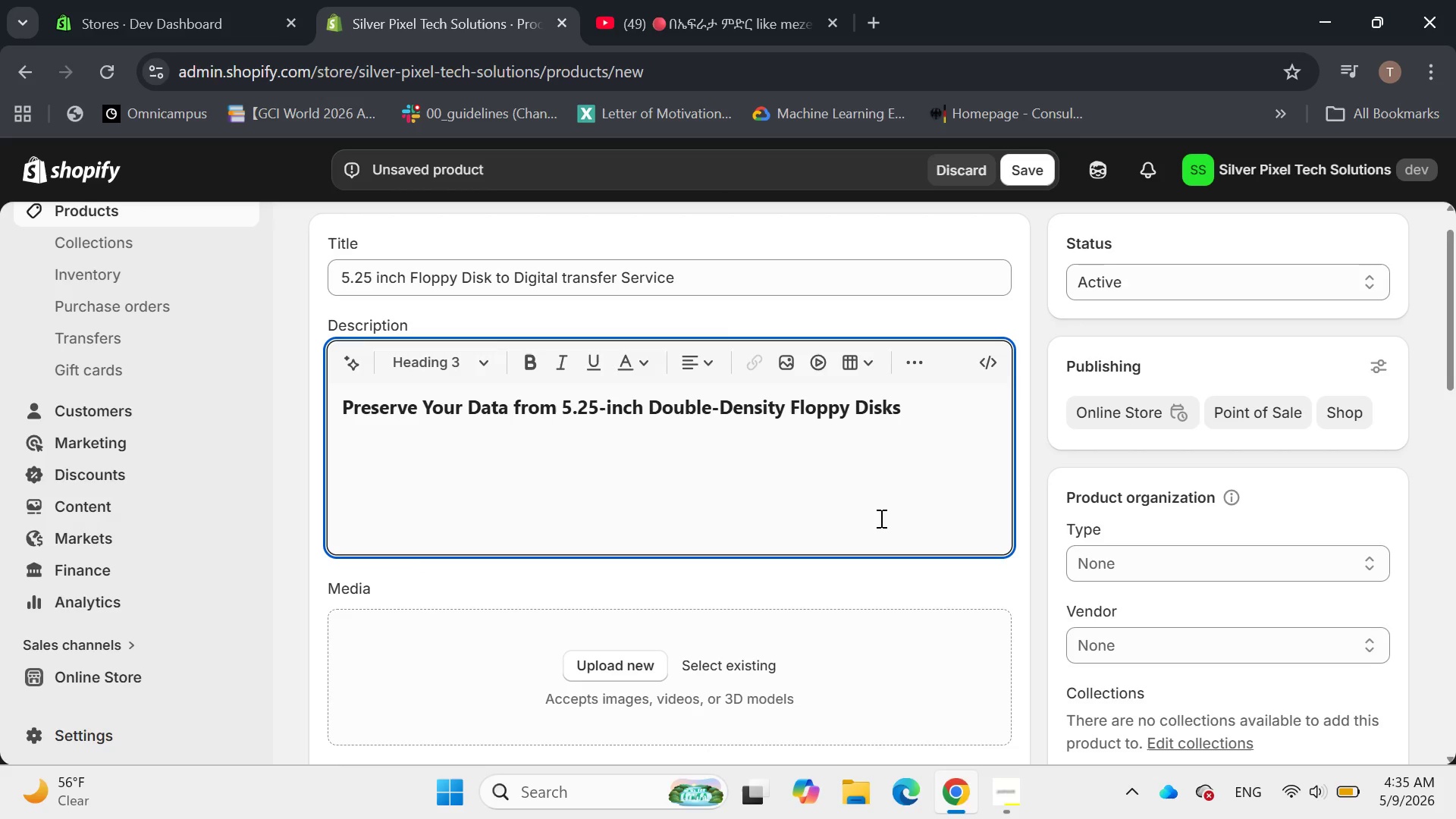 
key(Enter)
 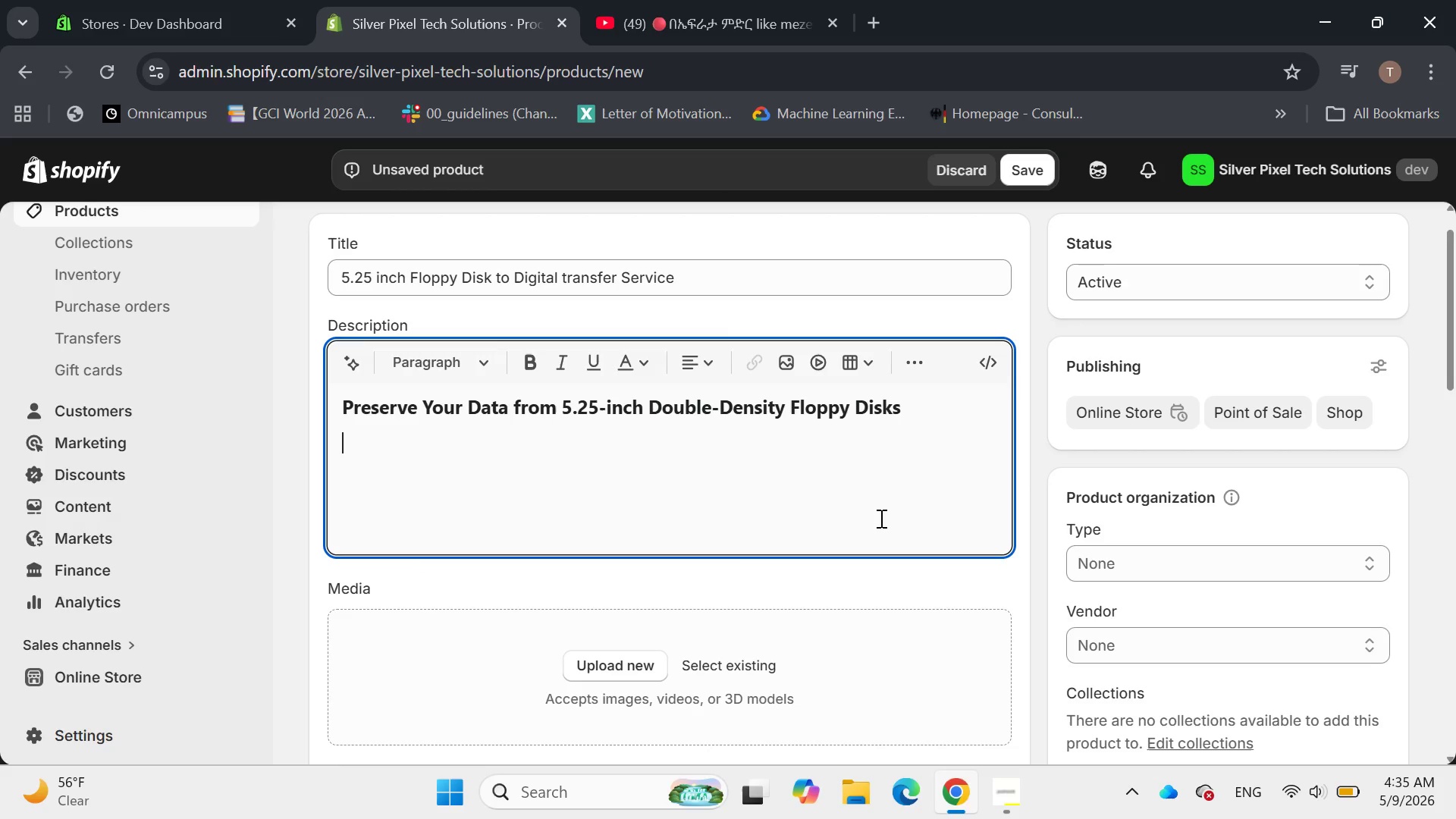 
type(Unlock the data from your classic 5.25 )
key(Backspace)
type(-inch )
 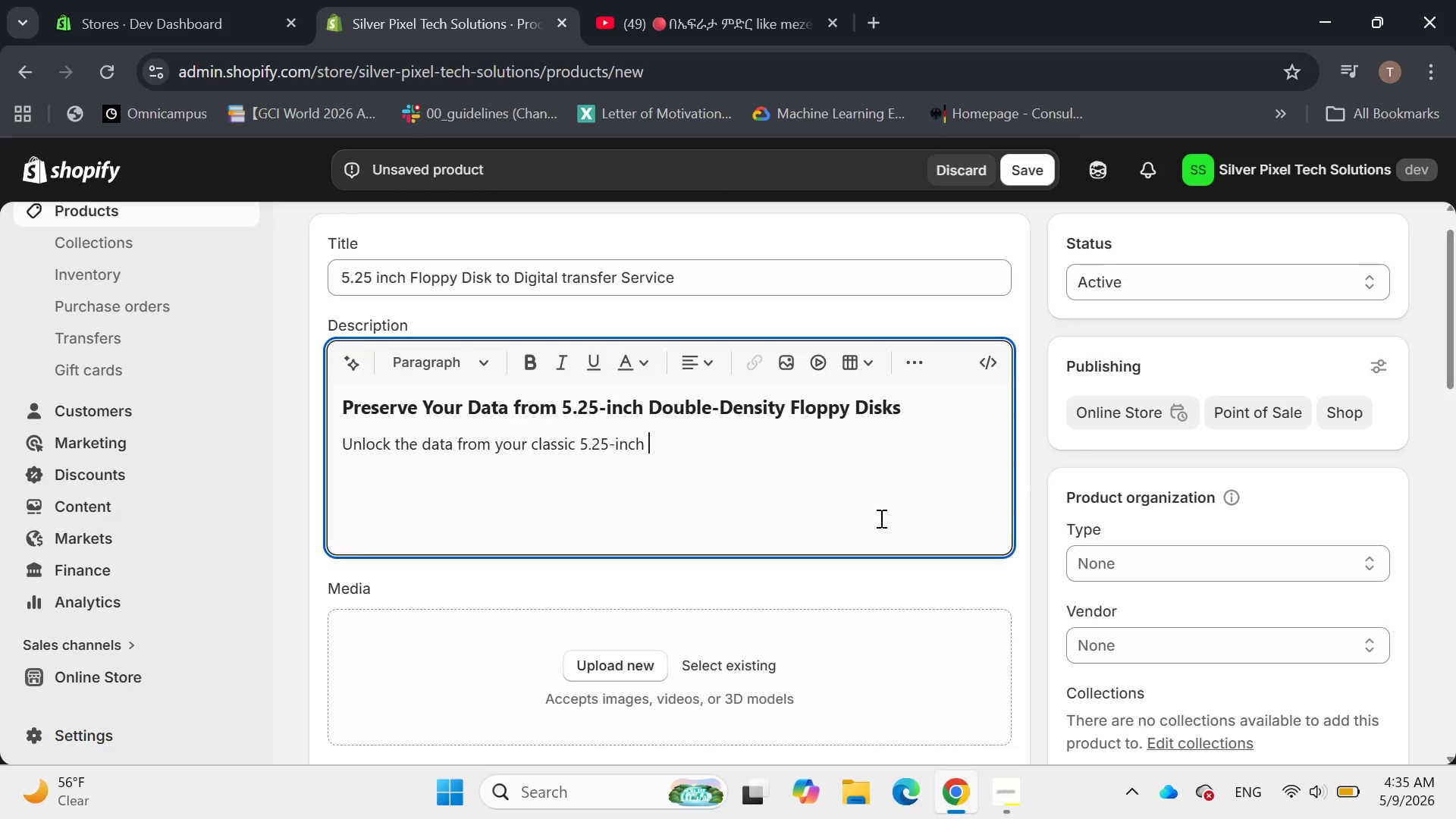 
type(double )
key(Backspace)
type(-sides)
key(Backspace)
type(d )
key(Backspace)
type(, doubkr-density)
key(Backspace)
key(Backspace)
key(Backspace)
key(Backspace)
key(Backspace)
key(Backspace)
key(Backspace)
key(Backspace)
key(Backspace)
key(Backspace)
type(le )
key(Backspace)
type(-density )
key(Backspace)
 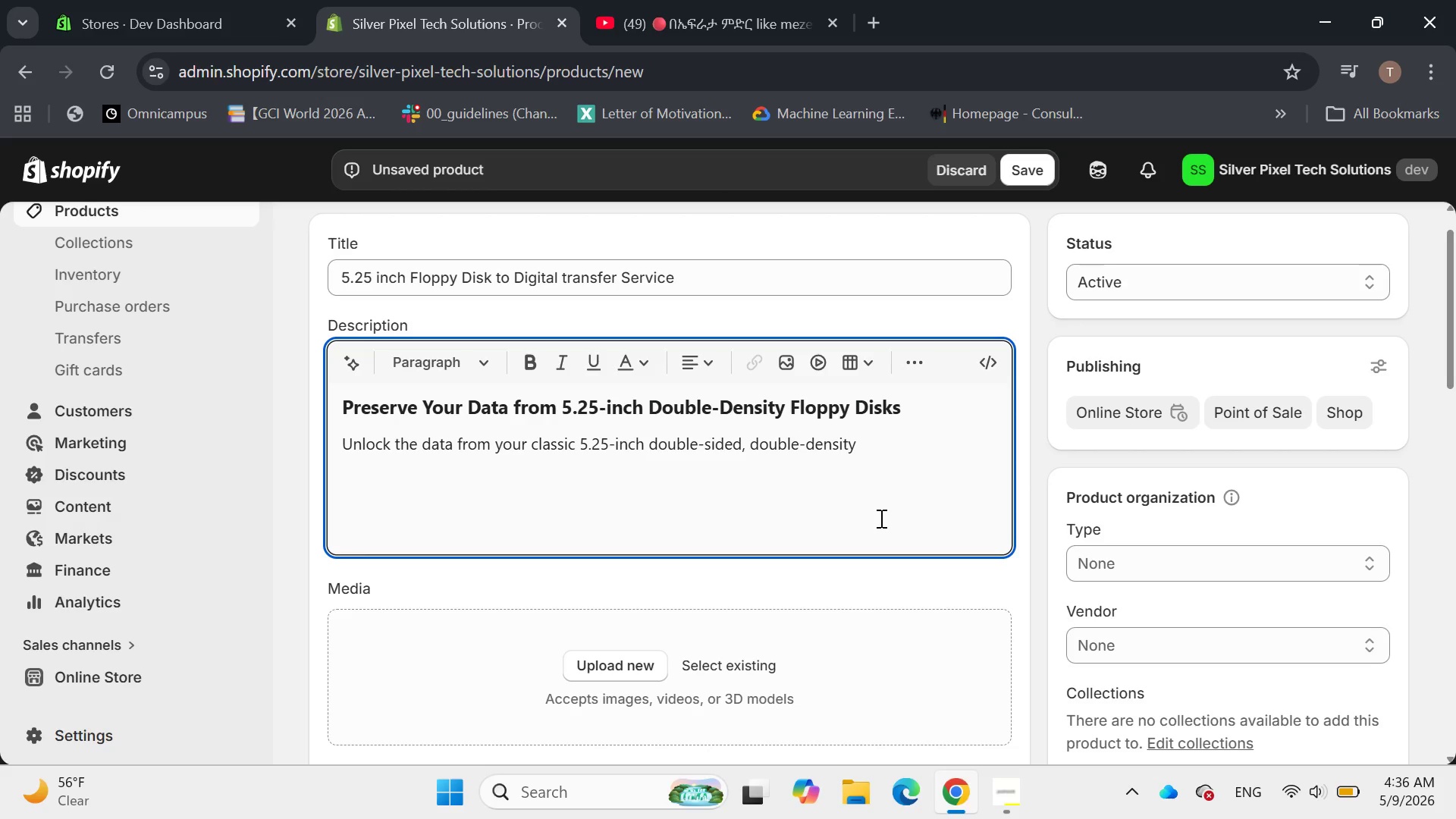 
wait(5.69)
 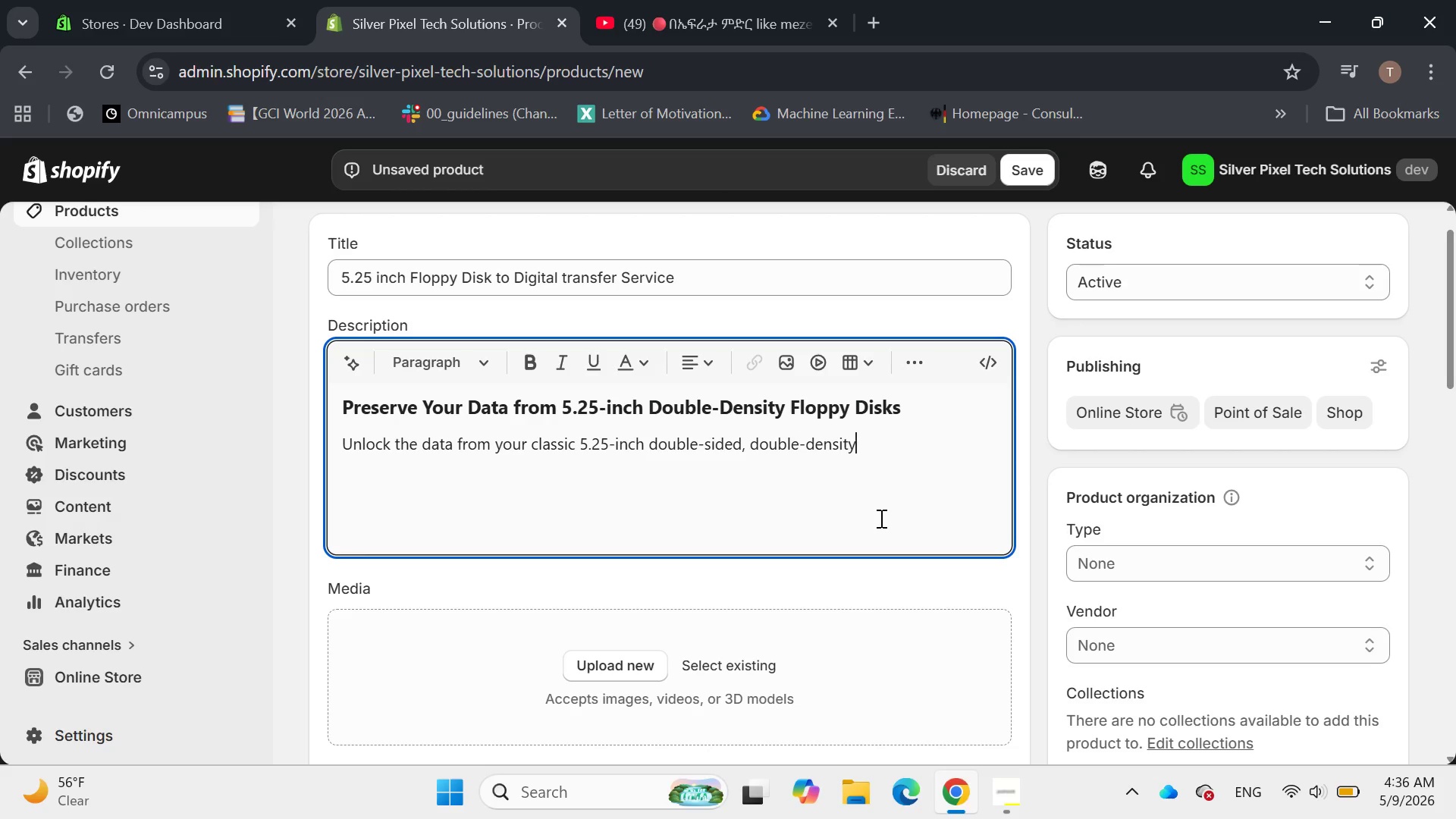 
type( ())
 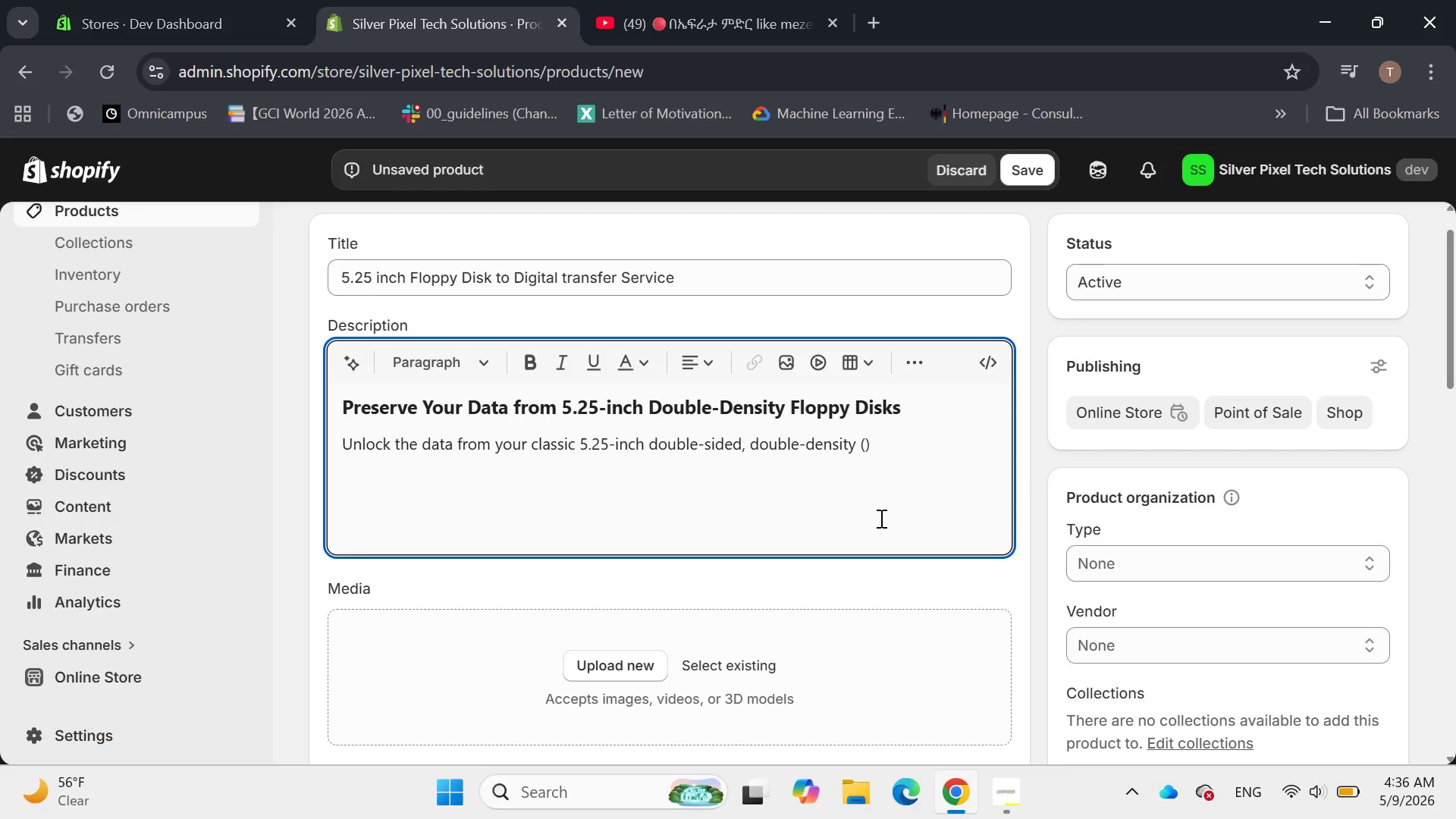 
key(ArrowLeft)
 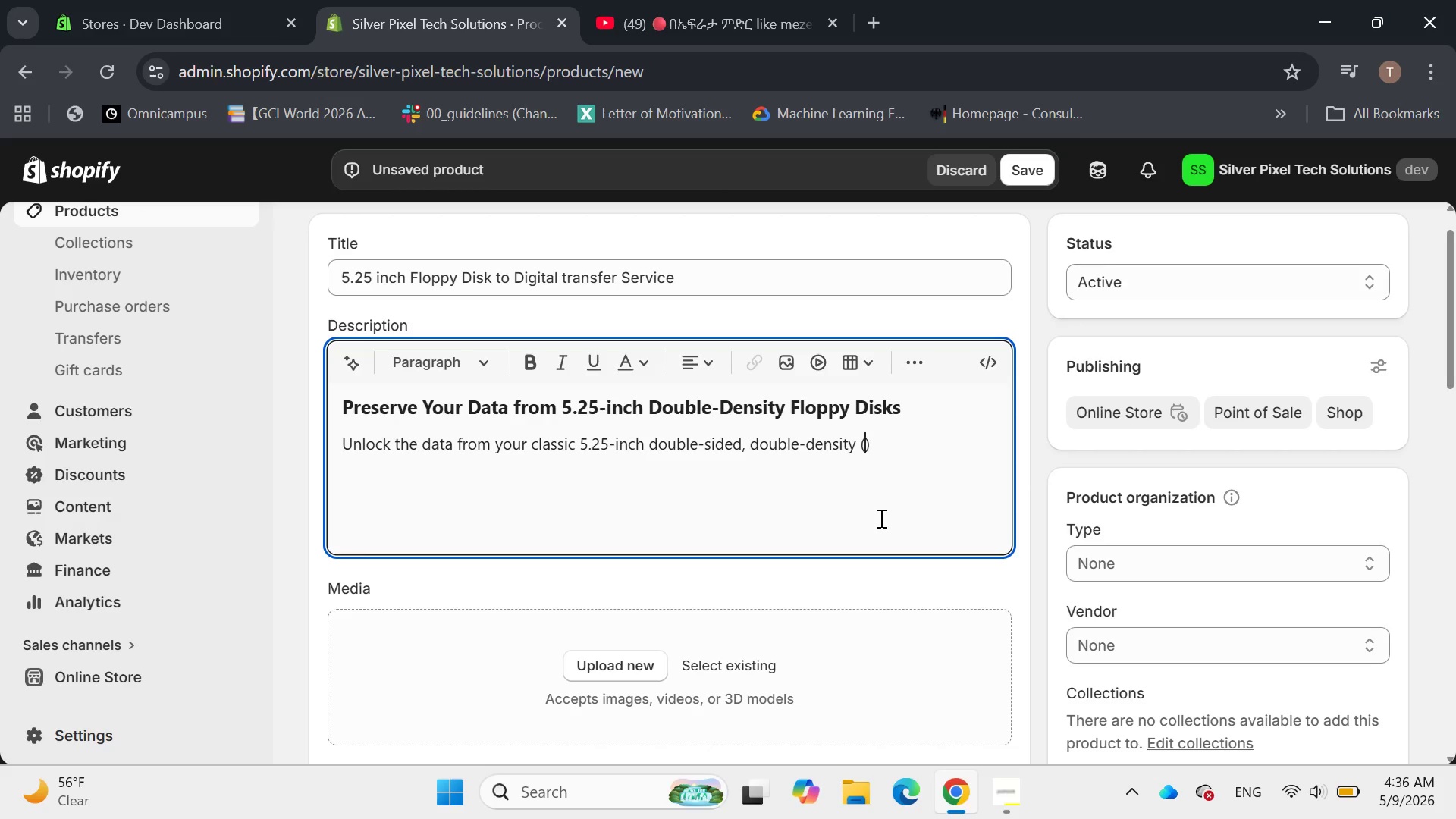 
type(DS/DD)
 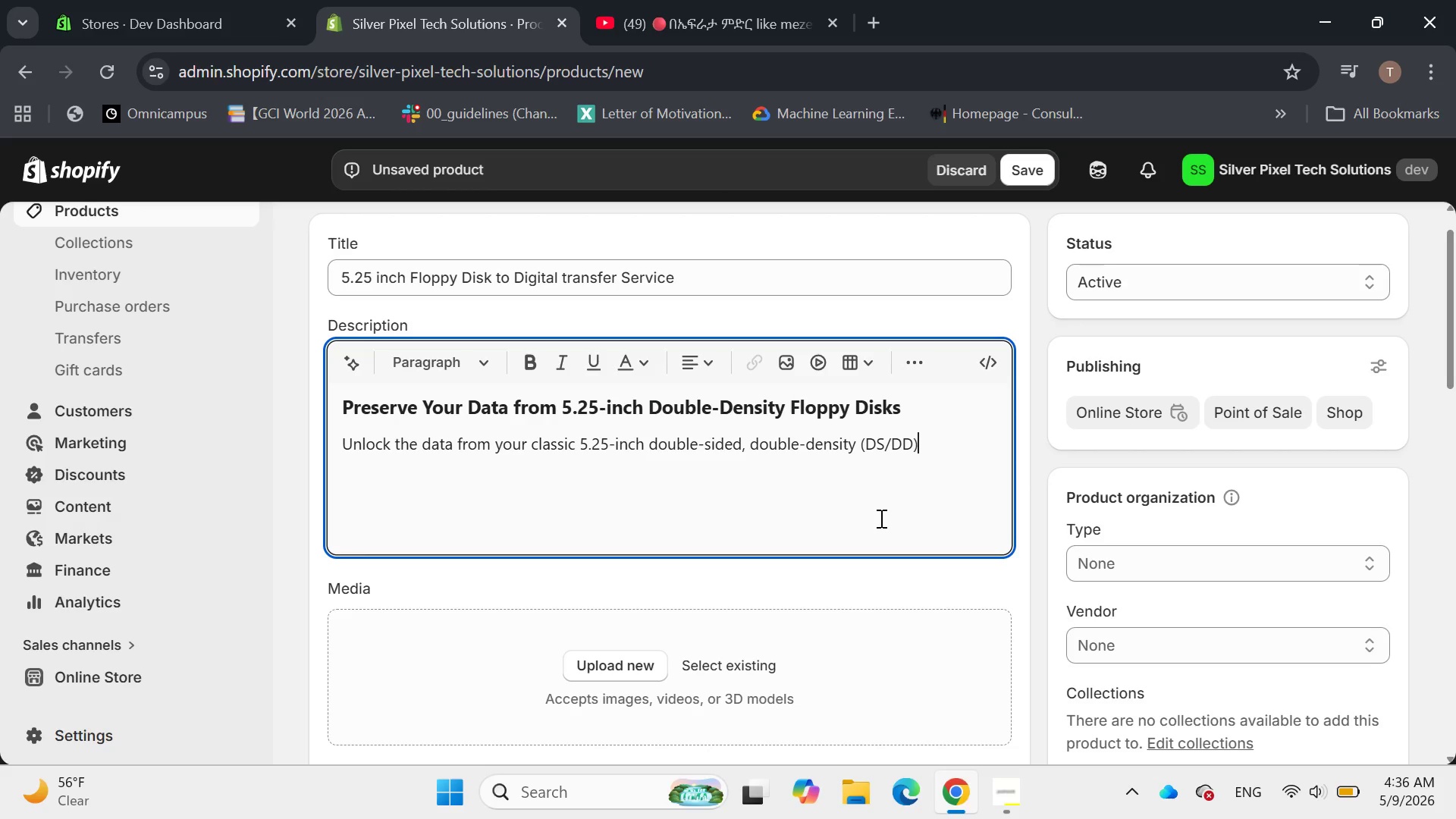 
 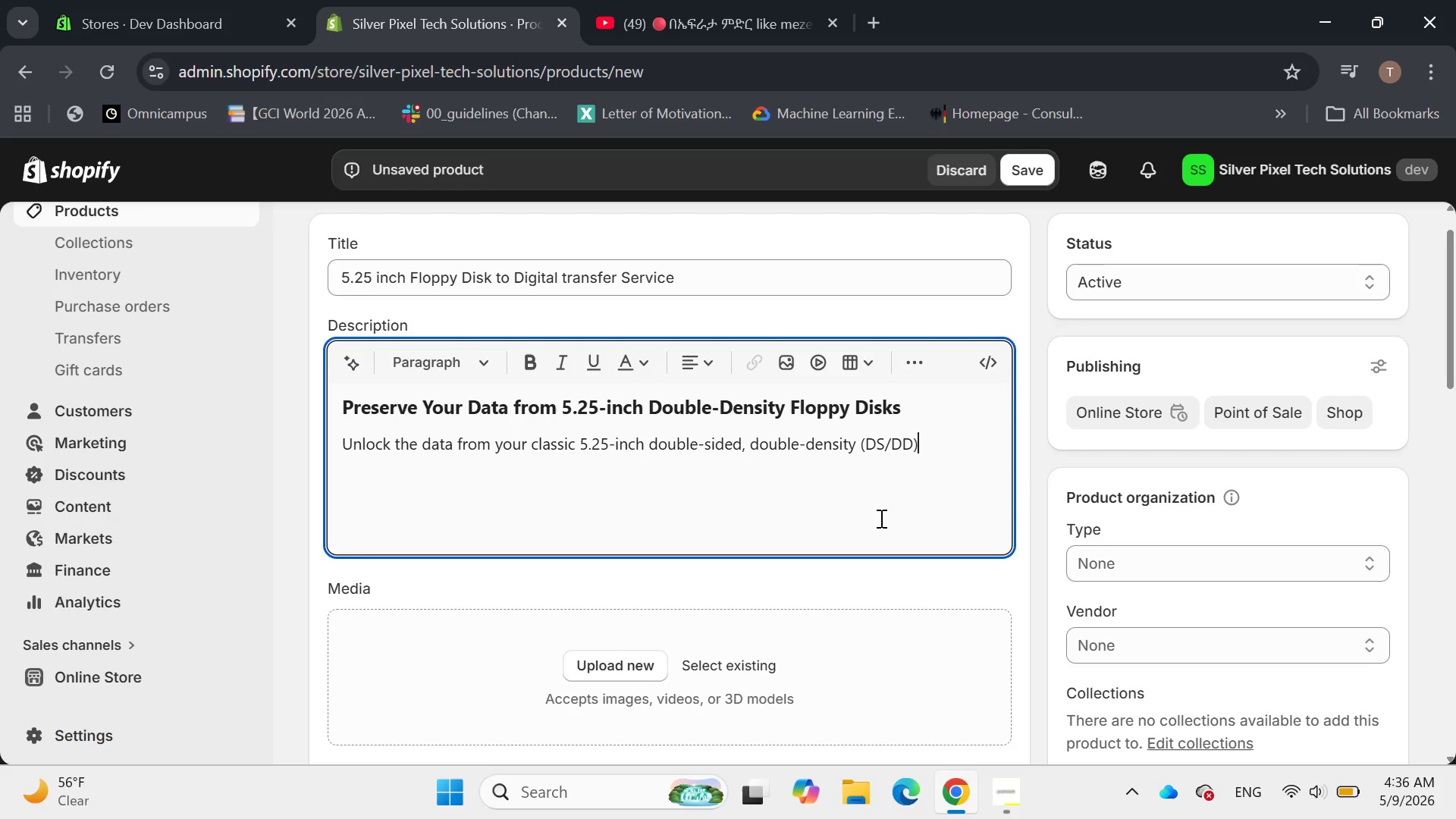 
key(ArrowRight)
 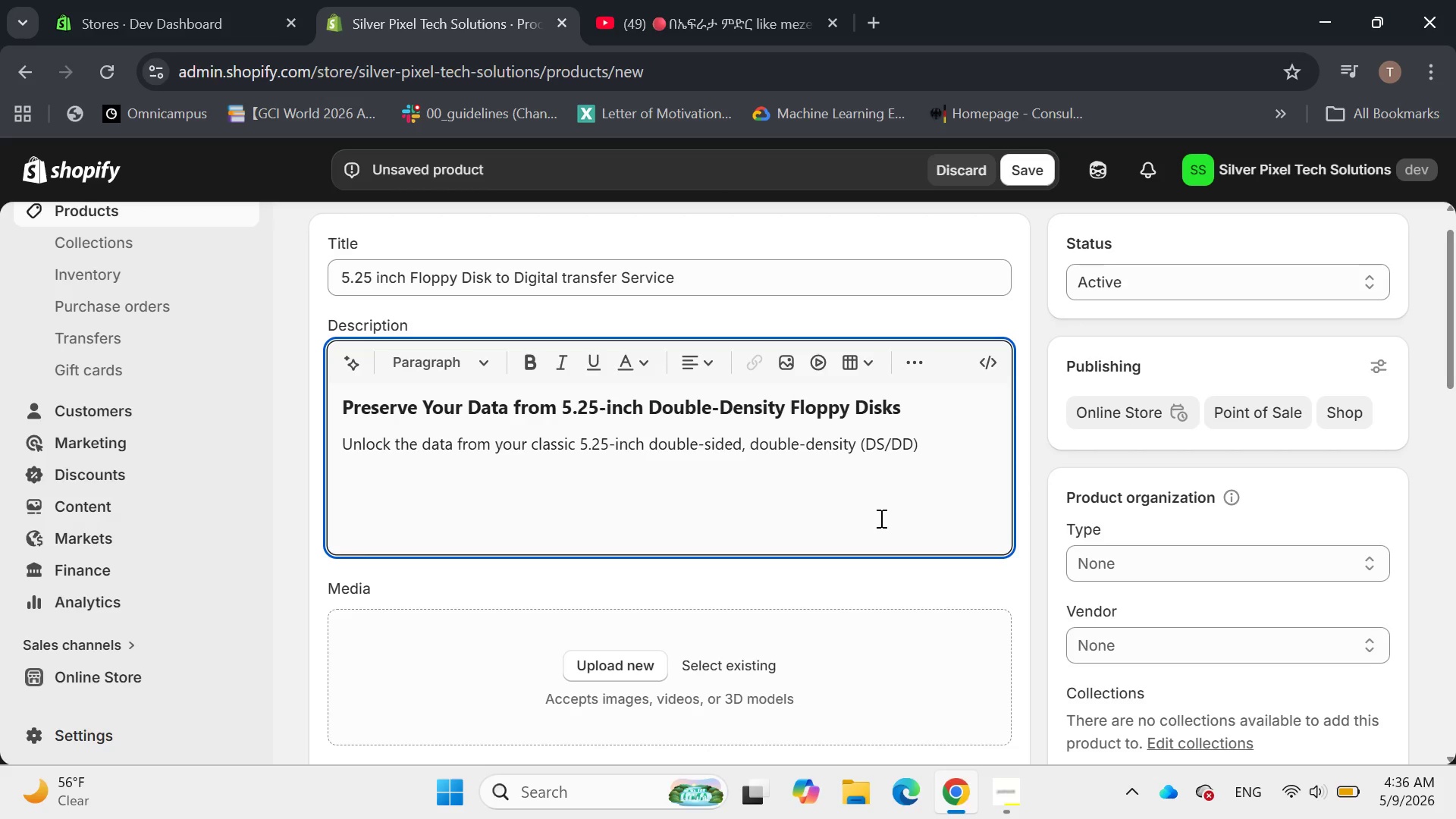 
type( floppy disks with our dedicated ** %)
key(Backspace)
type(5.25 )
key(Backspace)
type(-inch )
 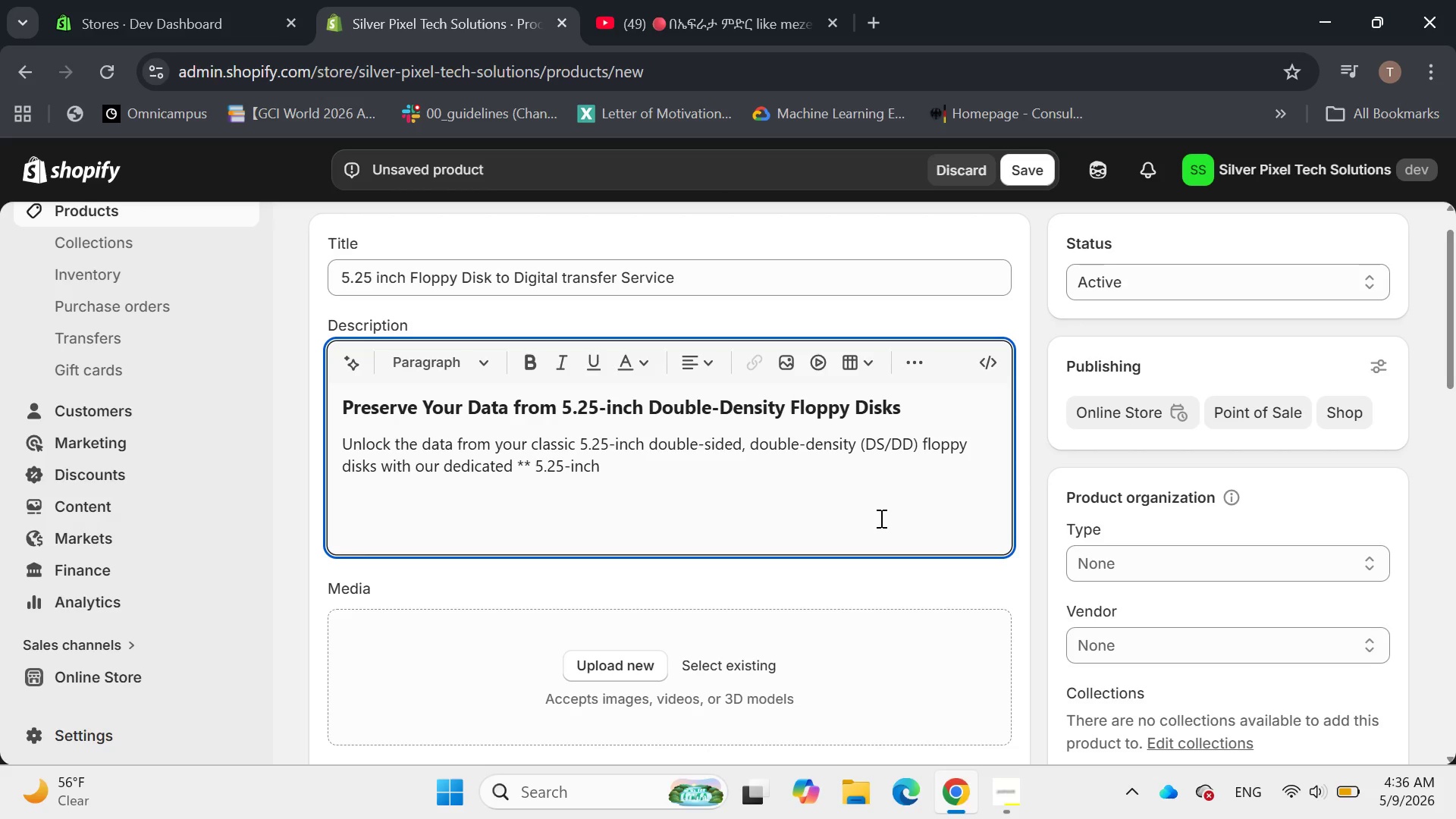 
left_click([378, 277])
 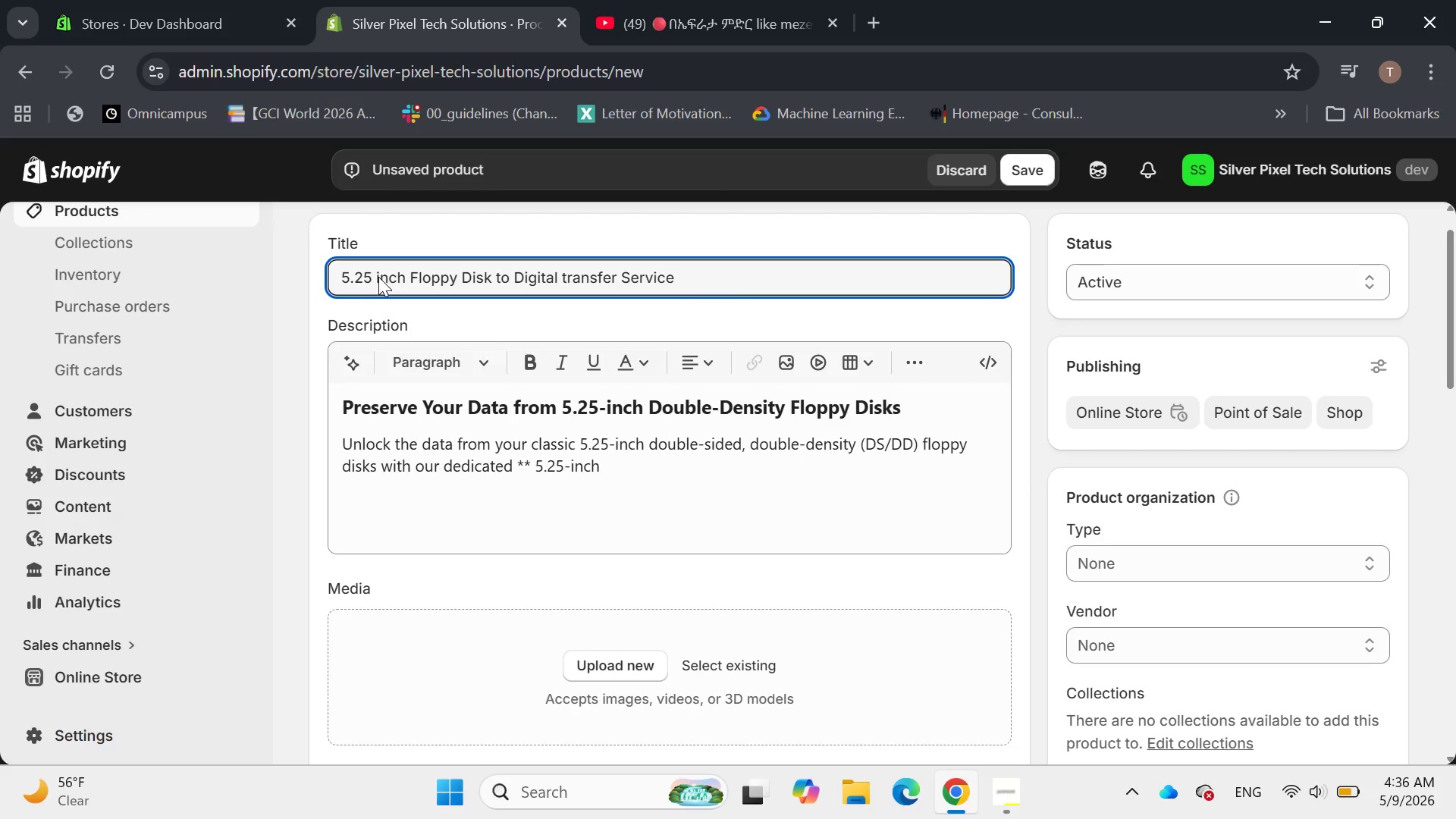 
key(ArrowLeft)
 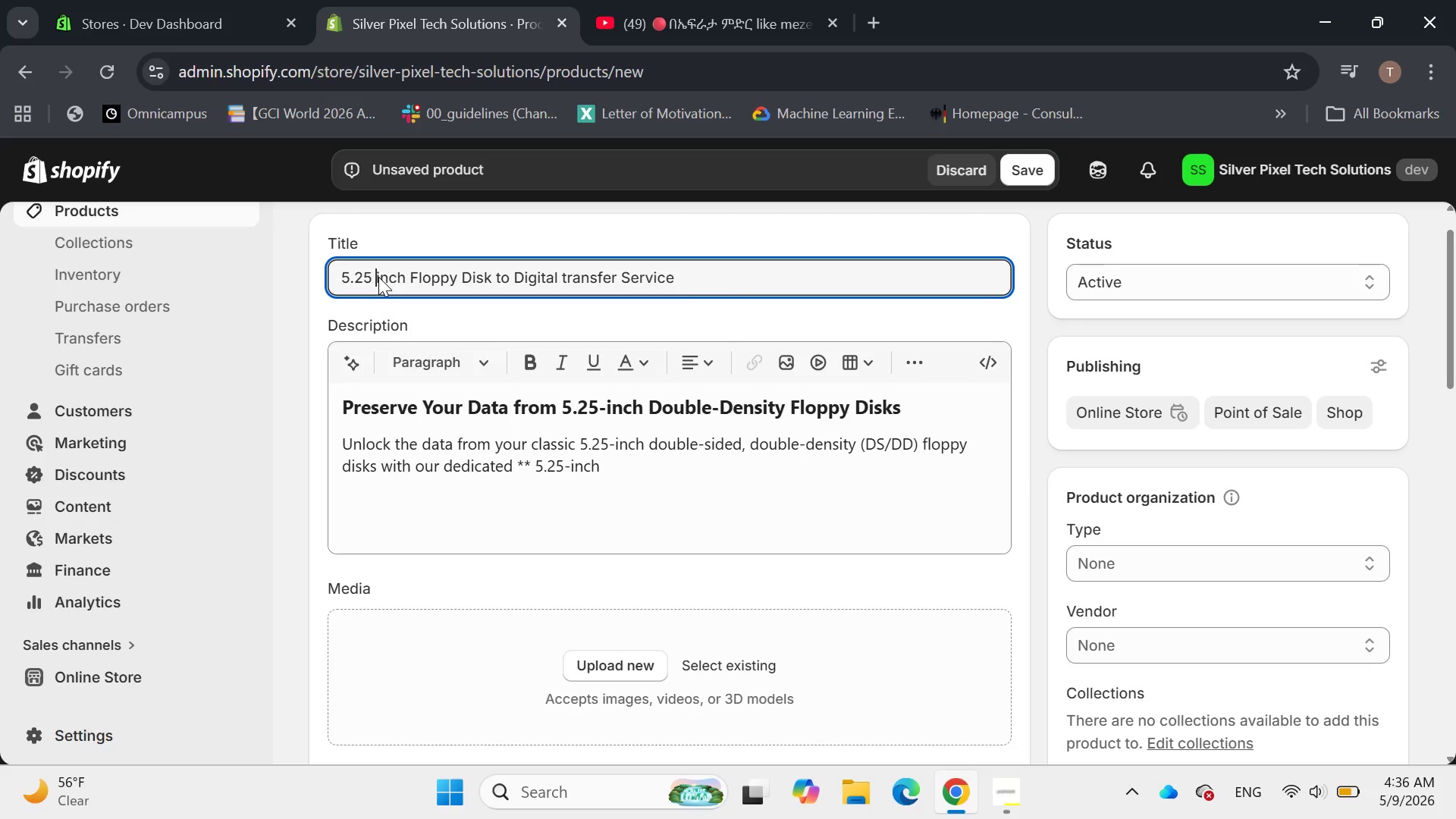 
key(Backspace)
 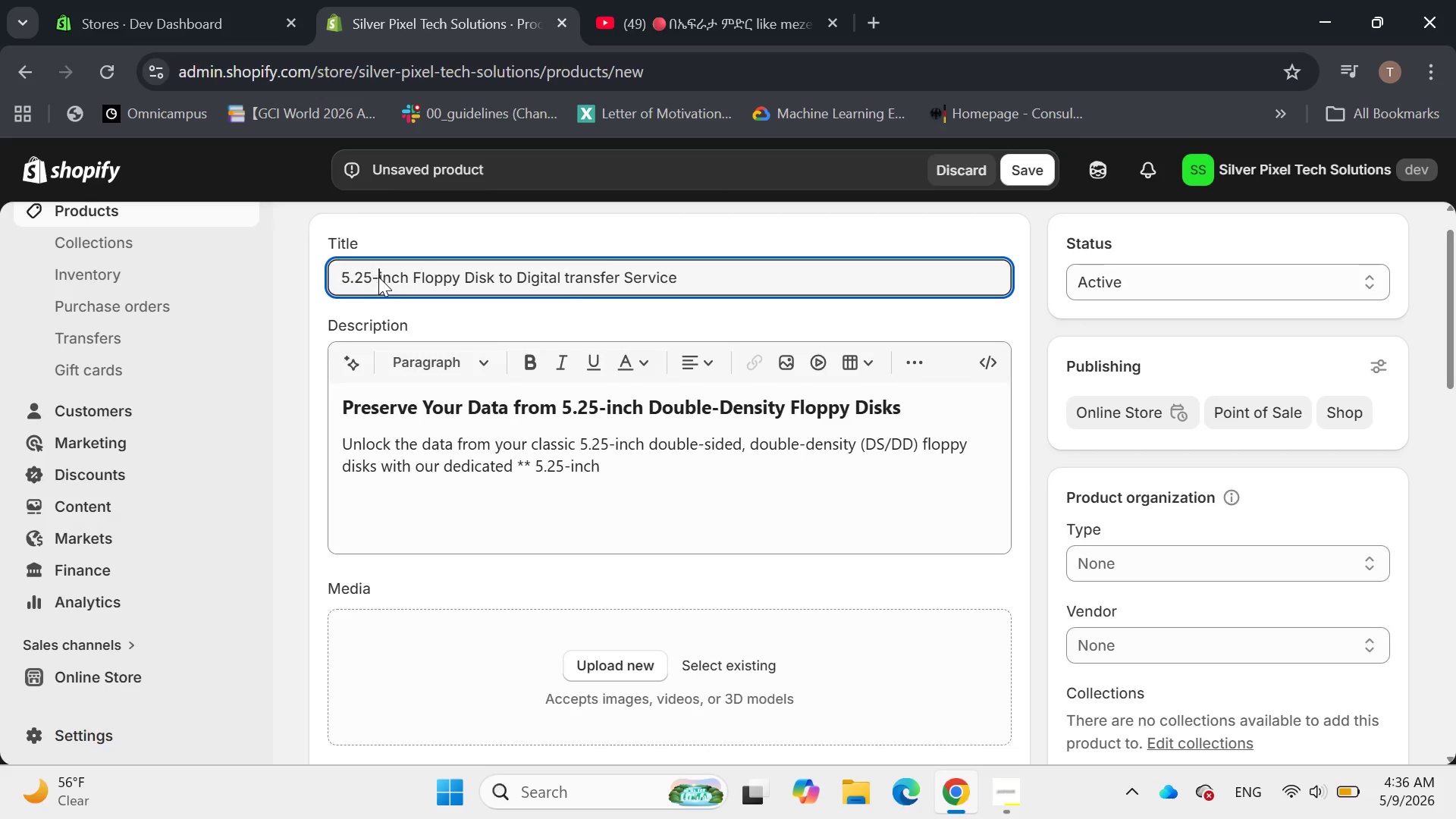 
key(Minus)
 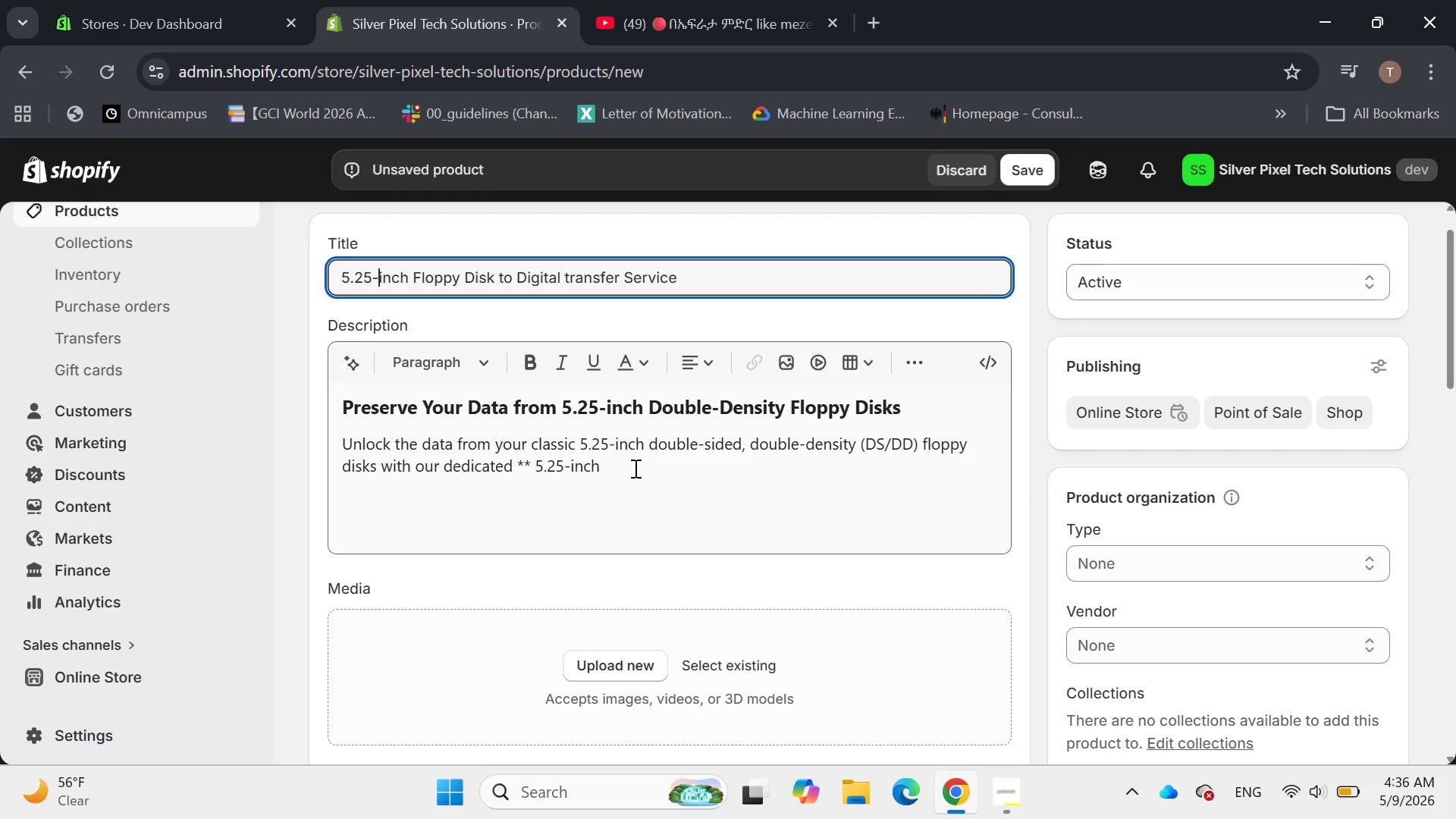 
left_click([629, 468])
 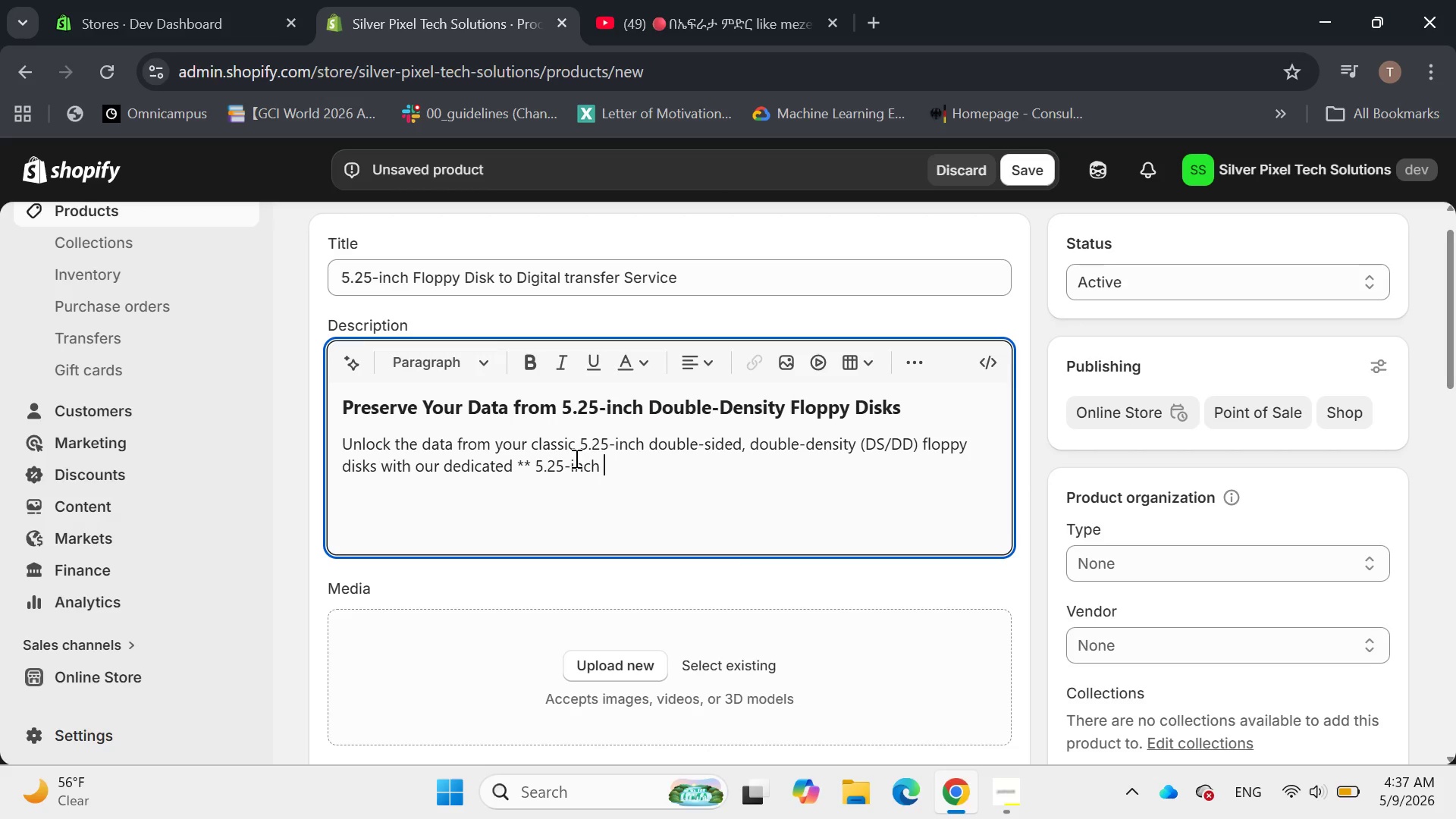 
wait(10.0)
 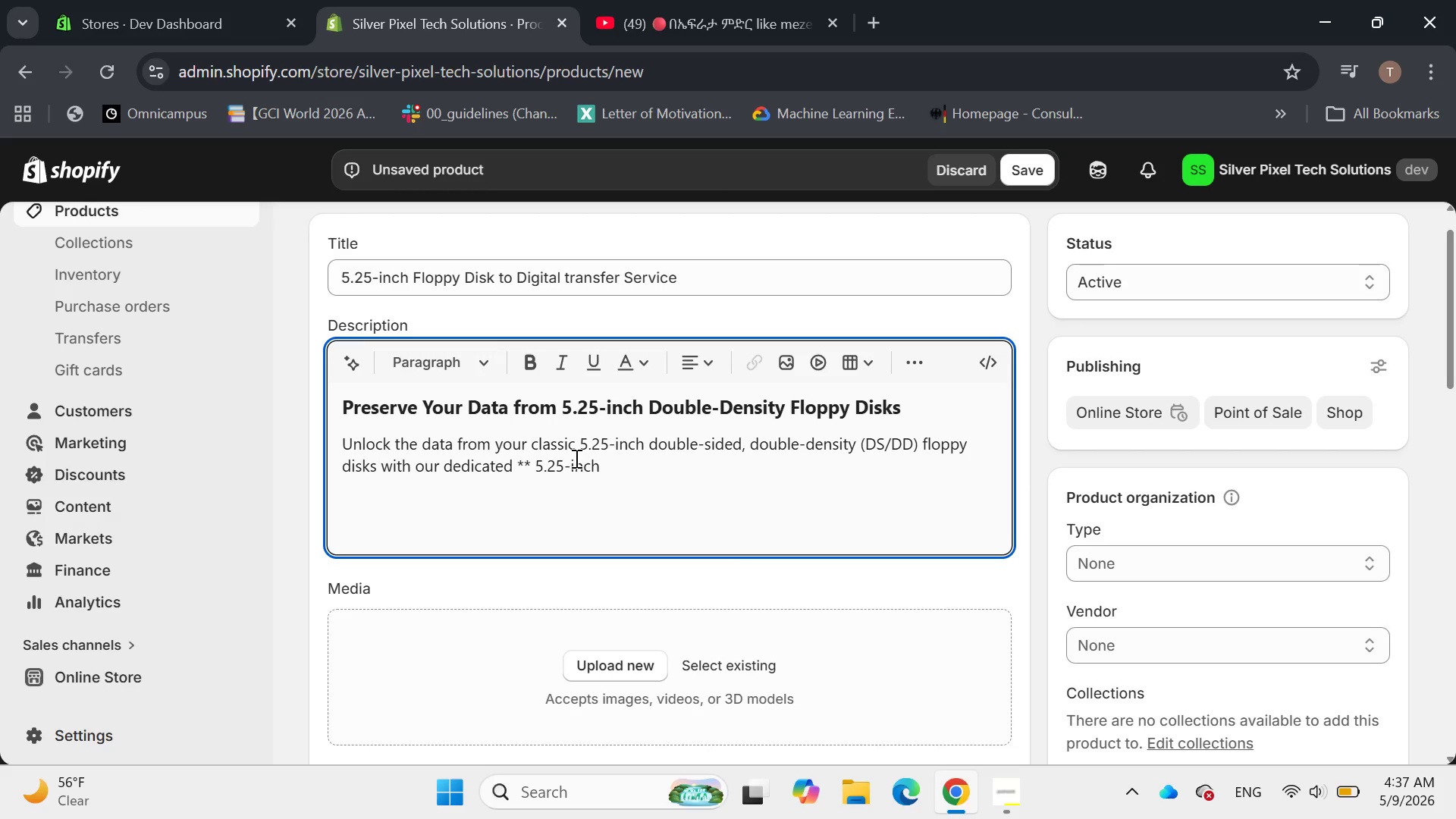 
type(Floppy Disk to Digital tr)
key(Backspace)
key(Backspace)
type(Transfer Service)
 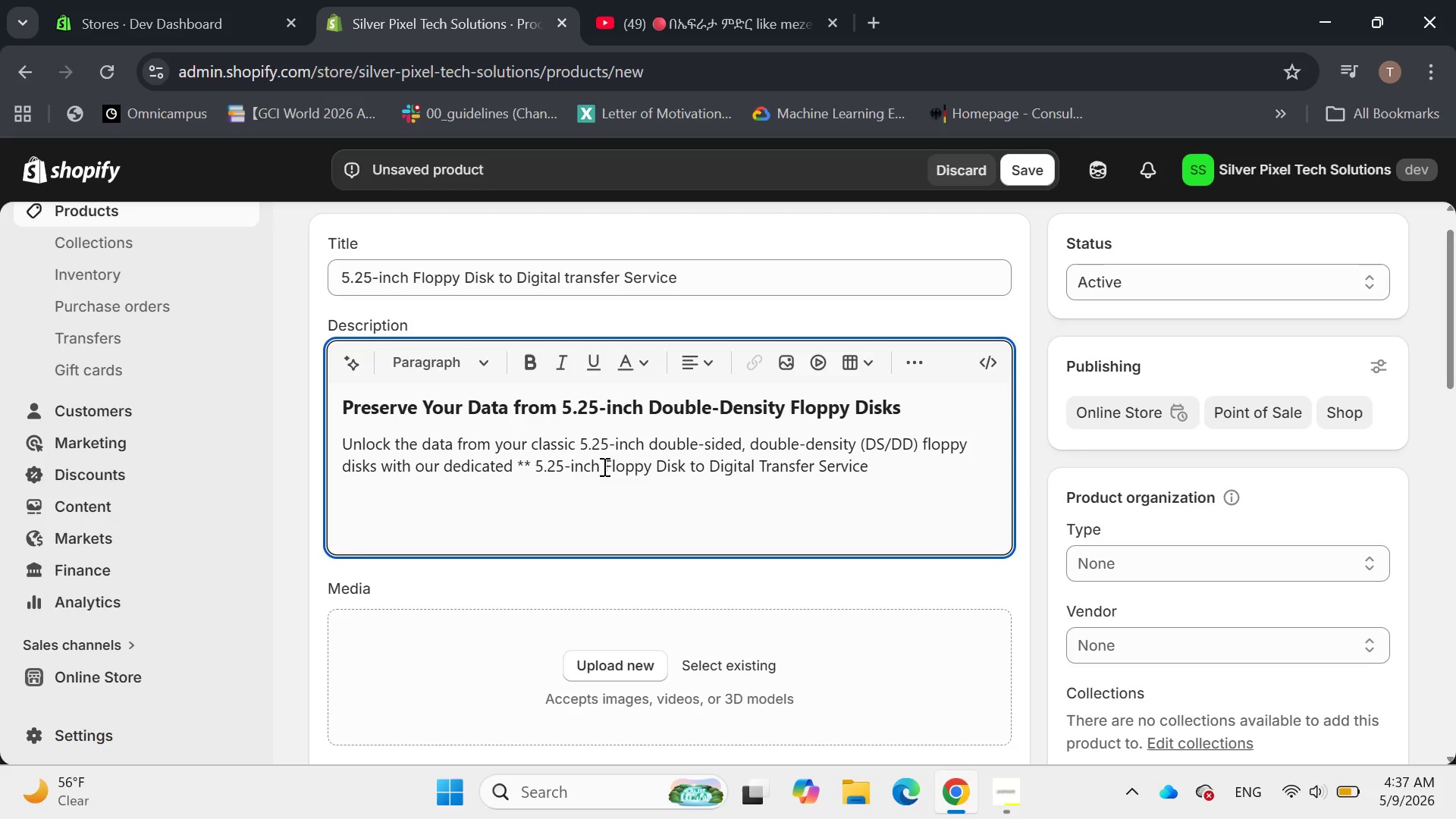 
type(** )
 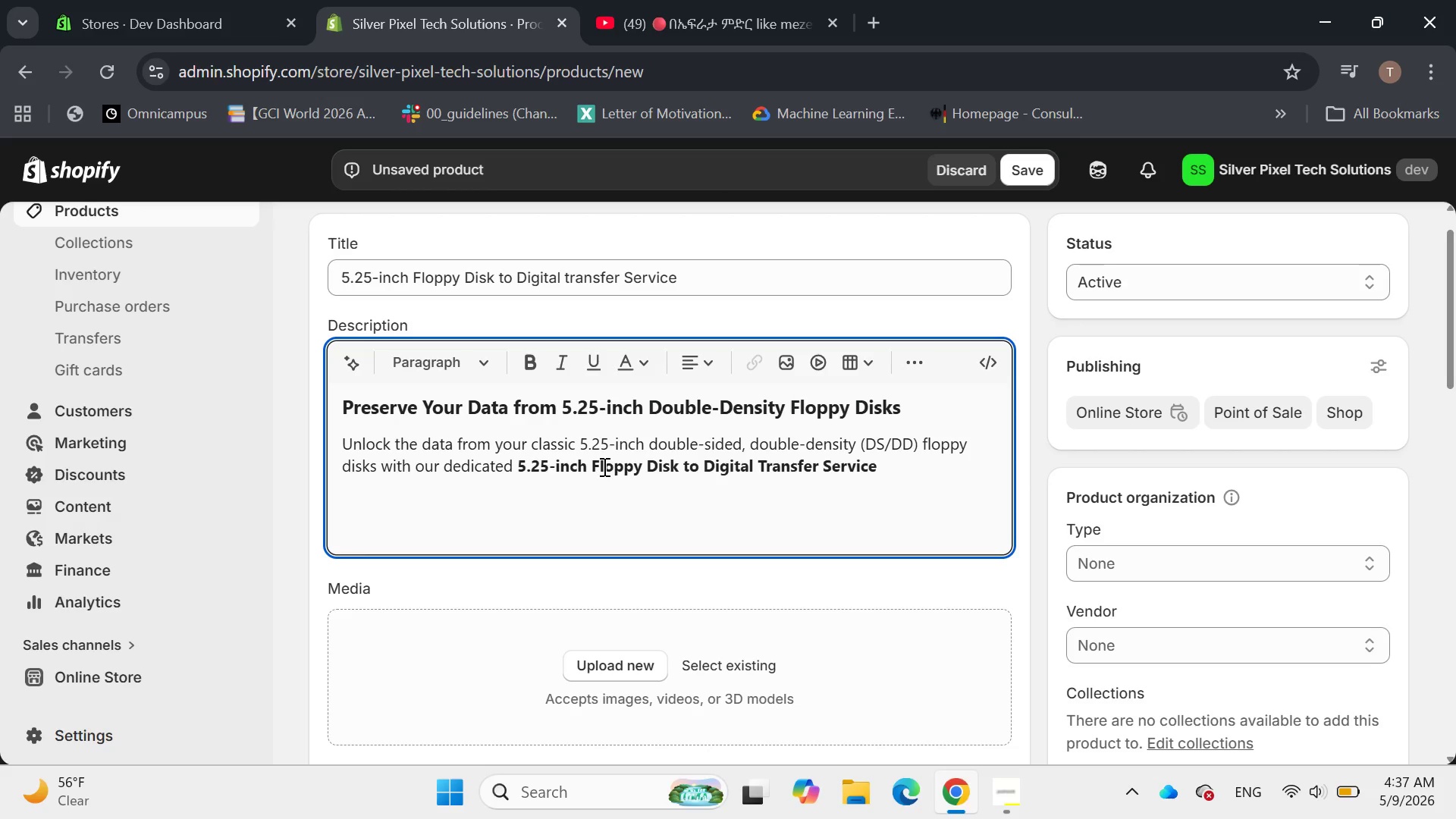 
wait(7.09)
 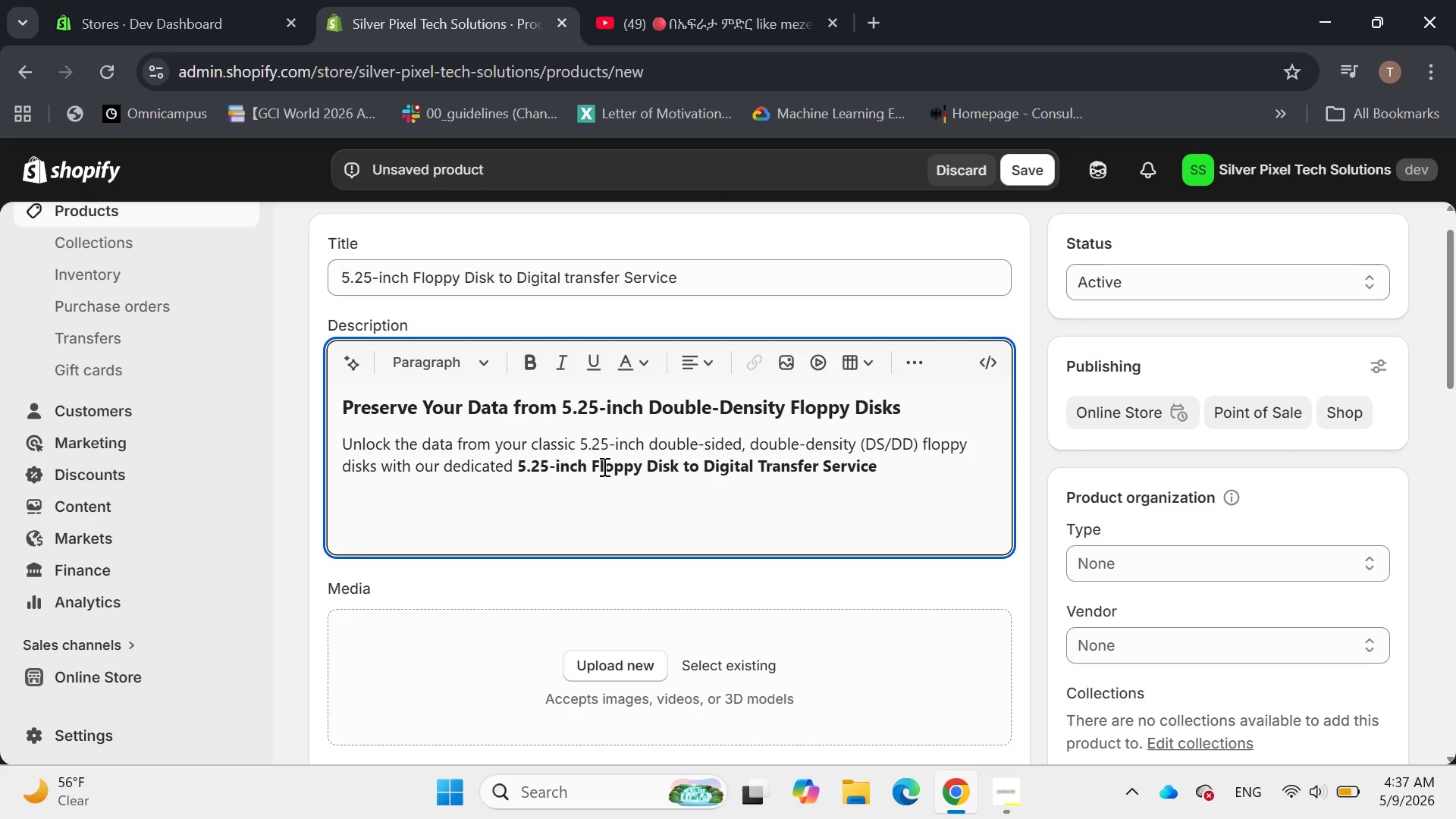 
type(. This )
key(Backspace)
key(Backspace)
key(Backspace)
type(ese large)
 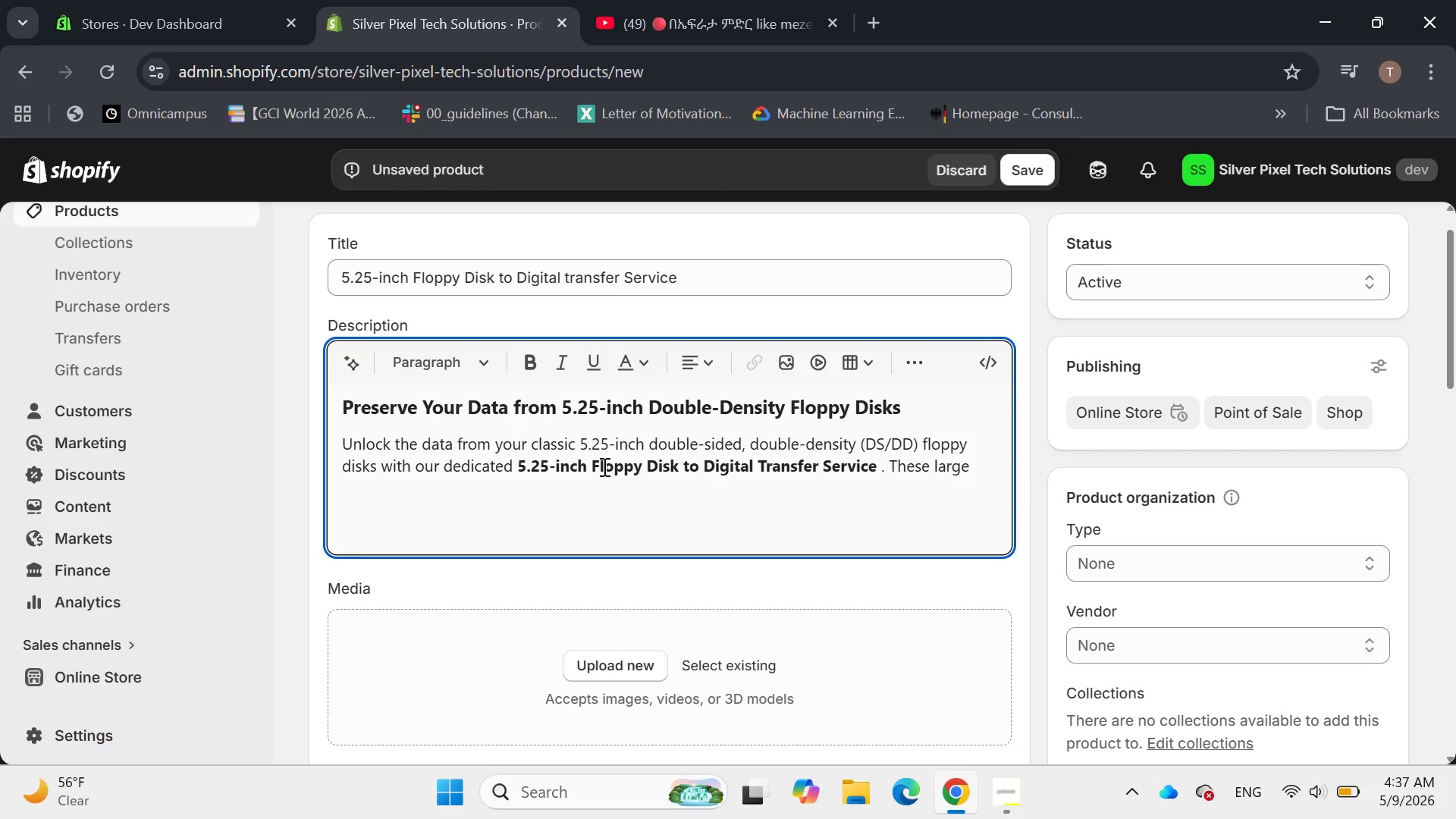 
type(. flexible )
 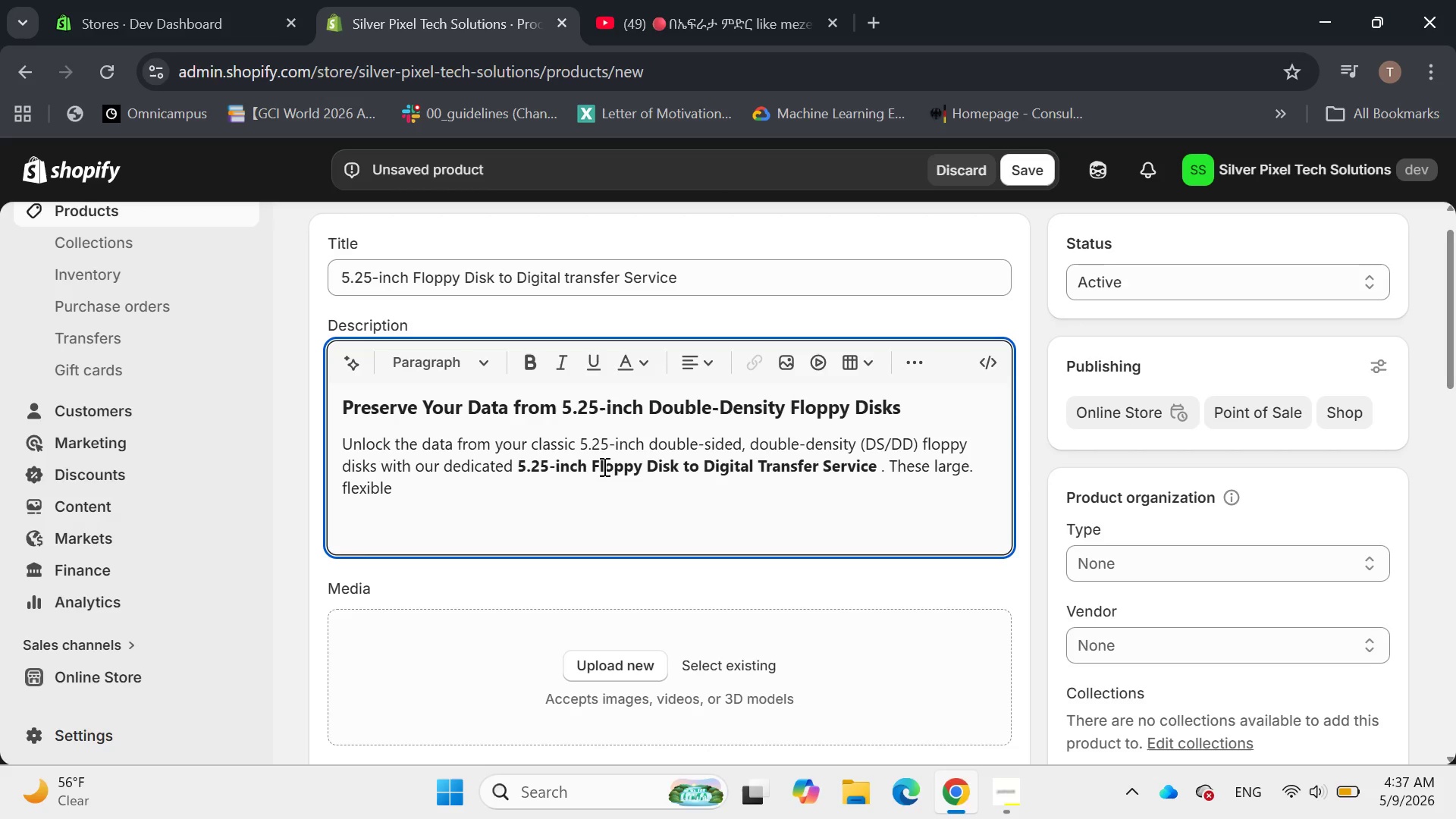 
key(ArrowLeft)
 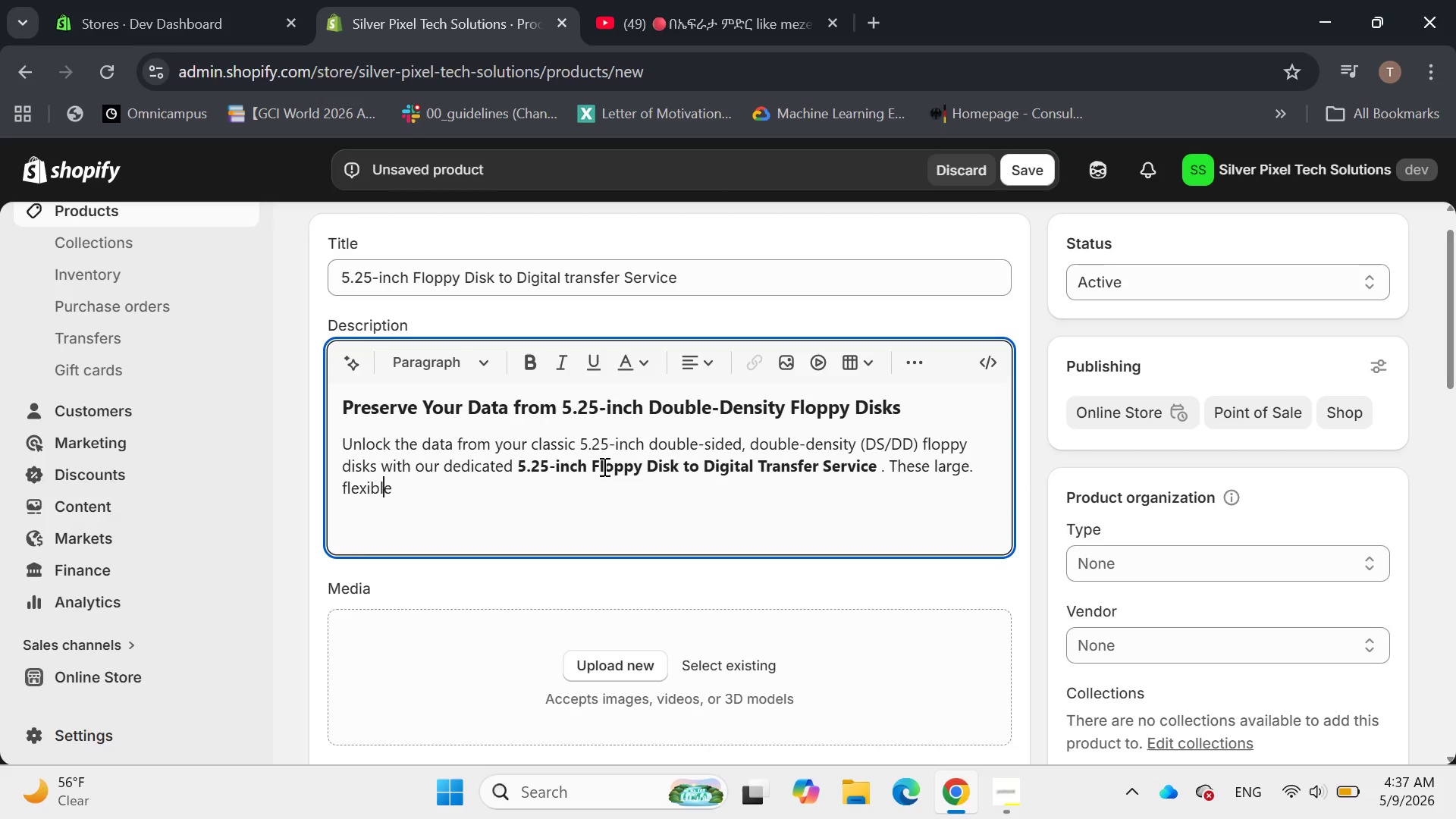 
key(ArrowLeft)
 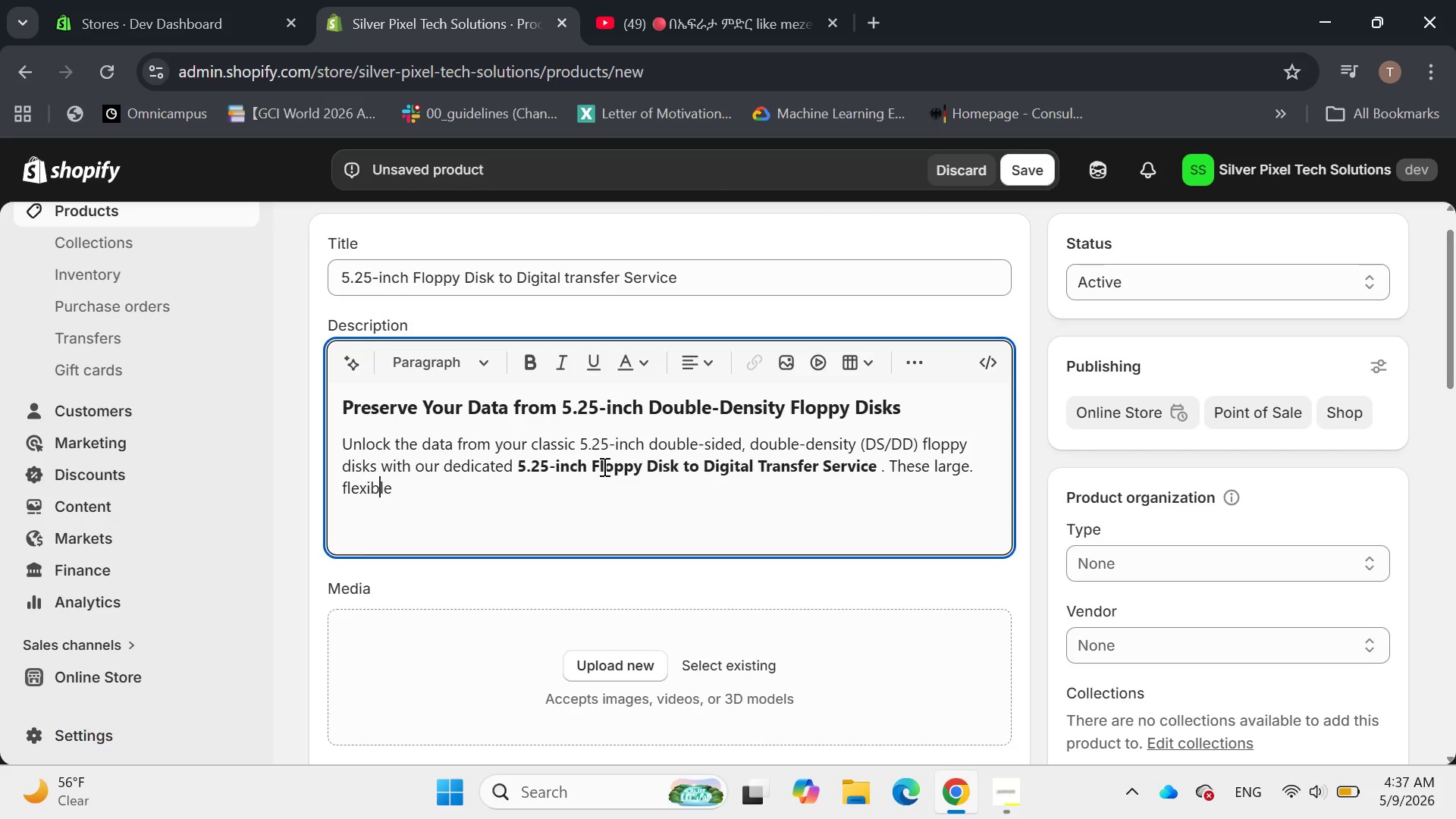 
key(ArrowLeft)
 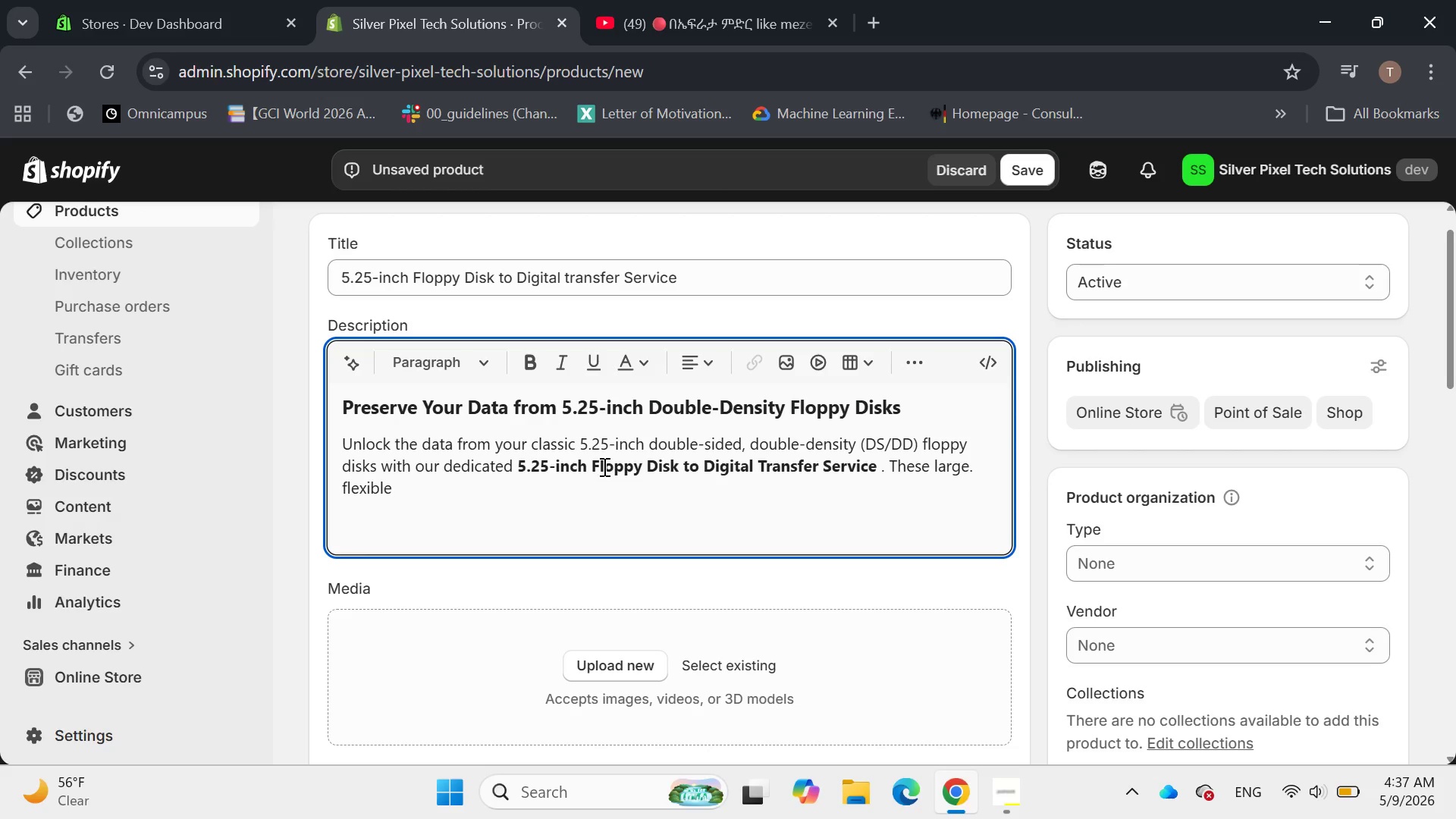 
key(ArrowLeft)
 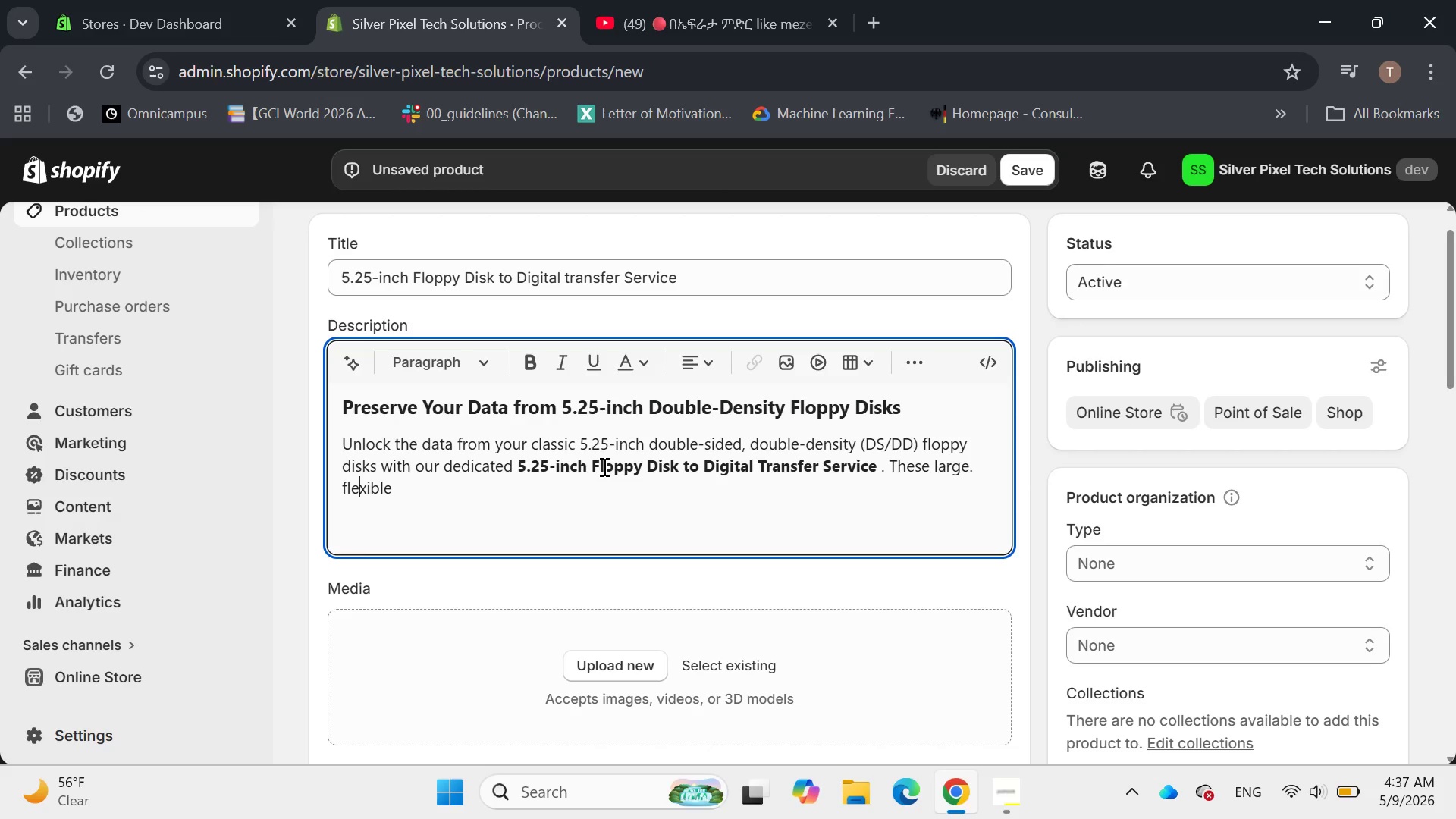 
key(ArrowLeft)
 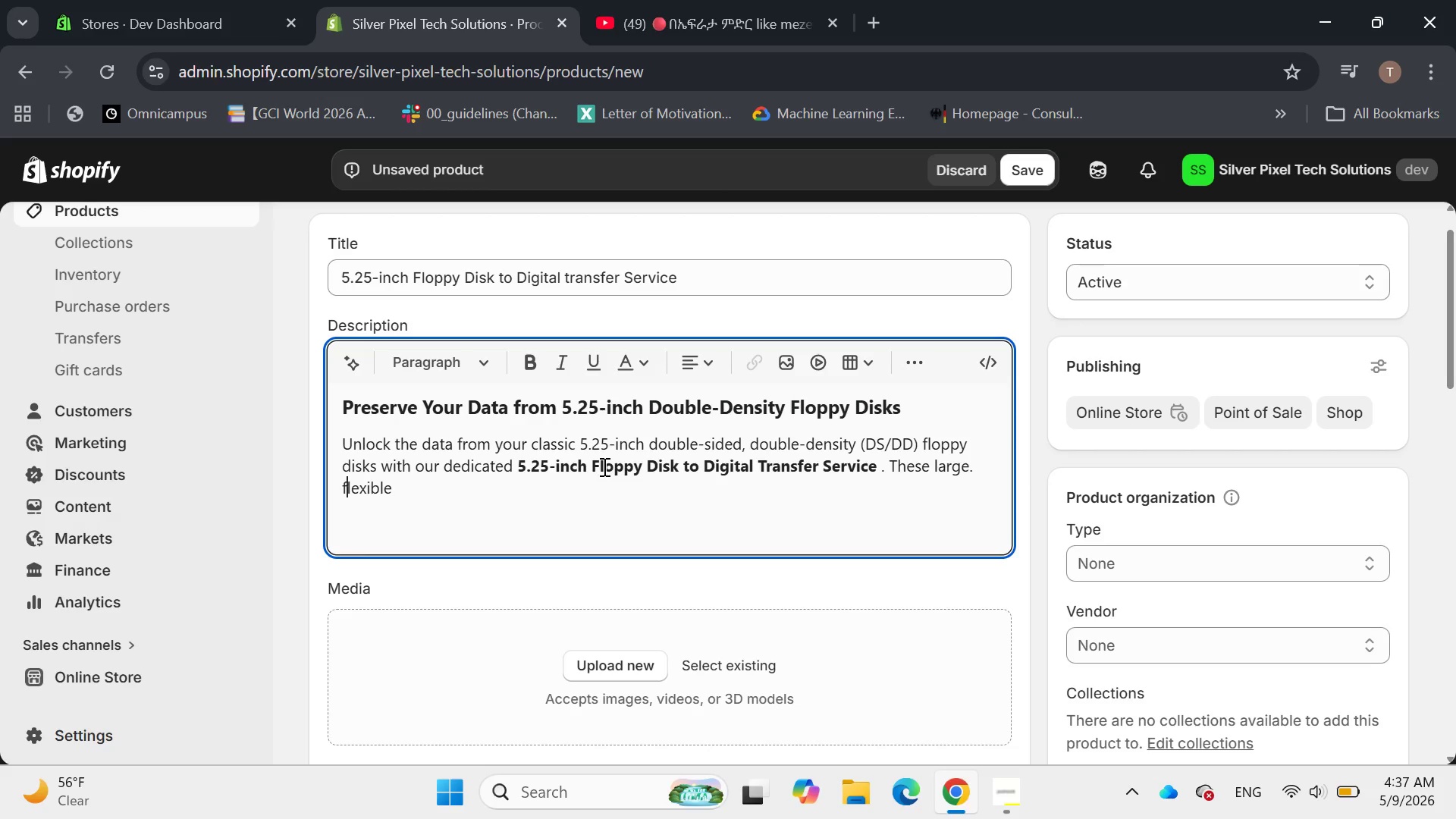 
key(ArrowLeft)
 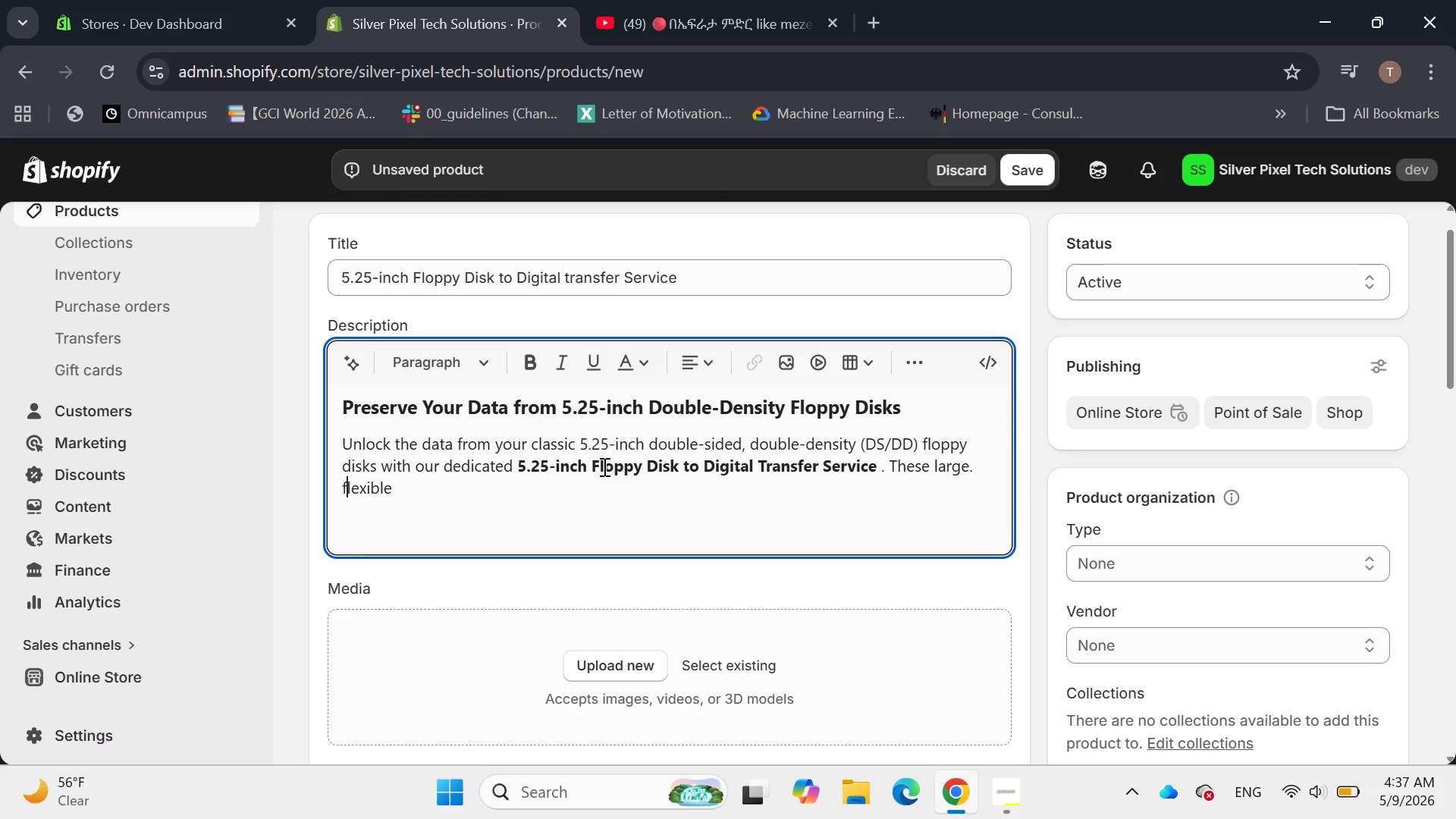 
key(ArrowLeft)
 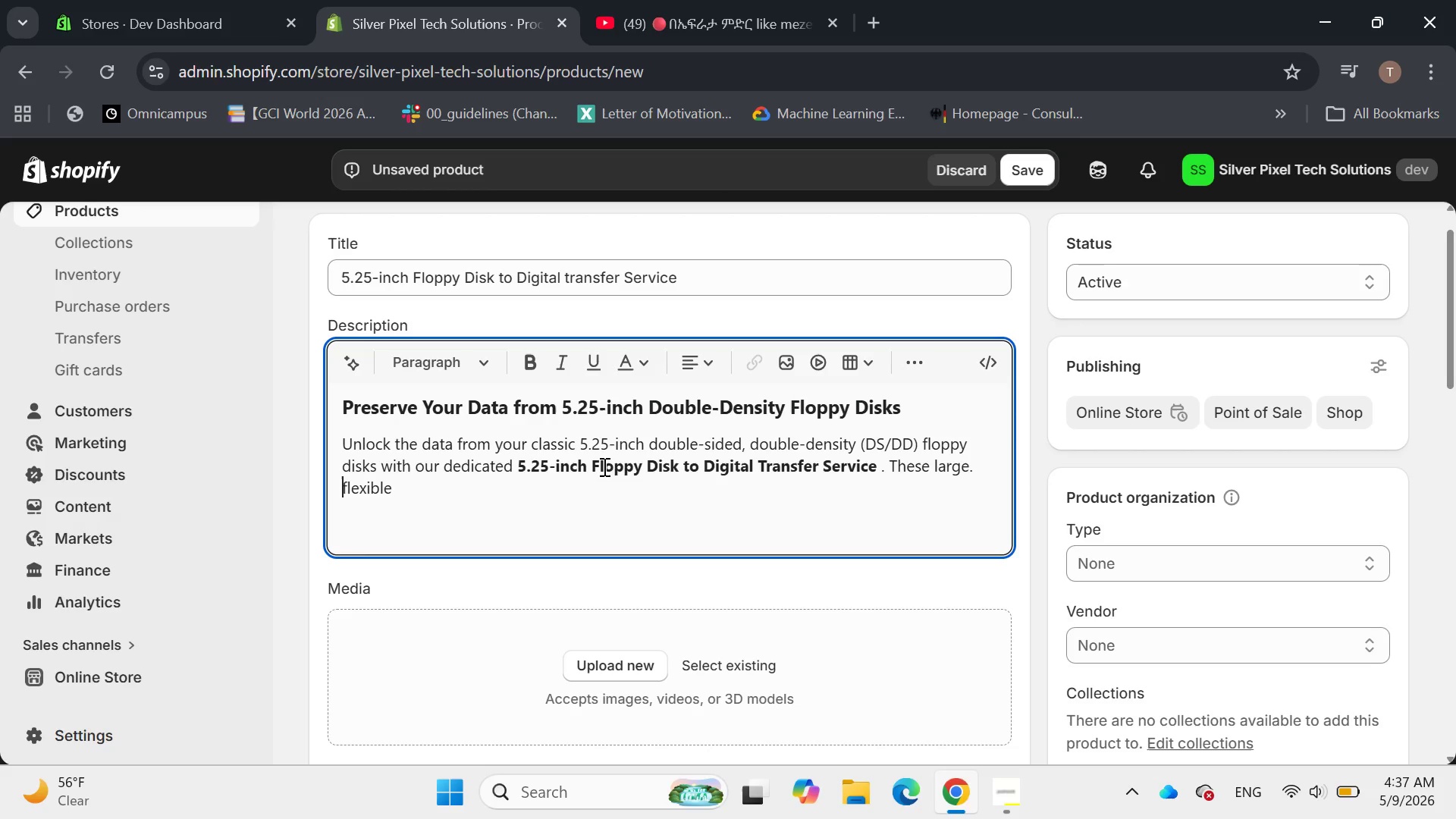 
key(ArrowLeft)
 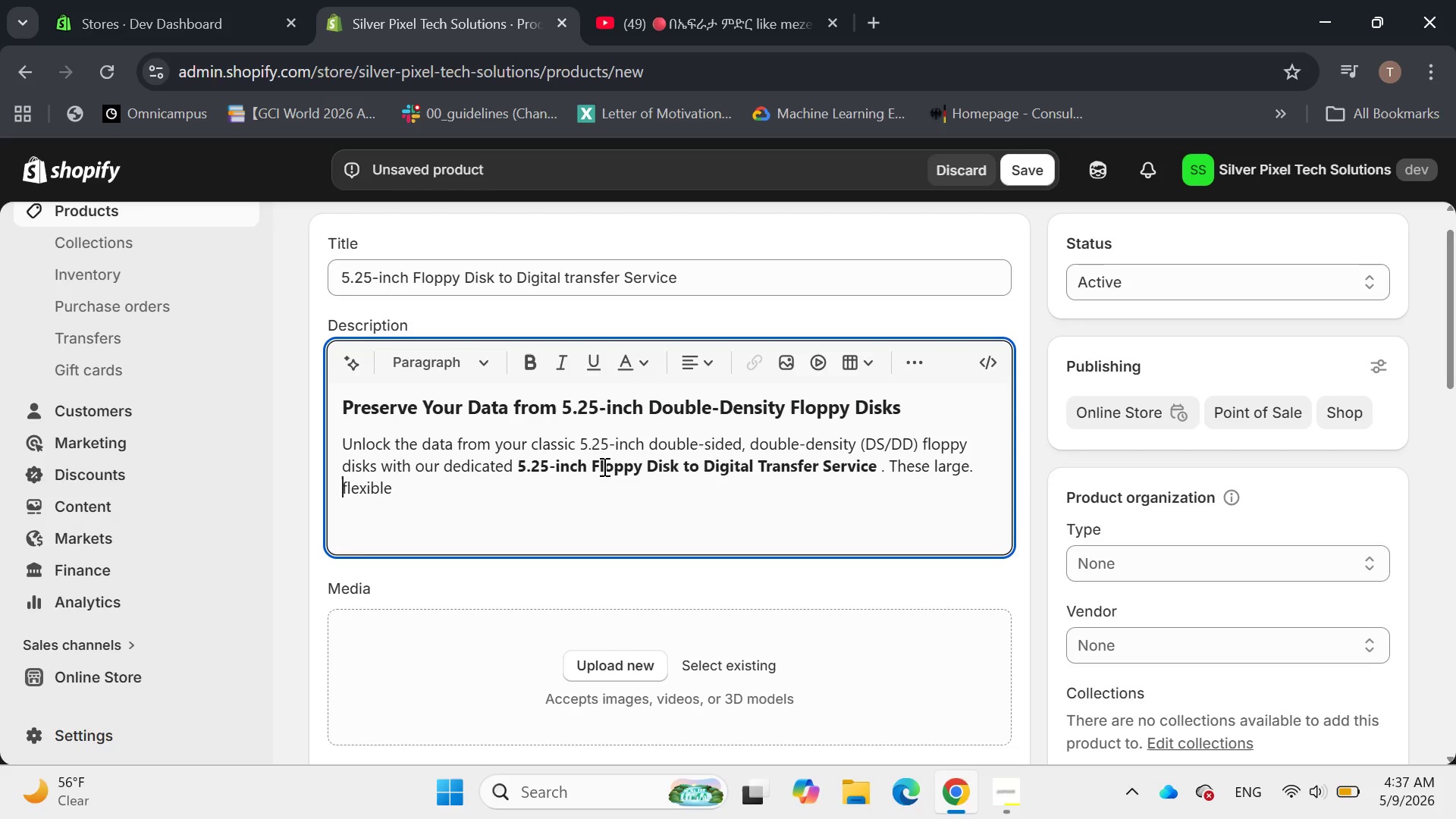 
key(ArrowLeft)
 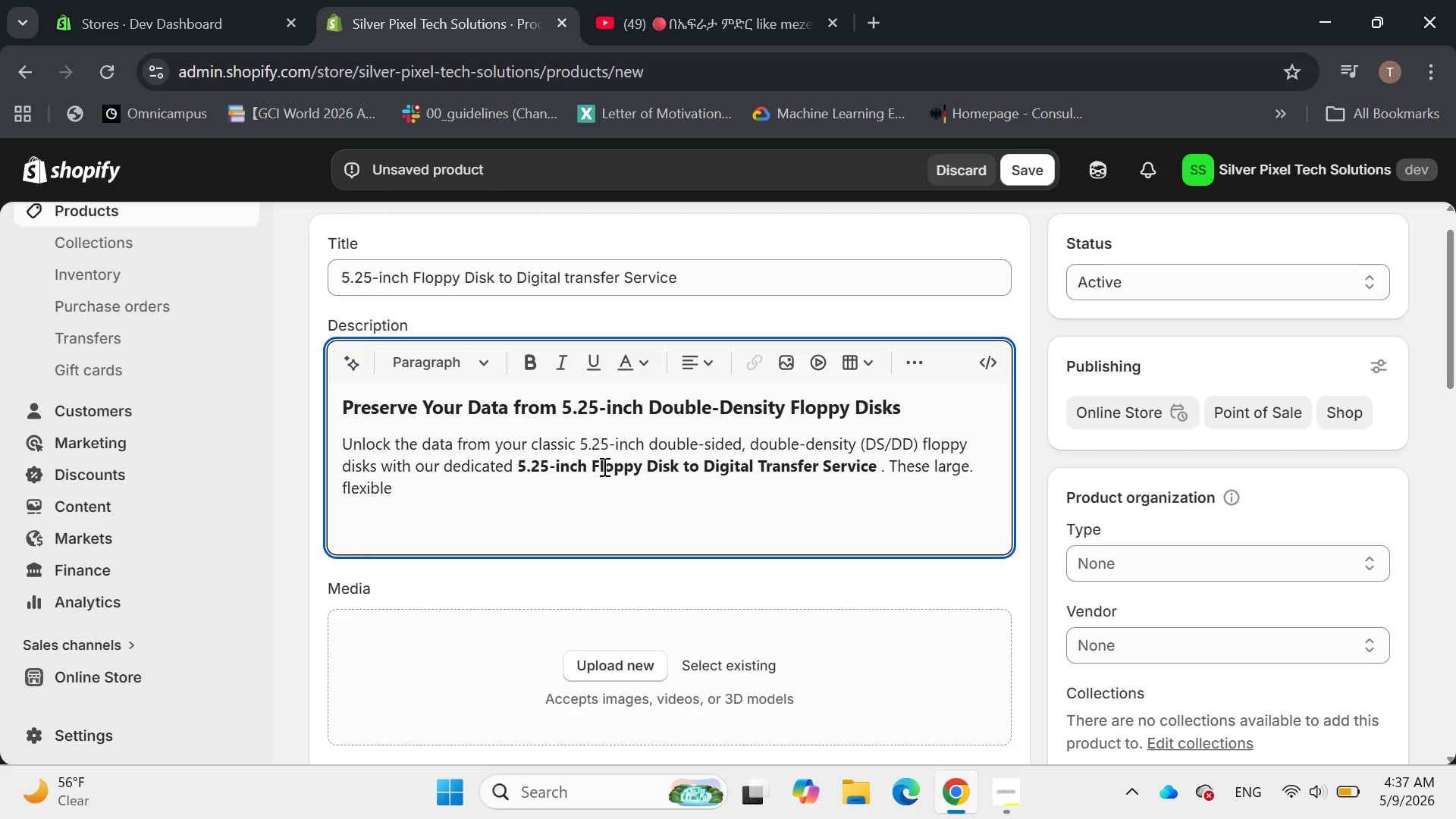 
key(Backspace)
 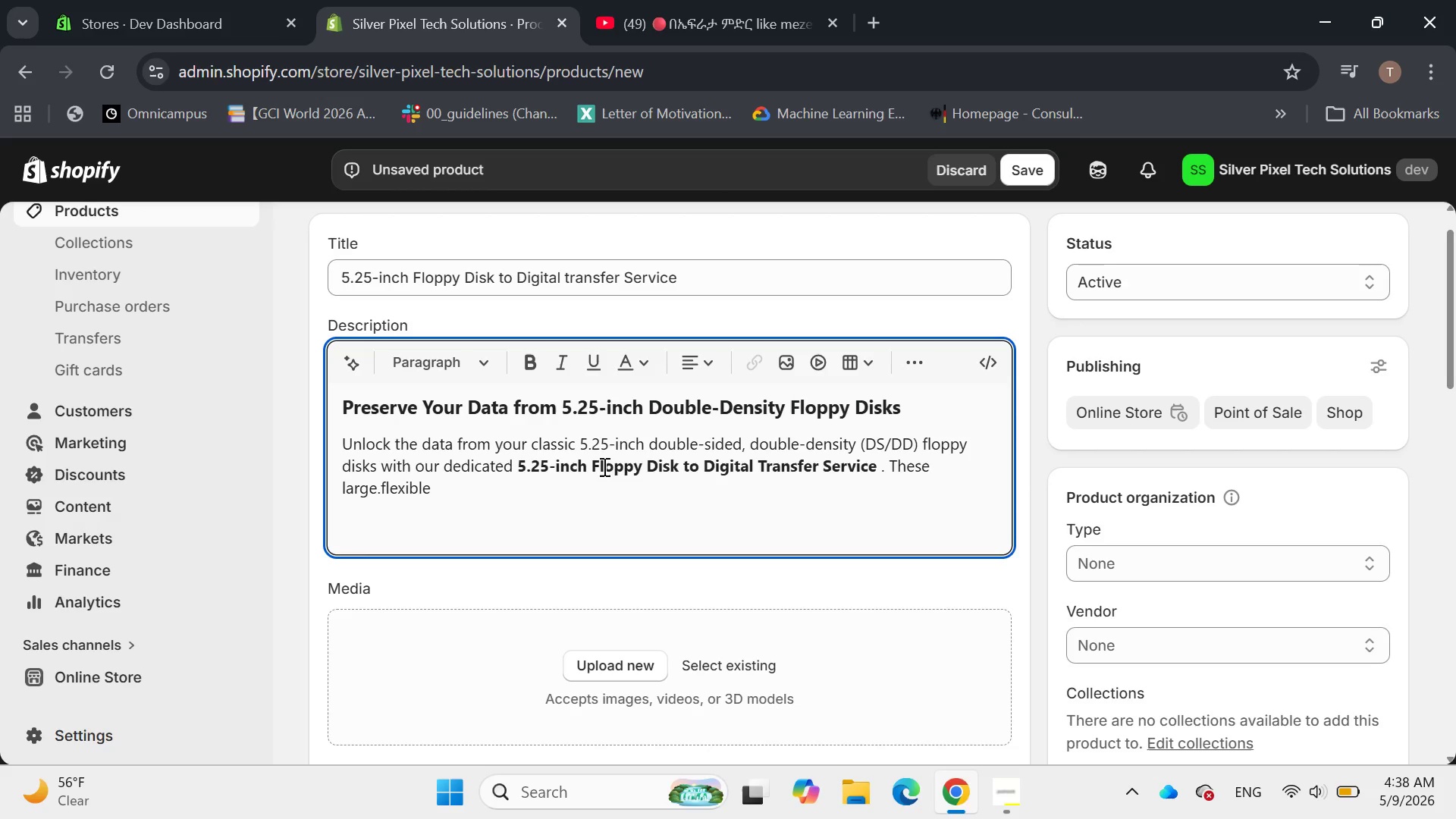 
key(Backspace)
 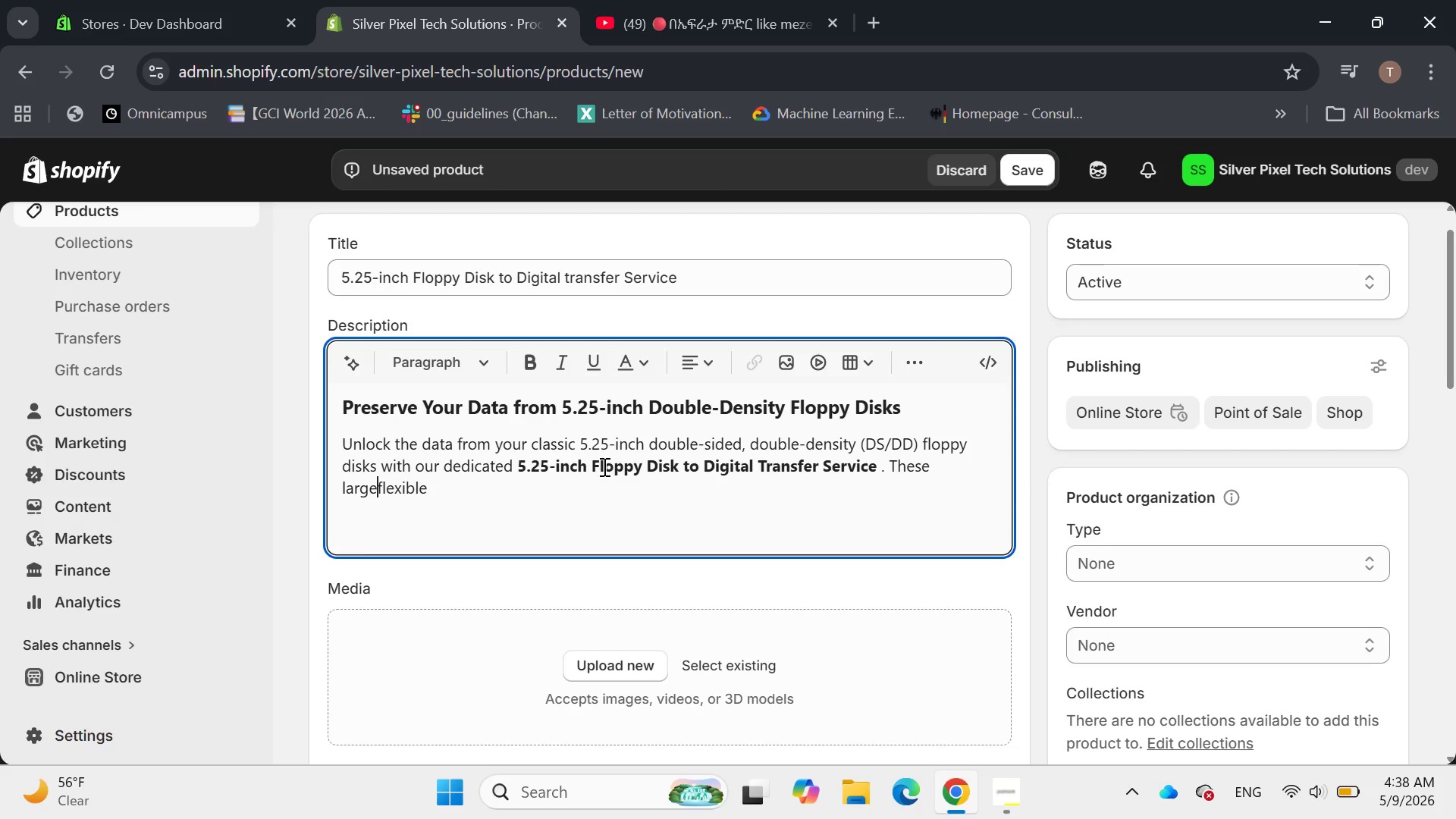 
key(Space)
 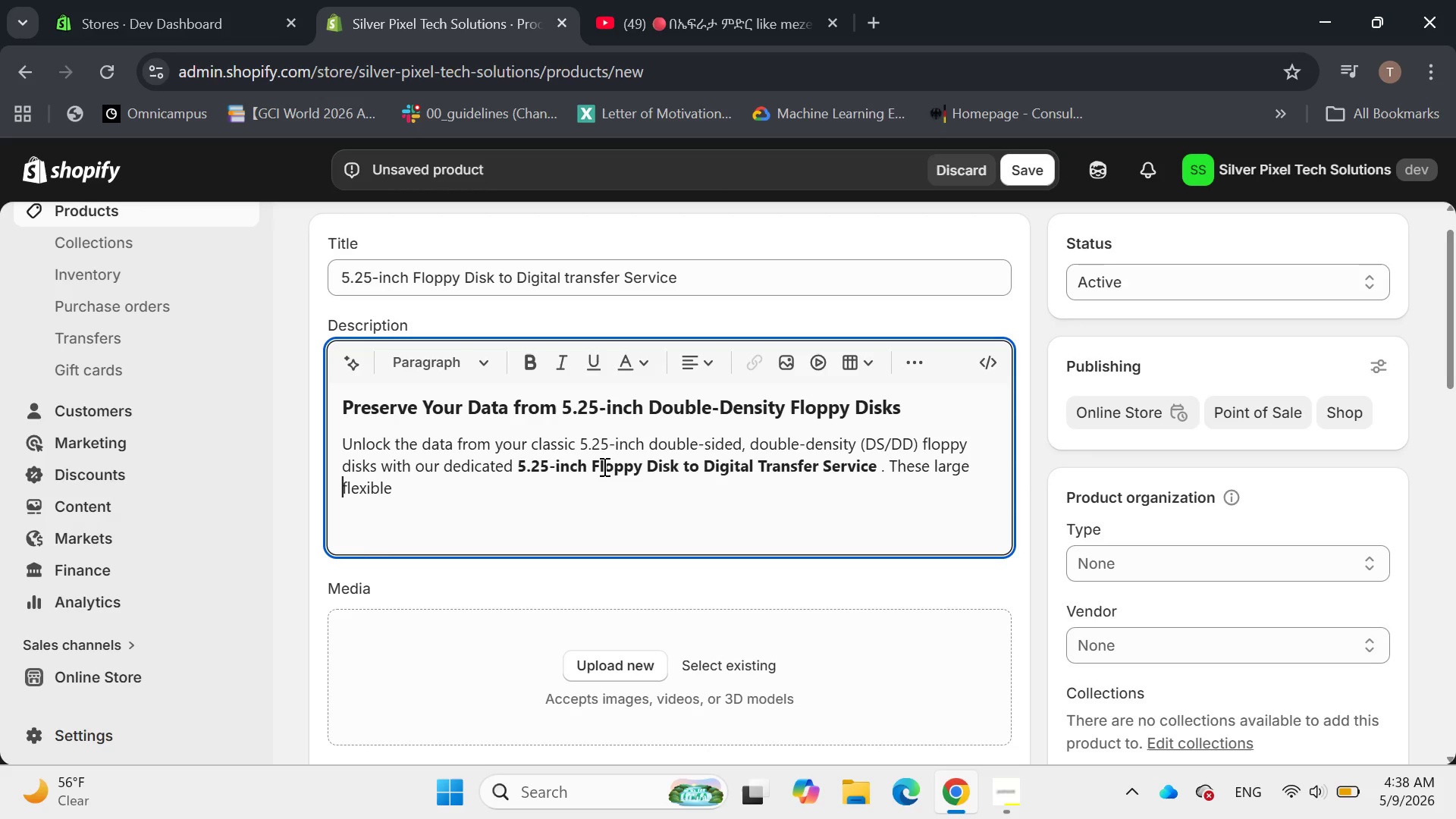 
hold_key(key=ArrowRight, duration=1.0)
 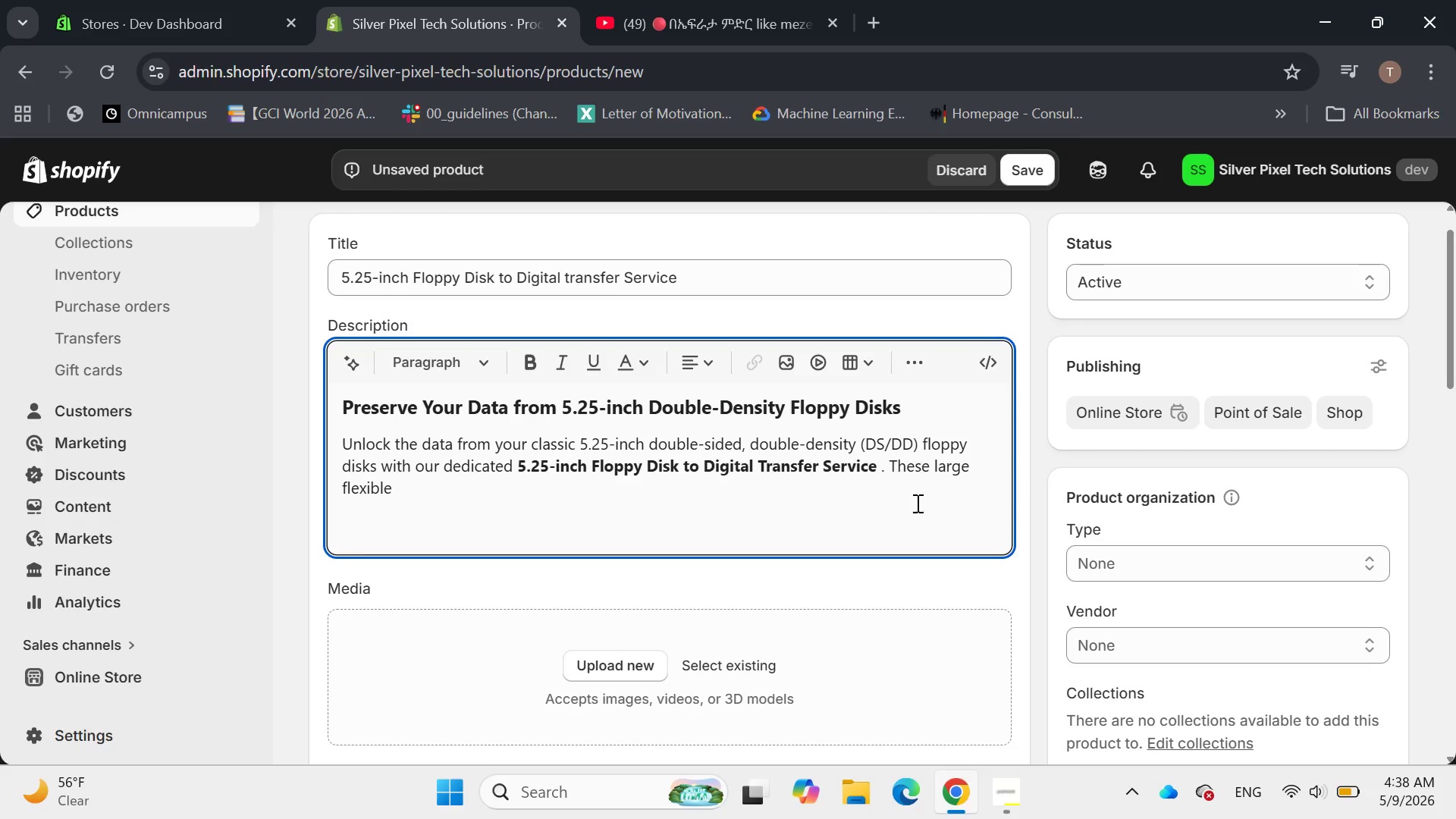 
left_click([973, 469])
 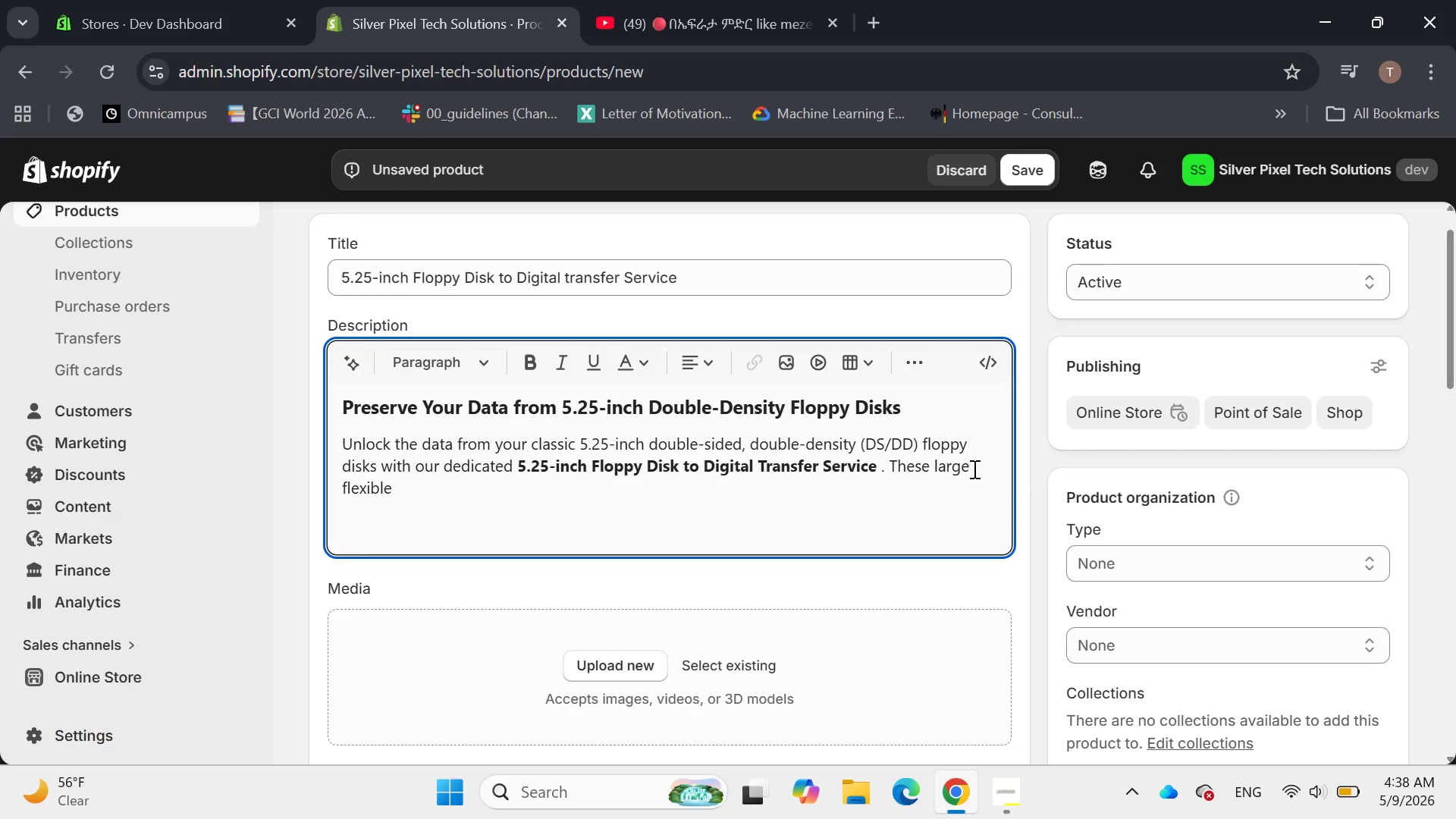 
key(Comma)
 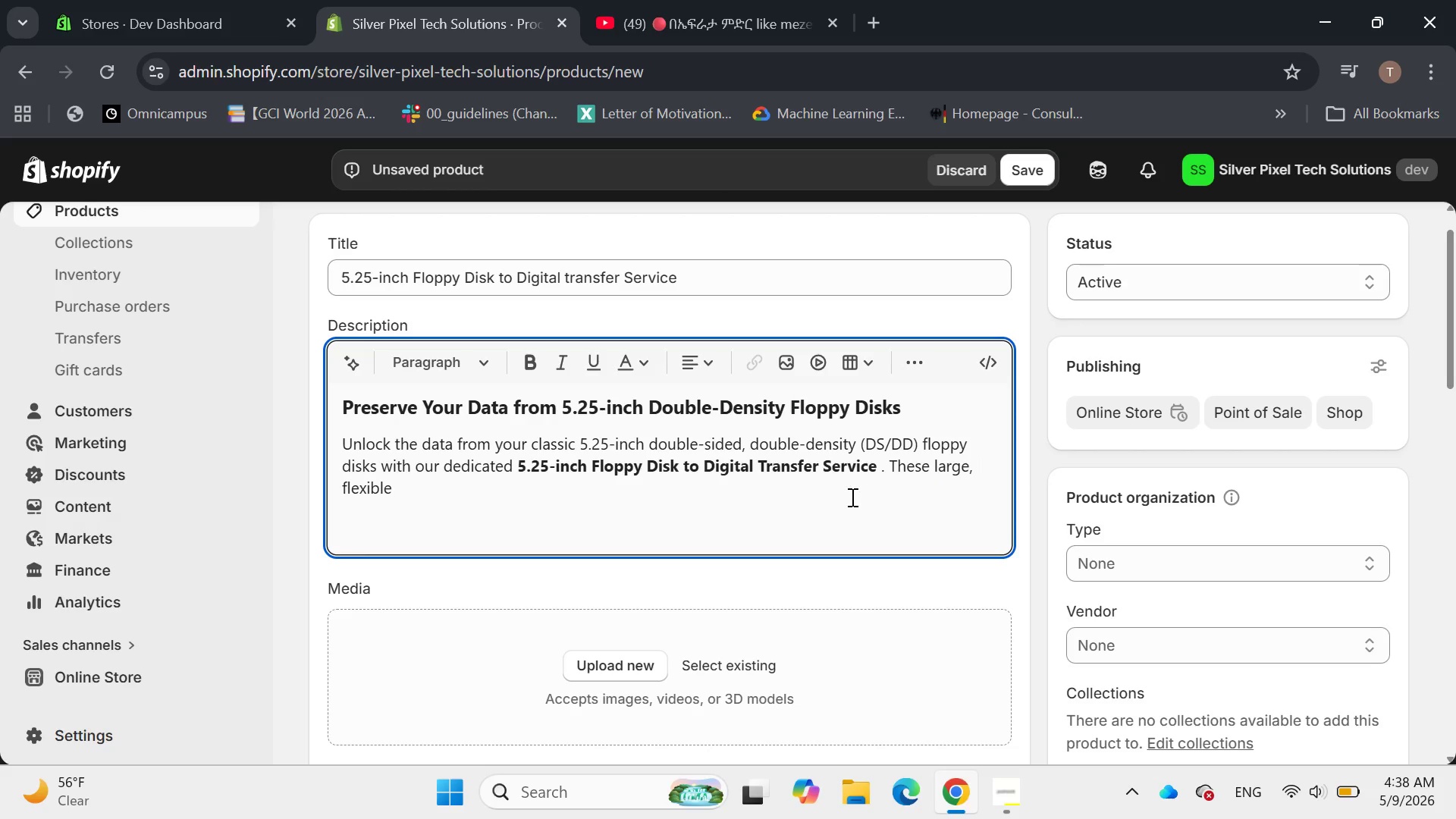 
left_click([842, 498])
 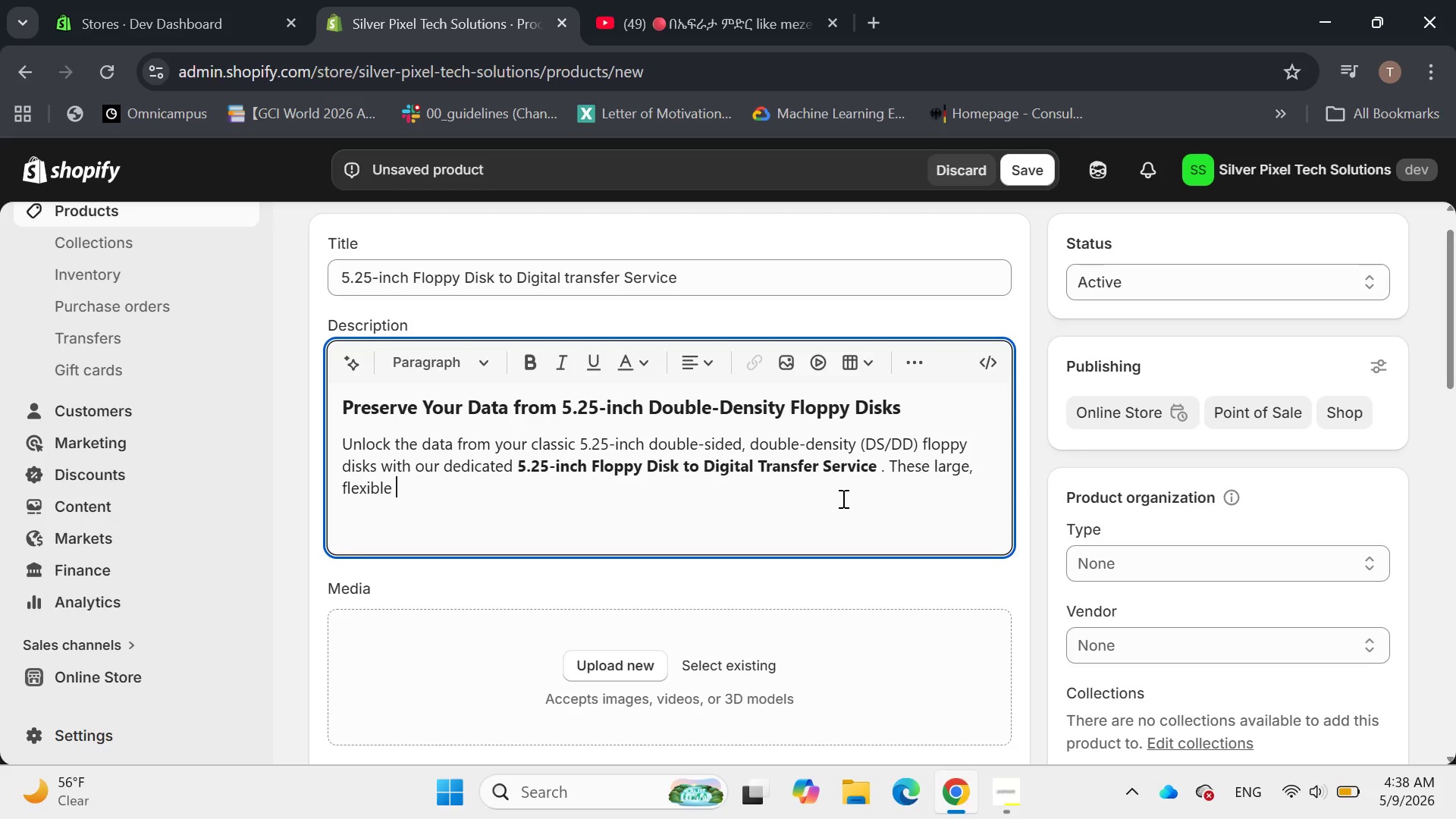 
type(disks hold invaluable data, from vintage software to perf)
key(Backspace)
type(sonal documentart )
key(Backspace)
key(Backspace)
type(y )
 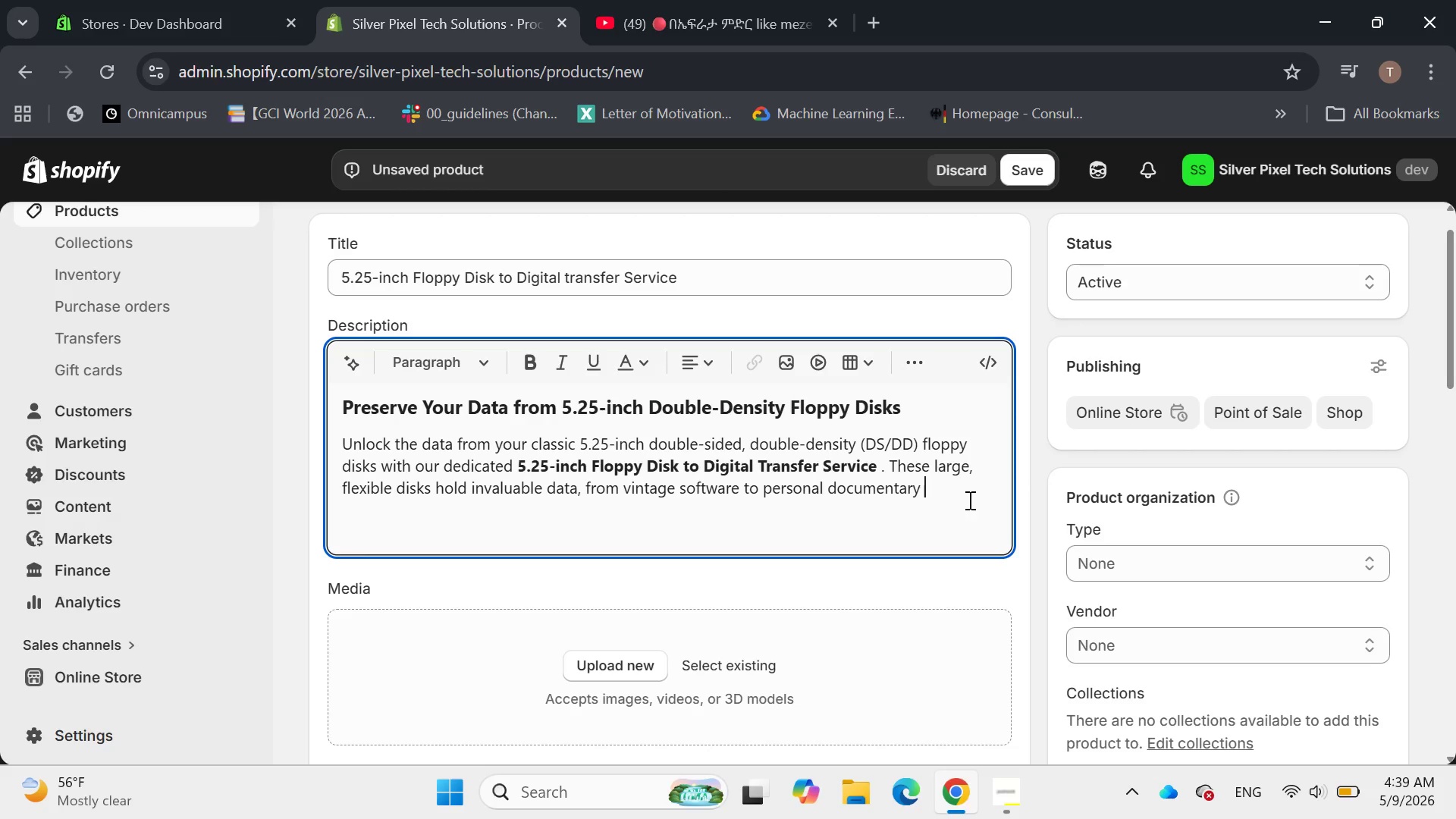 
wait(16.03)
 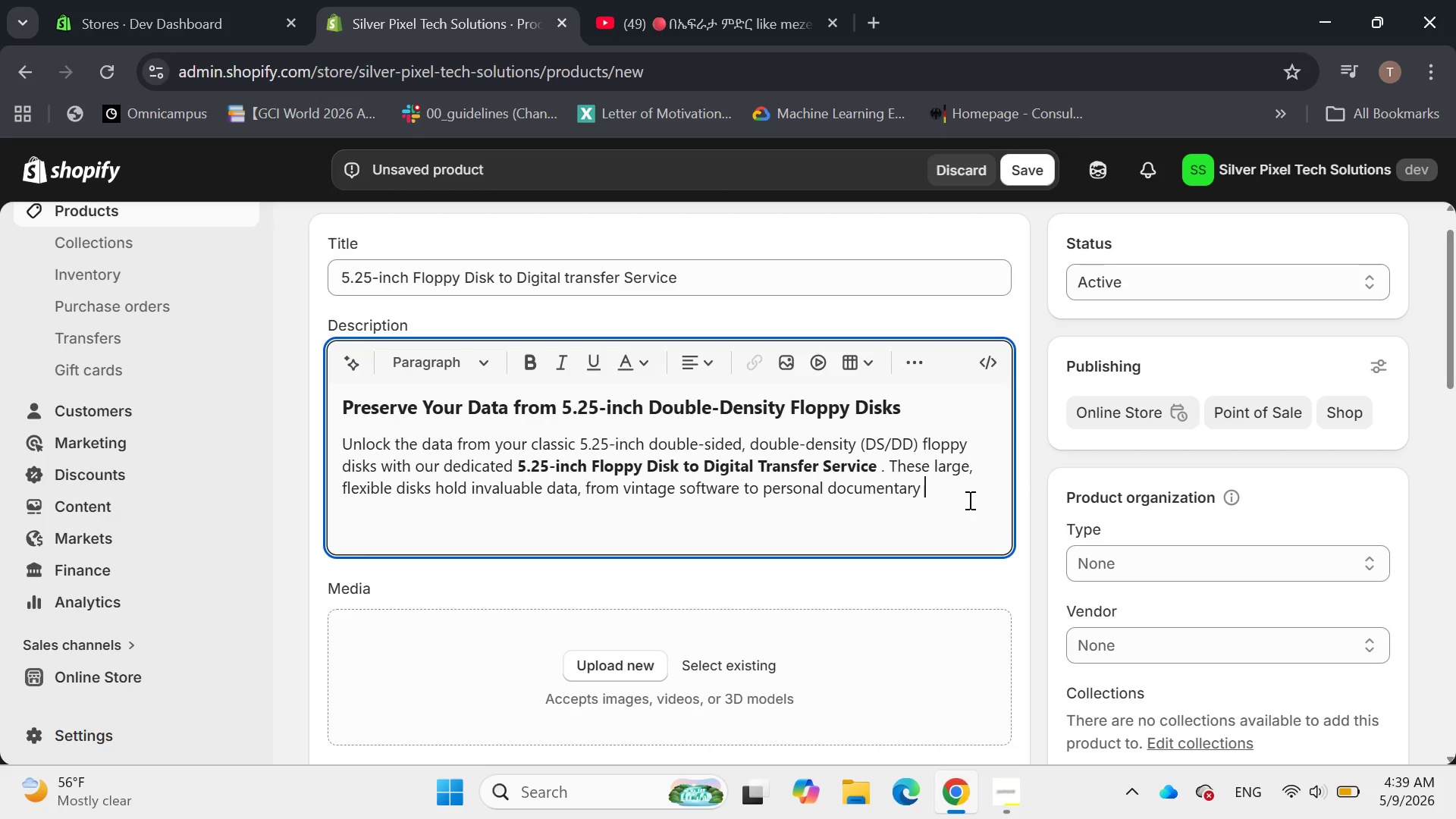 
key(Backspace)
key(Backspace)
key(Backspace)
key(Backspace)
key(Backspace)
type(ts, that can be lost fore)
 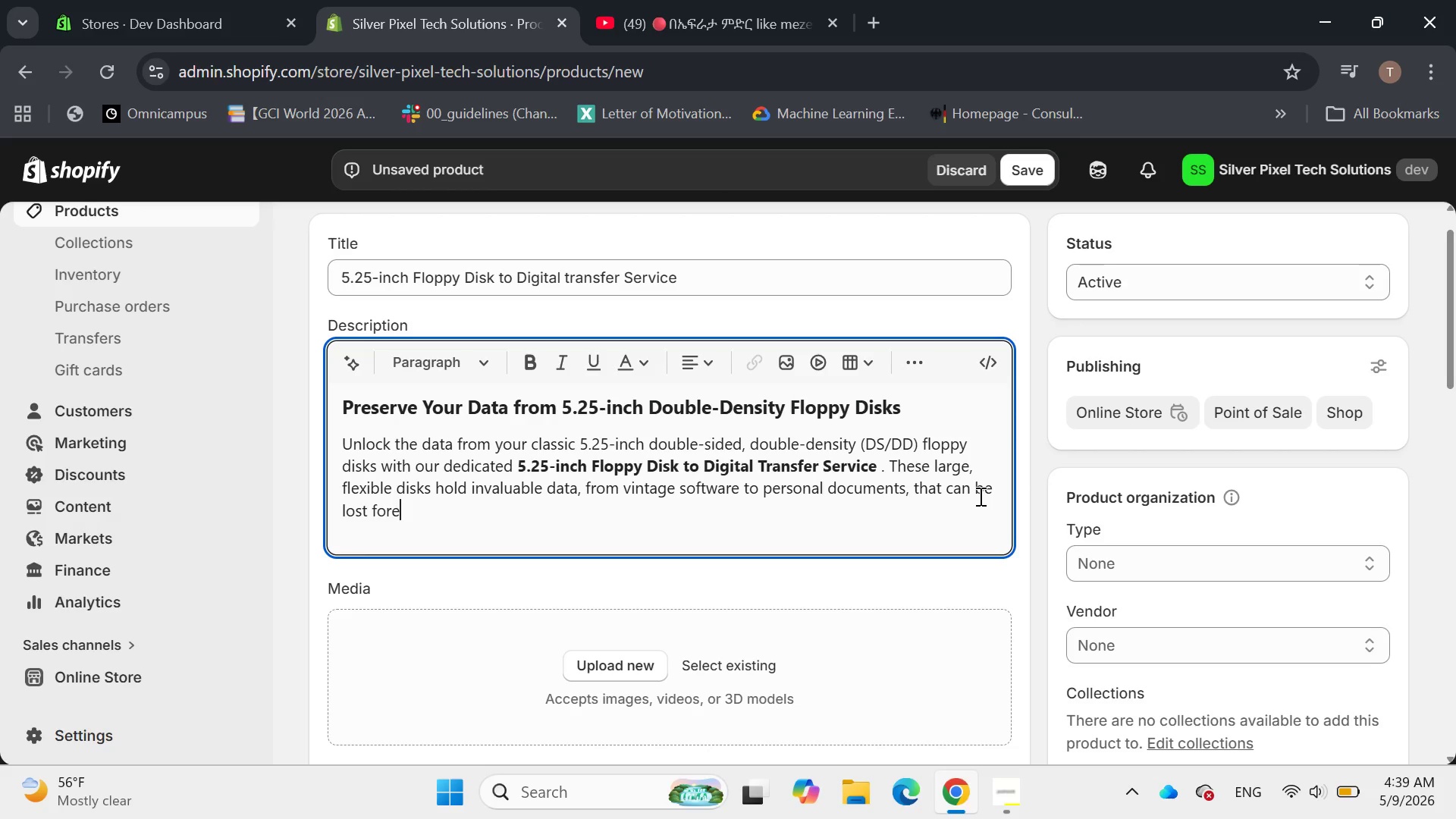 
type(ver without )
 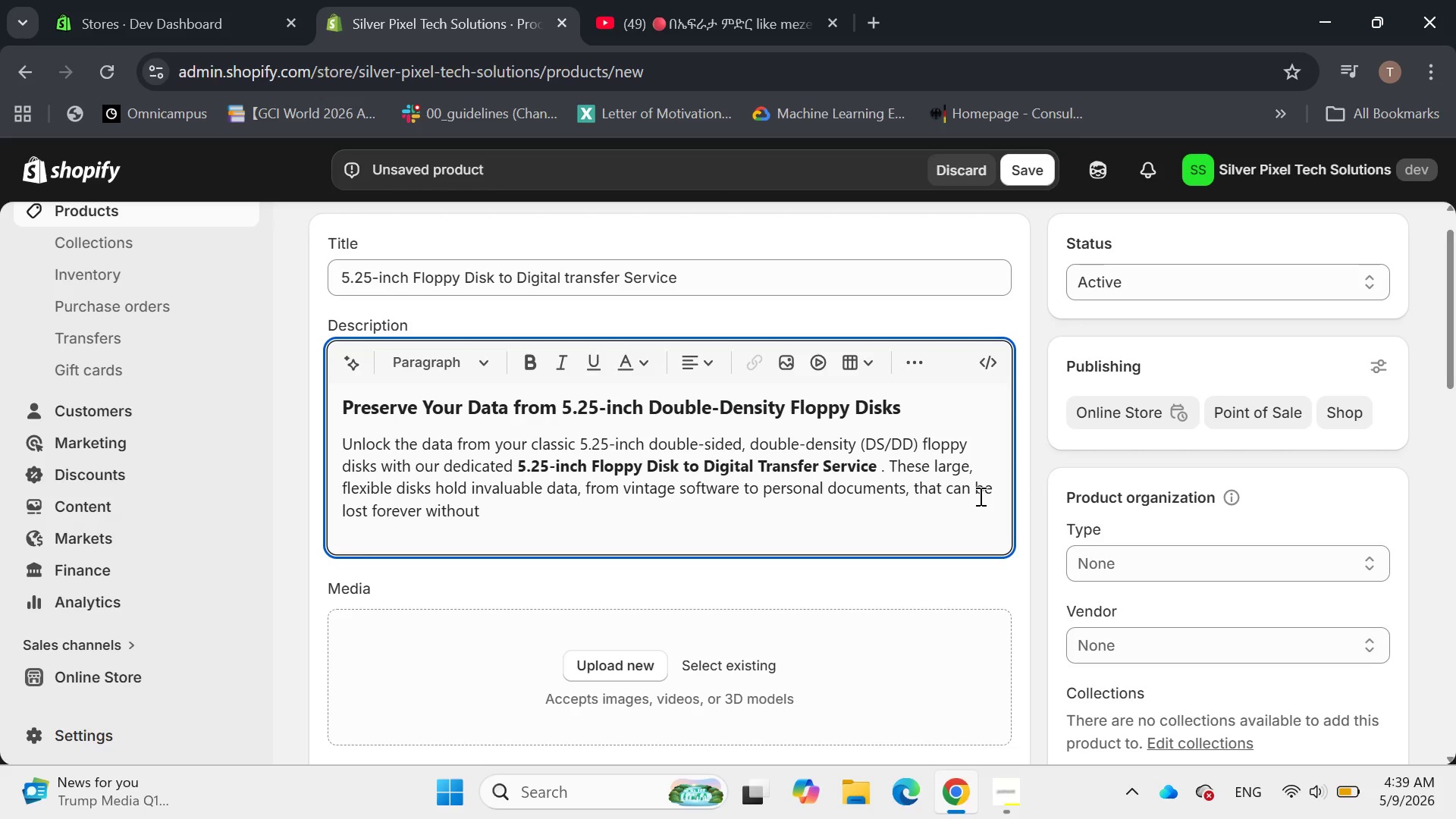 
wait(15.25)
 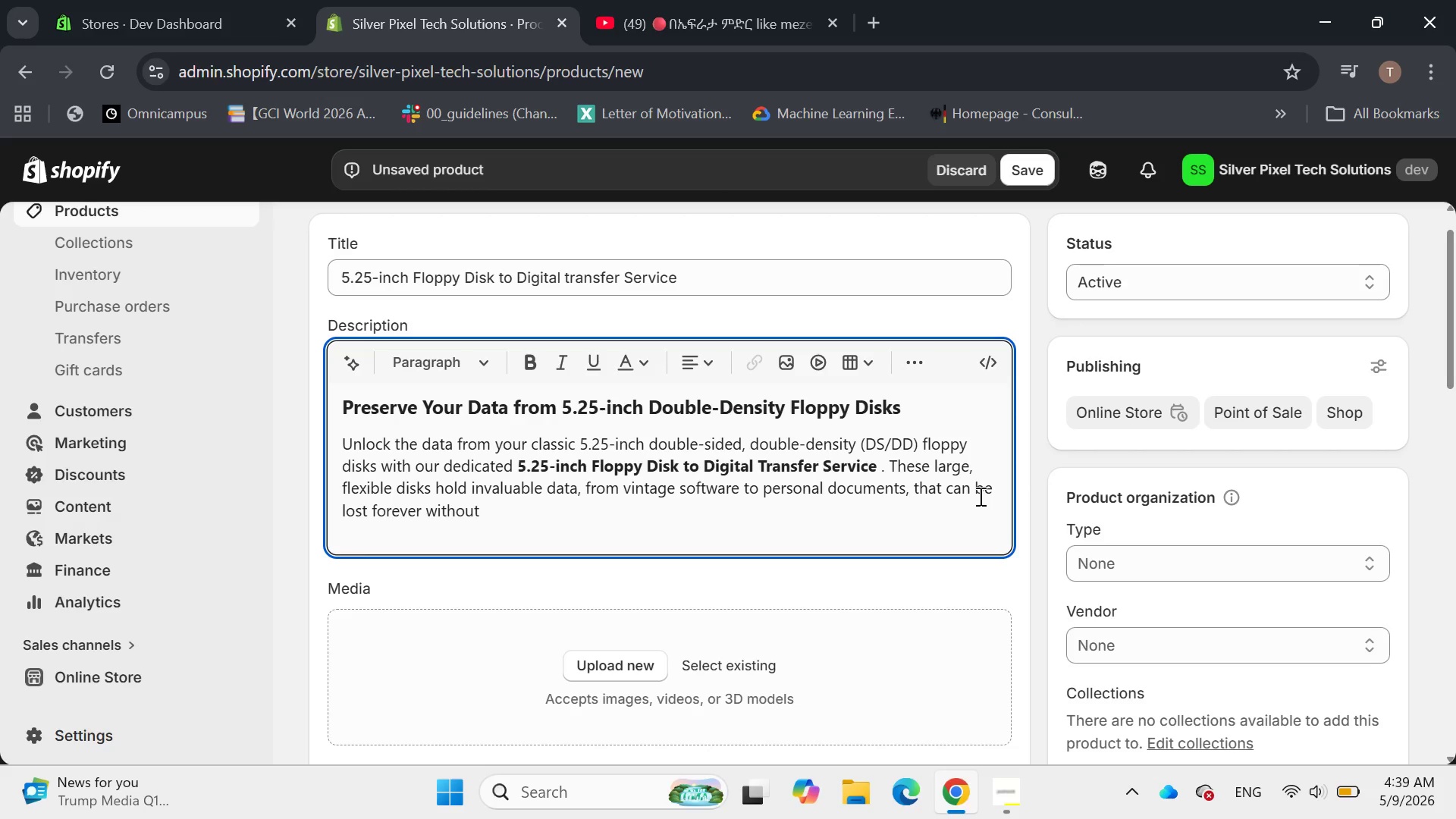 
type(proper care. We Providede)
key(Backspace)
key(Backspace)
type( meticulous extraction )
 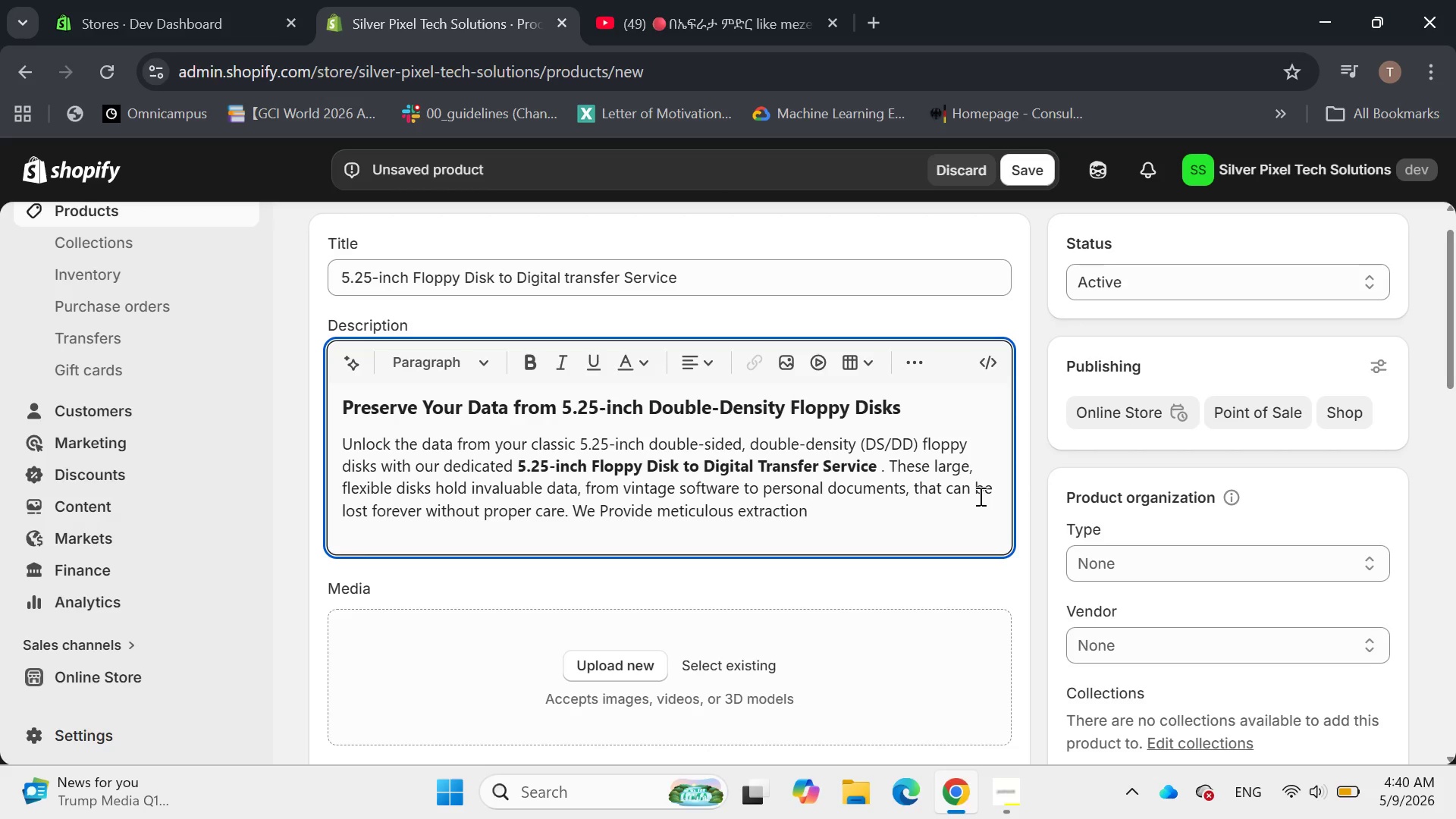 
type(Service)
 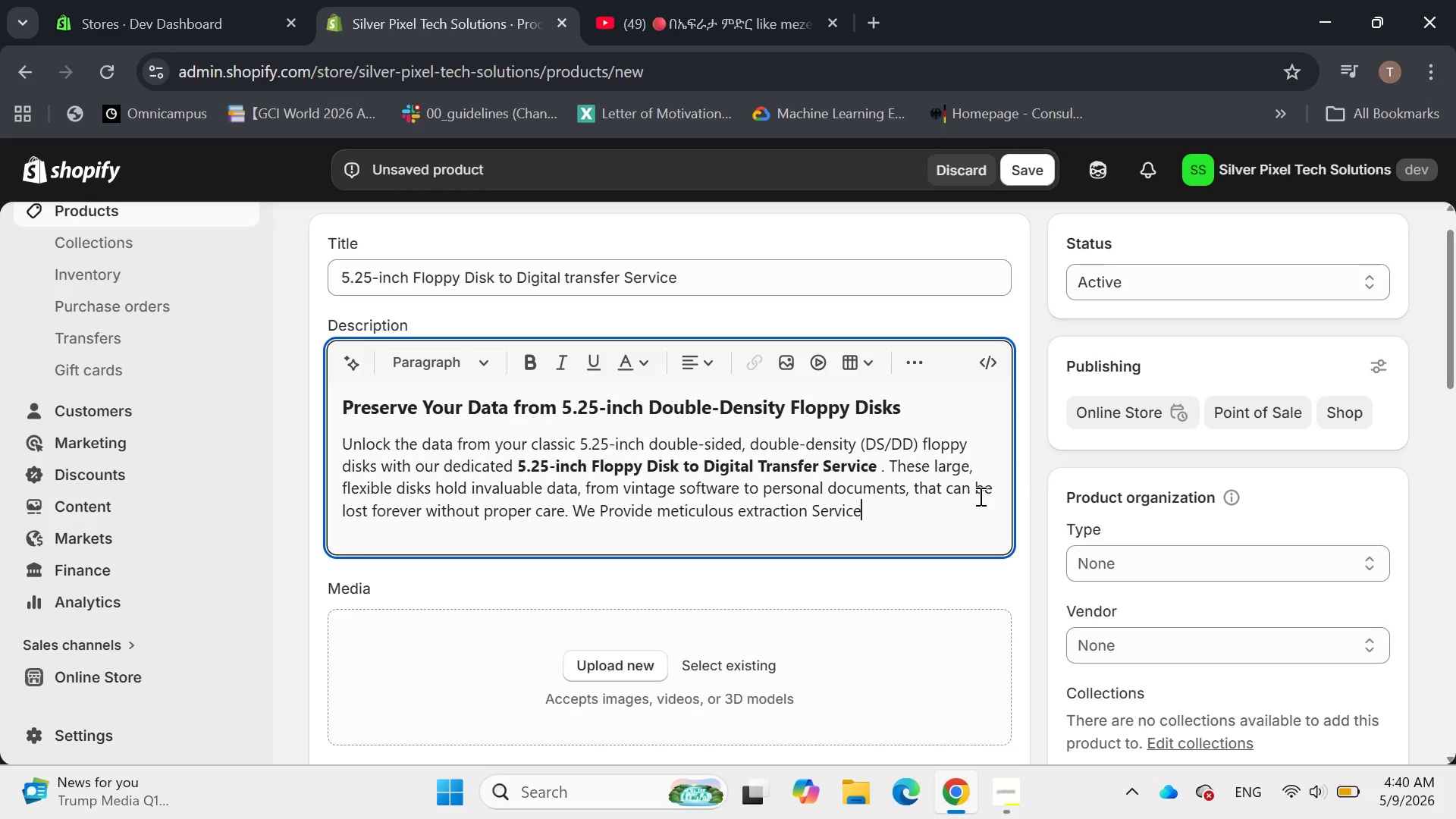 
type(s, converting your floppy disk content)
 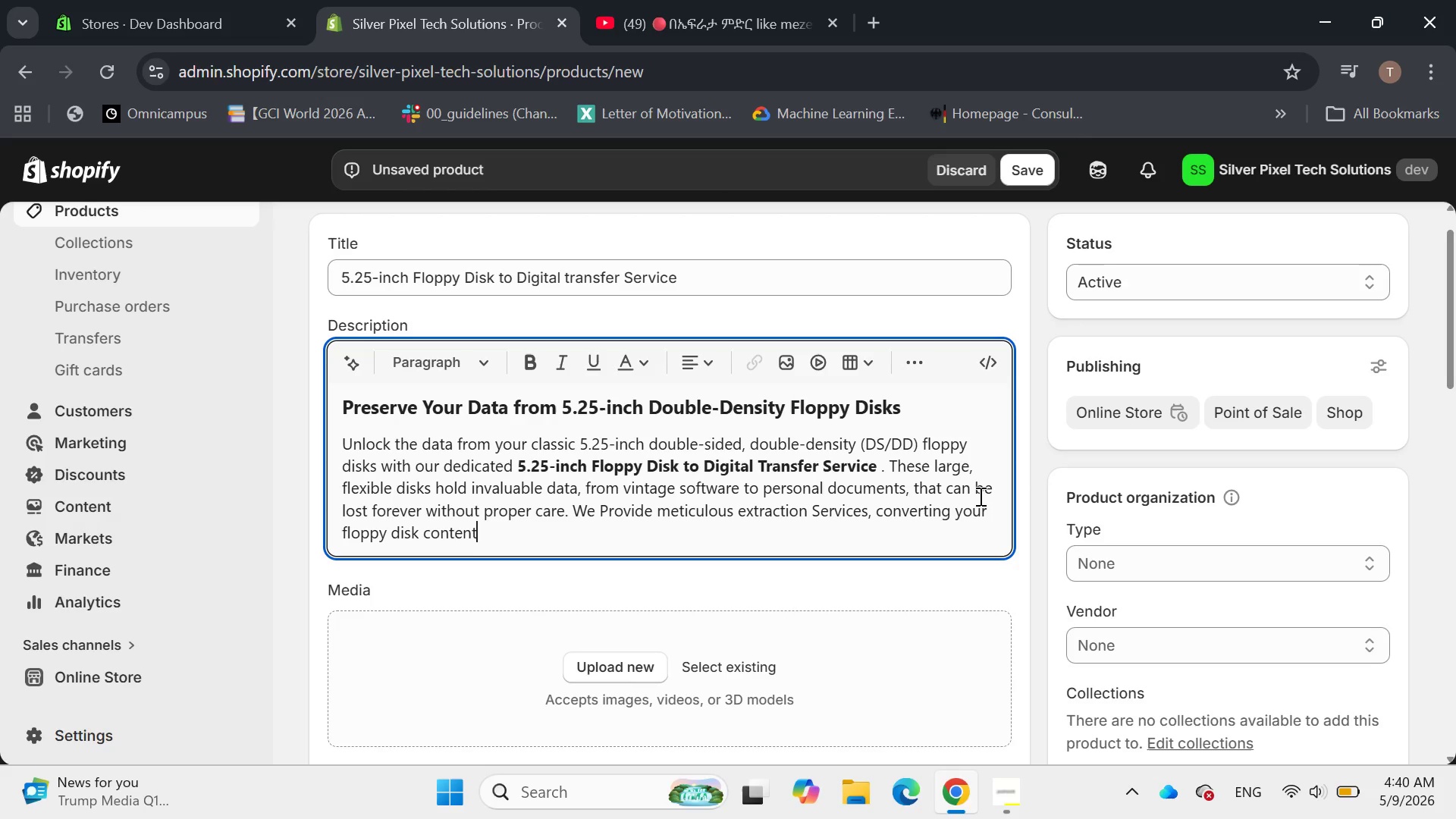 
type(s into accessible )
key(Backspace)
type(, modern digital formatd)
key(Backspace)
type(s for archival and everyday use.)
 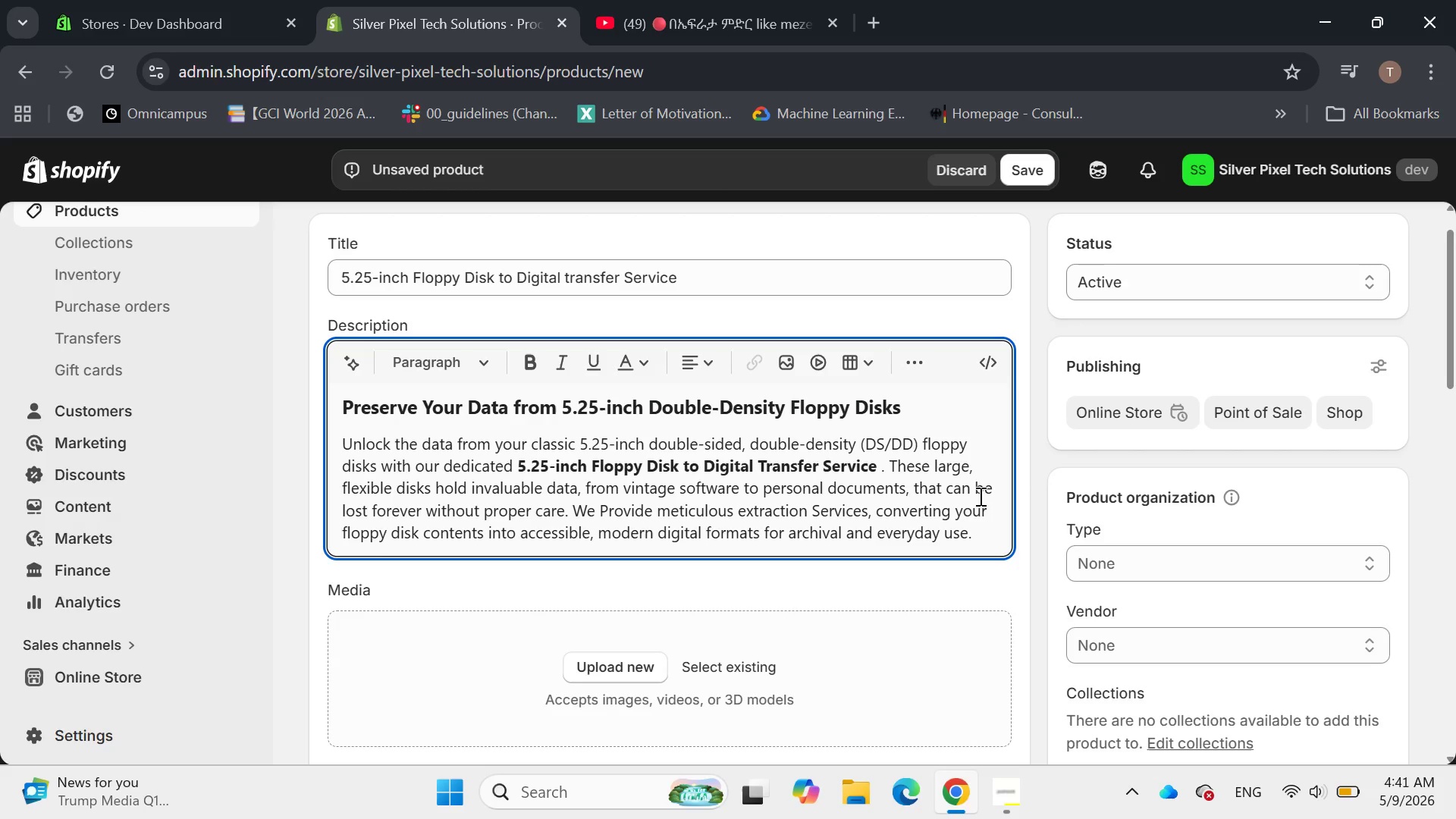 
key(Enter)
 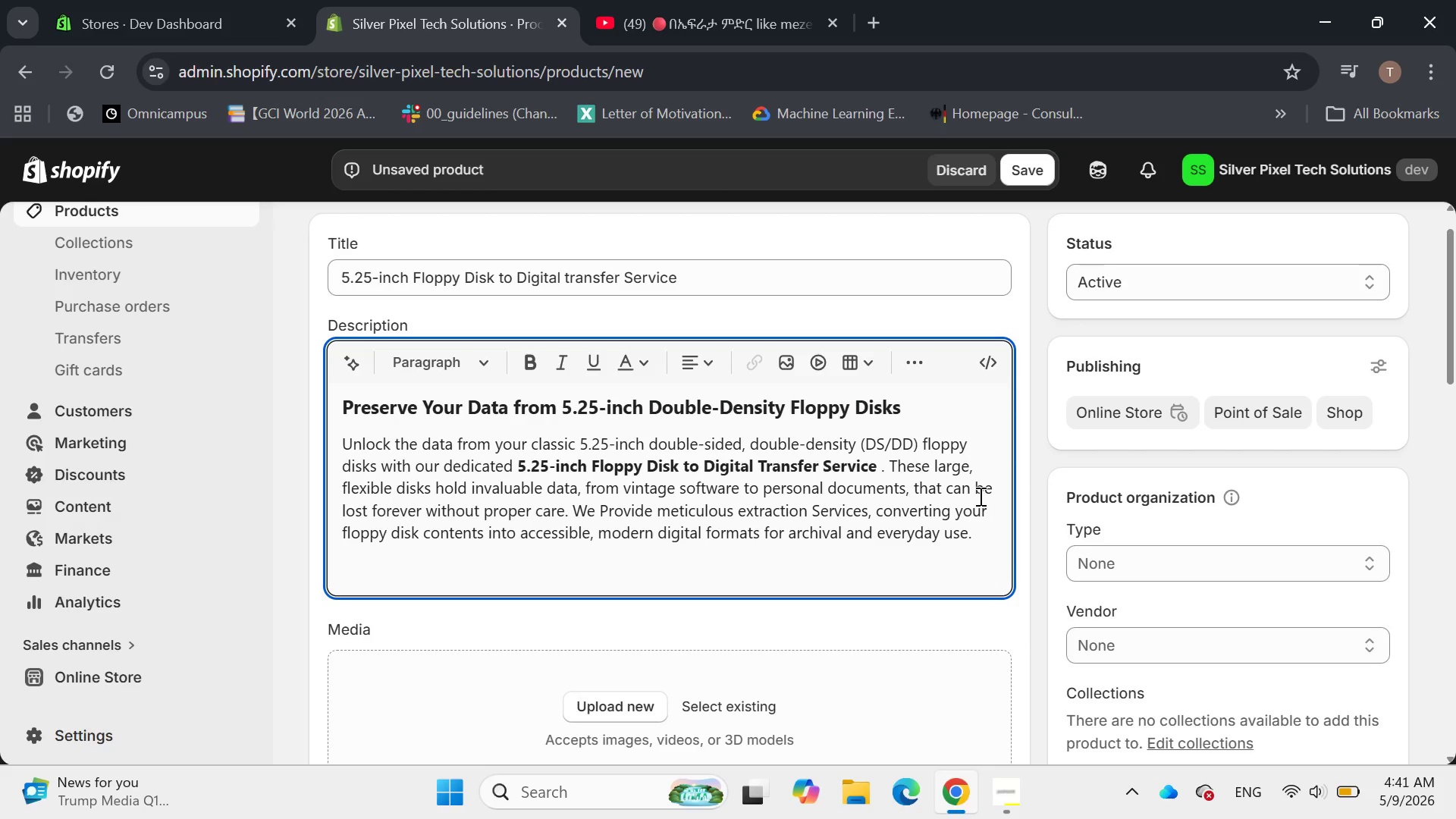 
type(** )
key(Backspace)
type(Our 5.35'' Floppy Disk )
 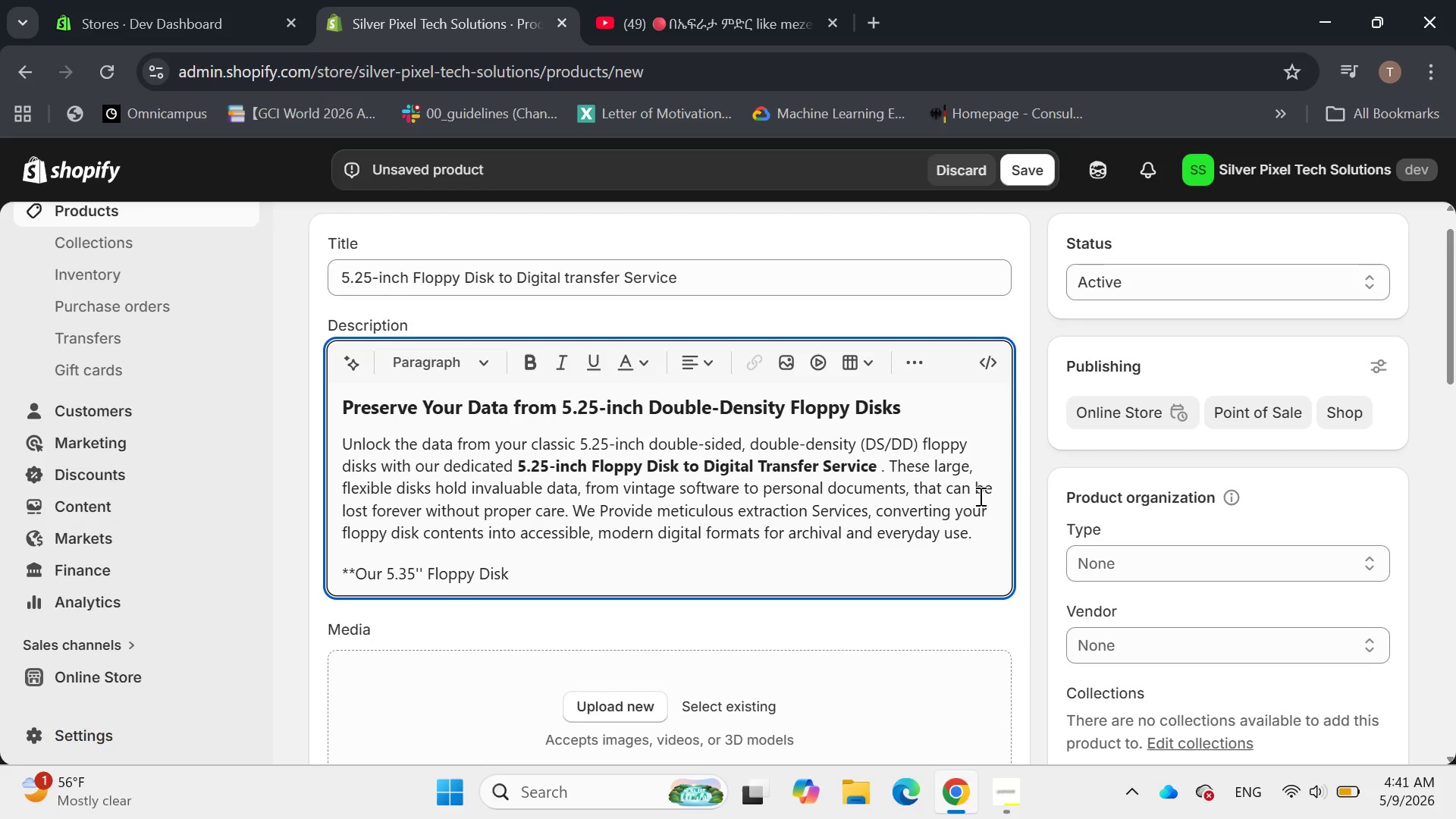 
key(Backspace)
type( Transfer)
 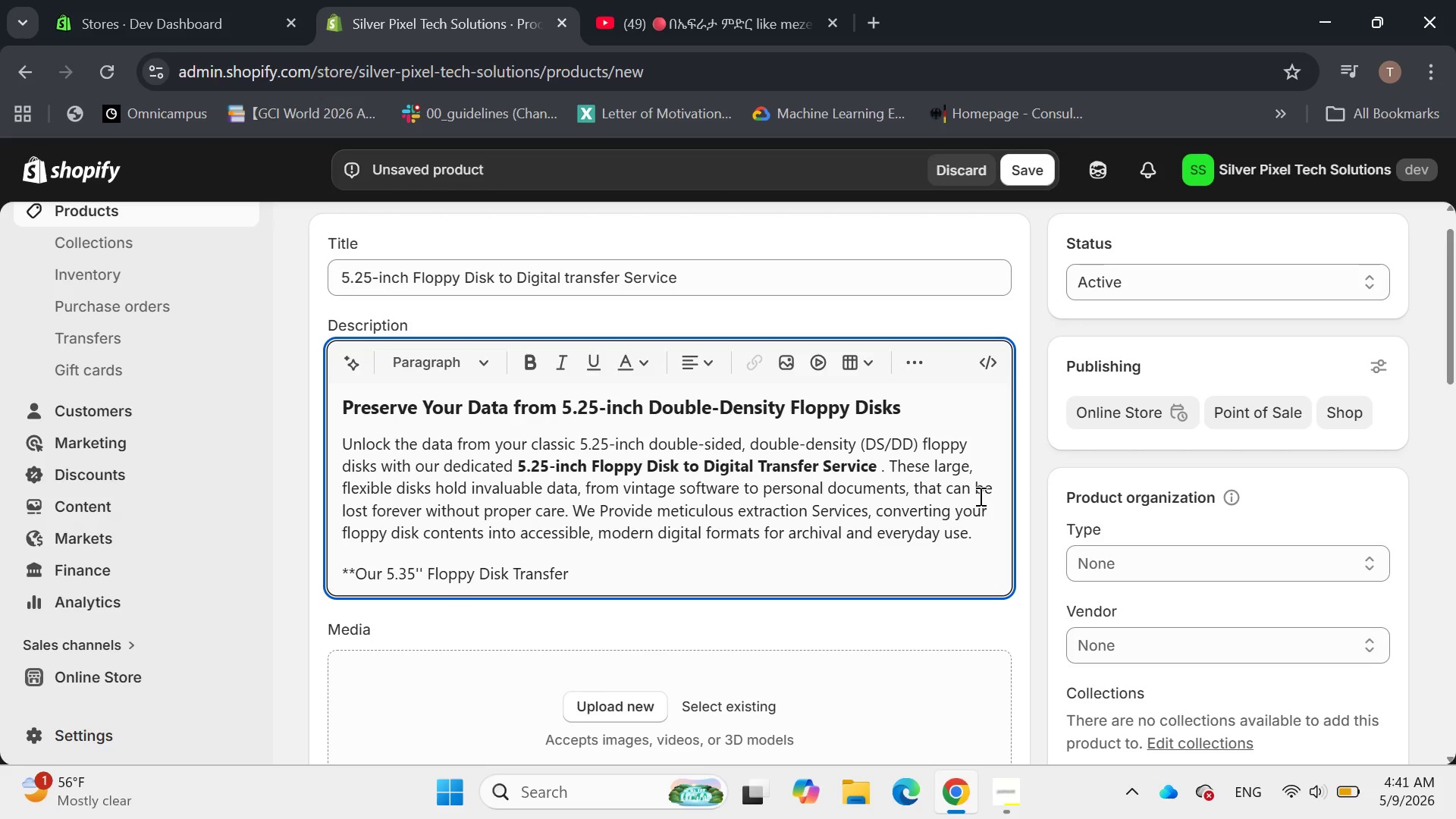 
type( Guarantees**)
 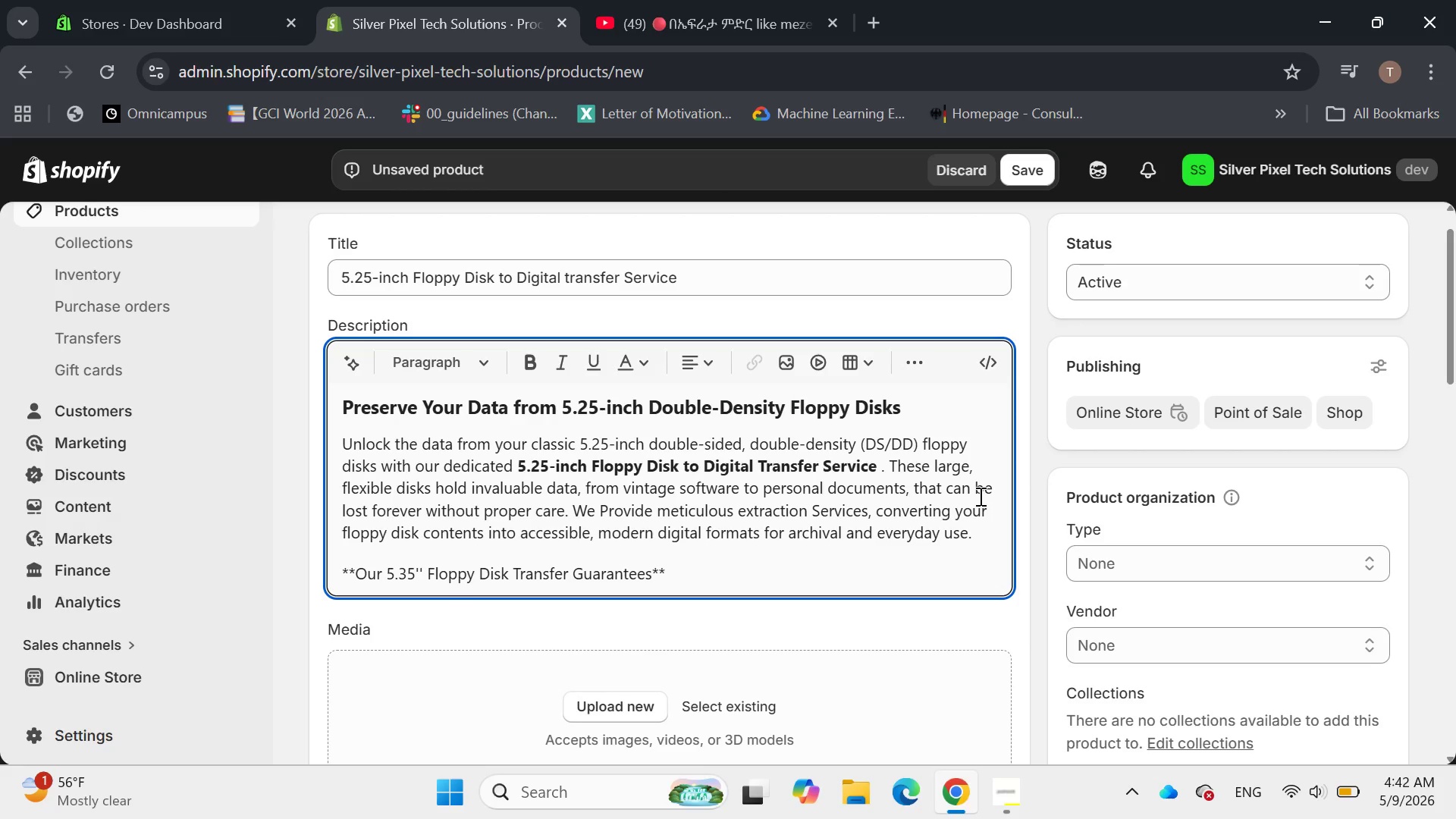 
key(ArrowLeft)
 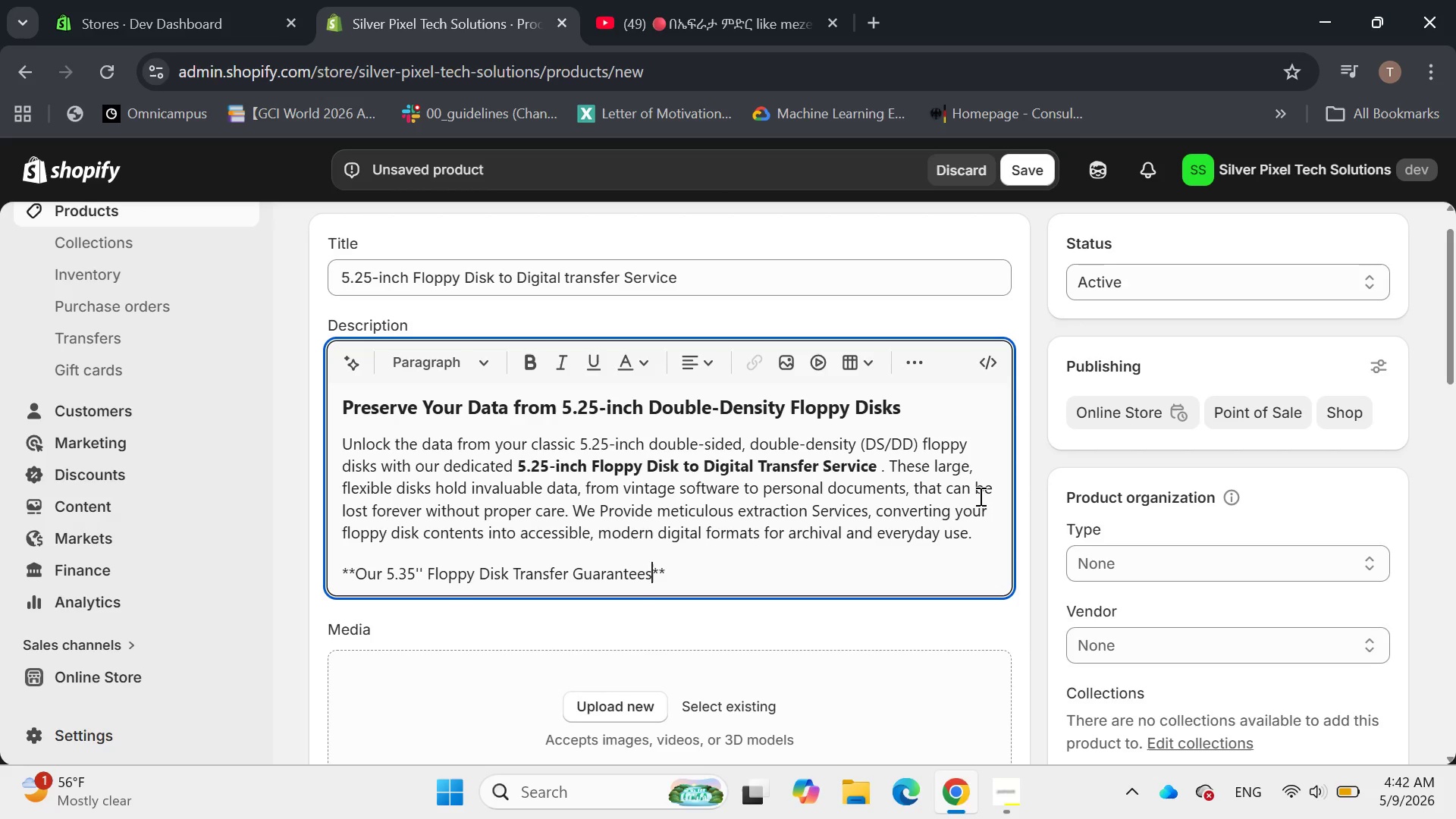 
key(ArrowLeft)
 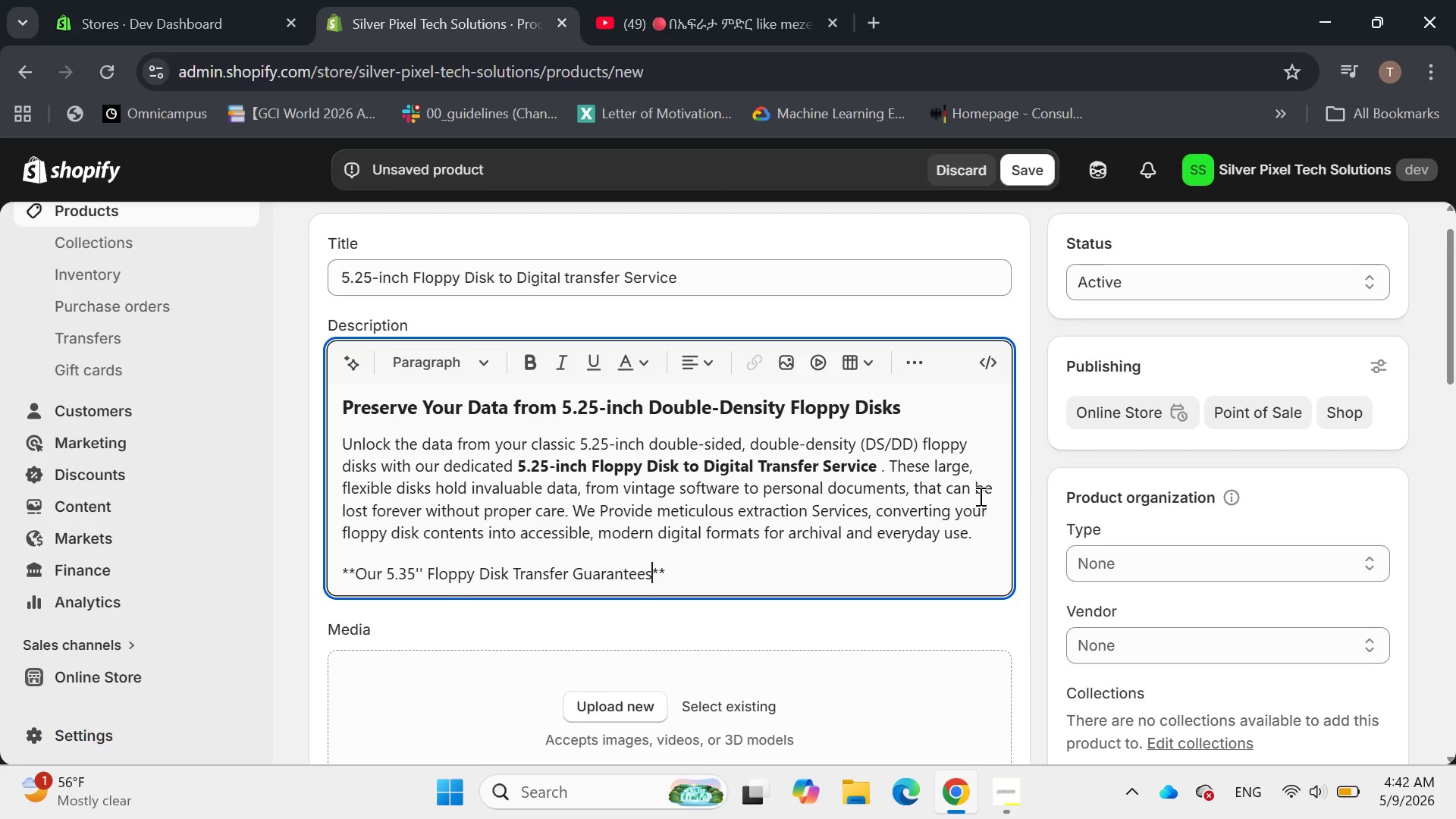 
key(ArrowLeft)
 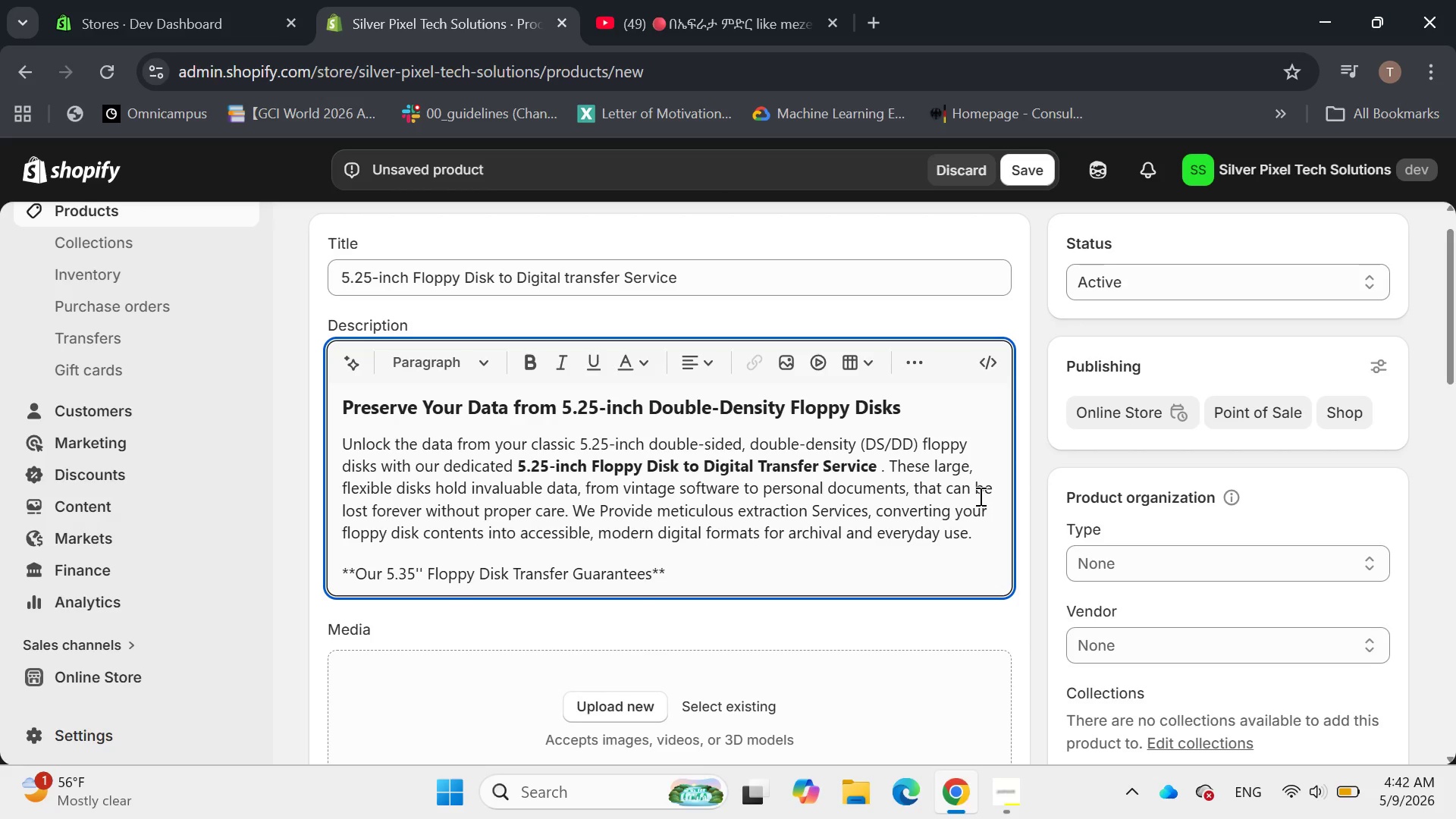 
key(ArrowRight)
 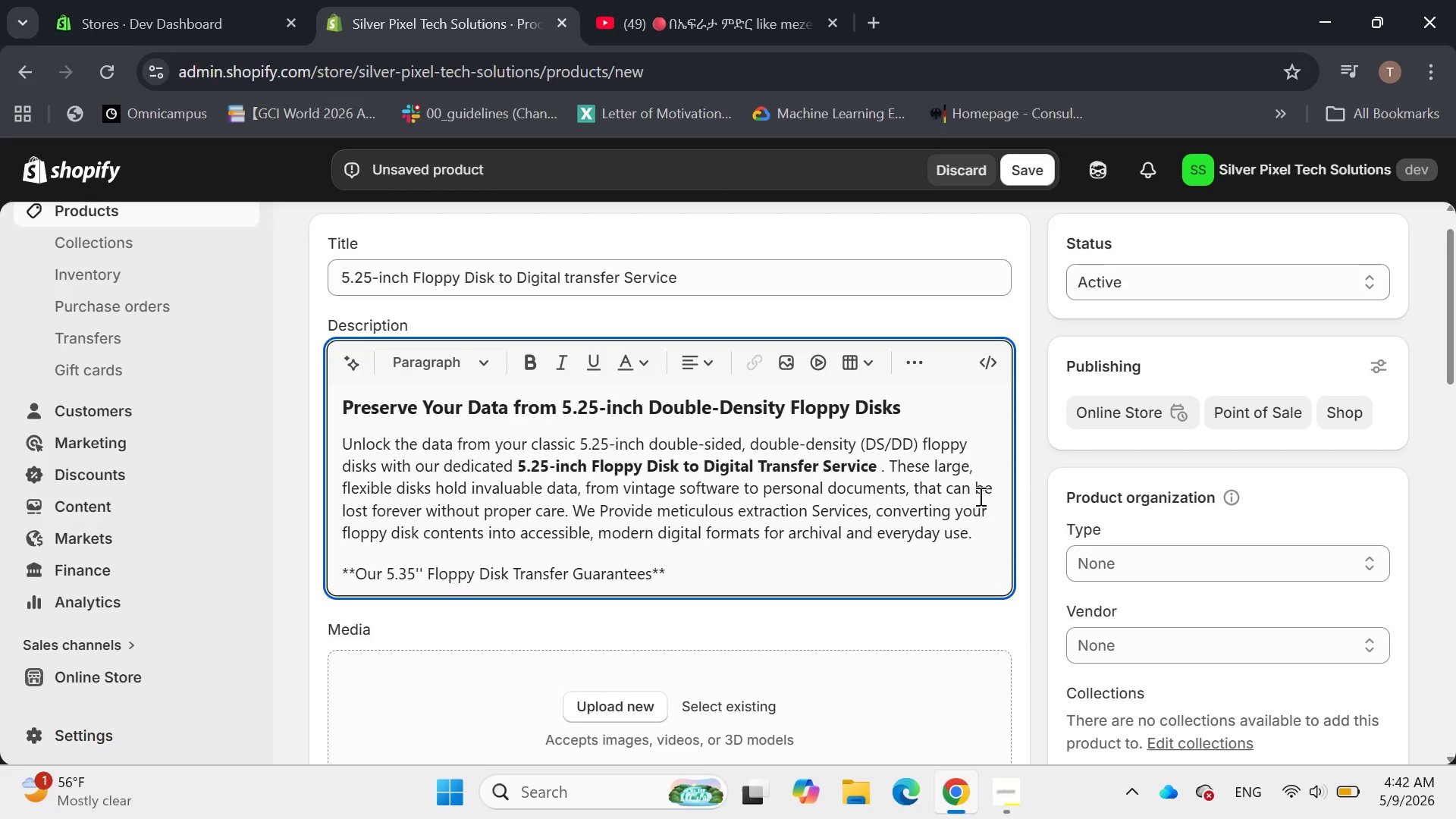 
key(Shift+Semicolon)
 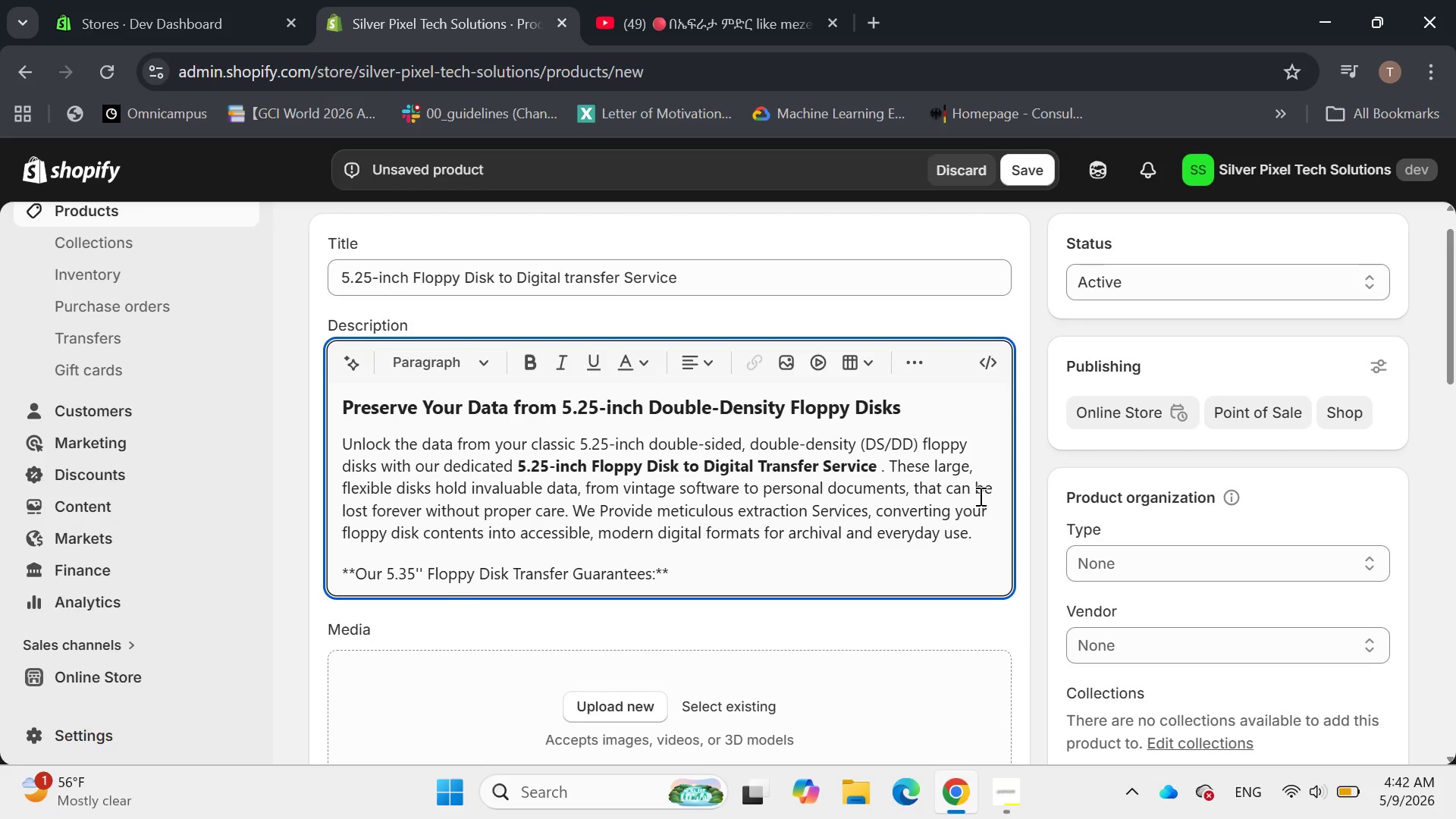 
key(ArrowRight)
 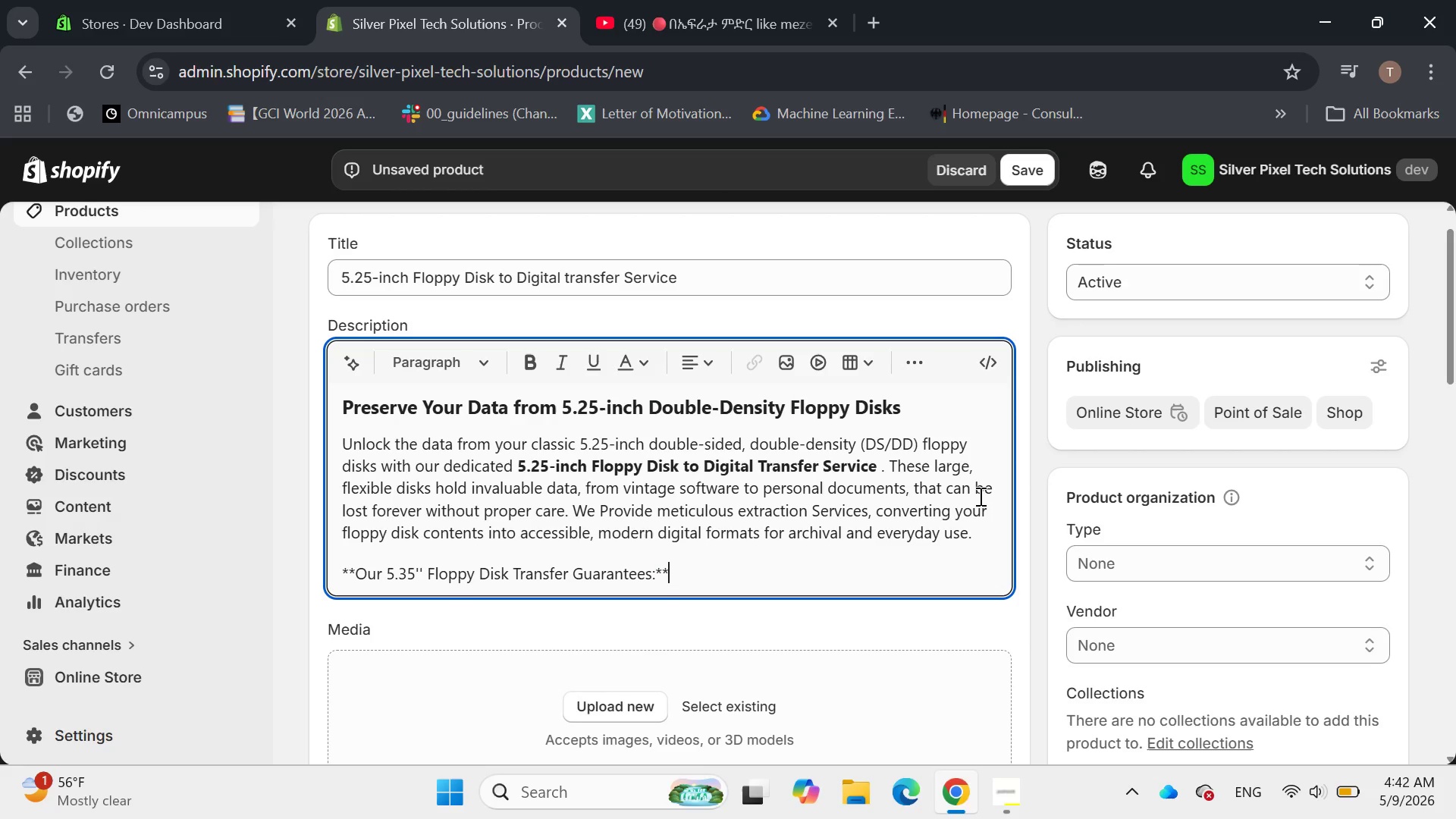 
key(ArrowRight)
 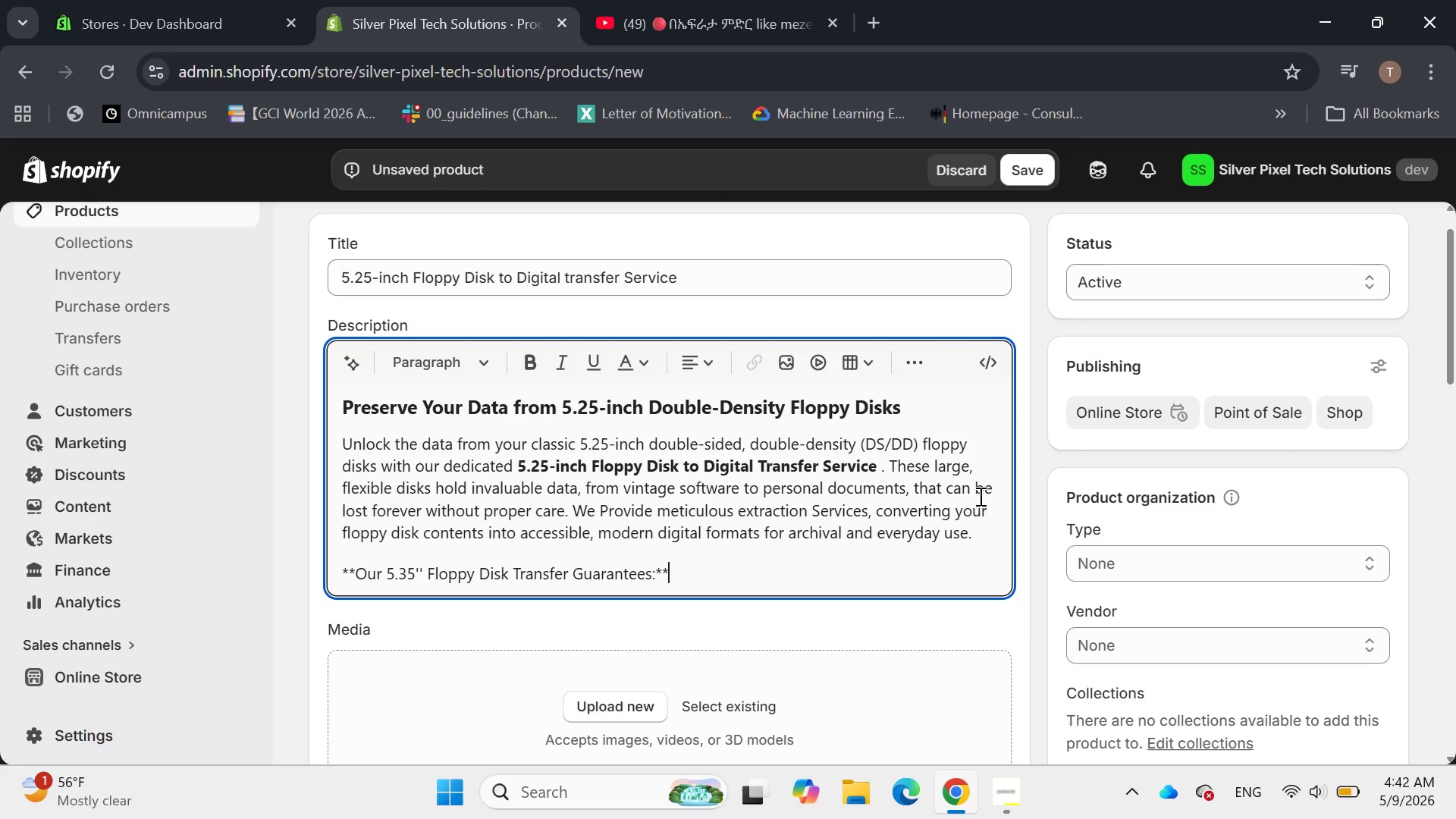 
key(ArrowRight)
 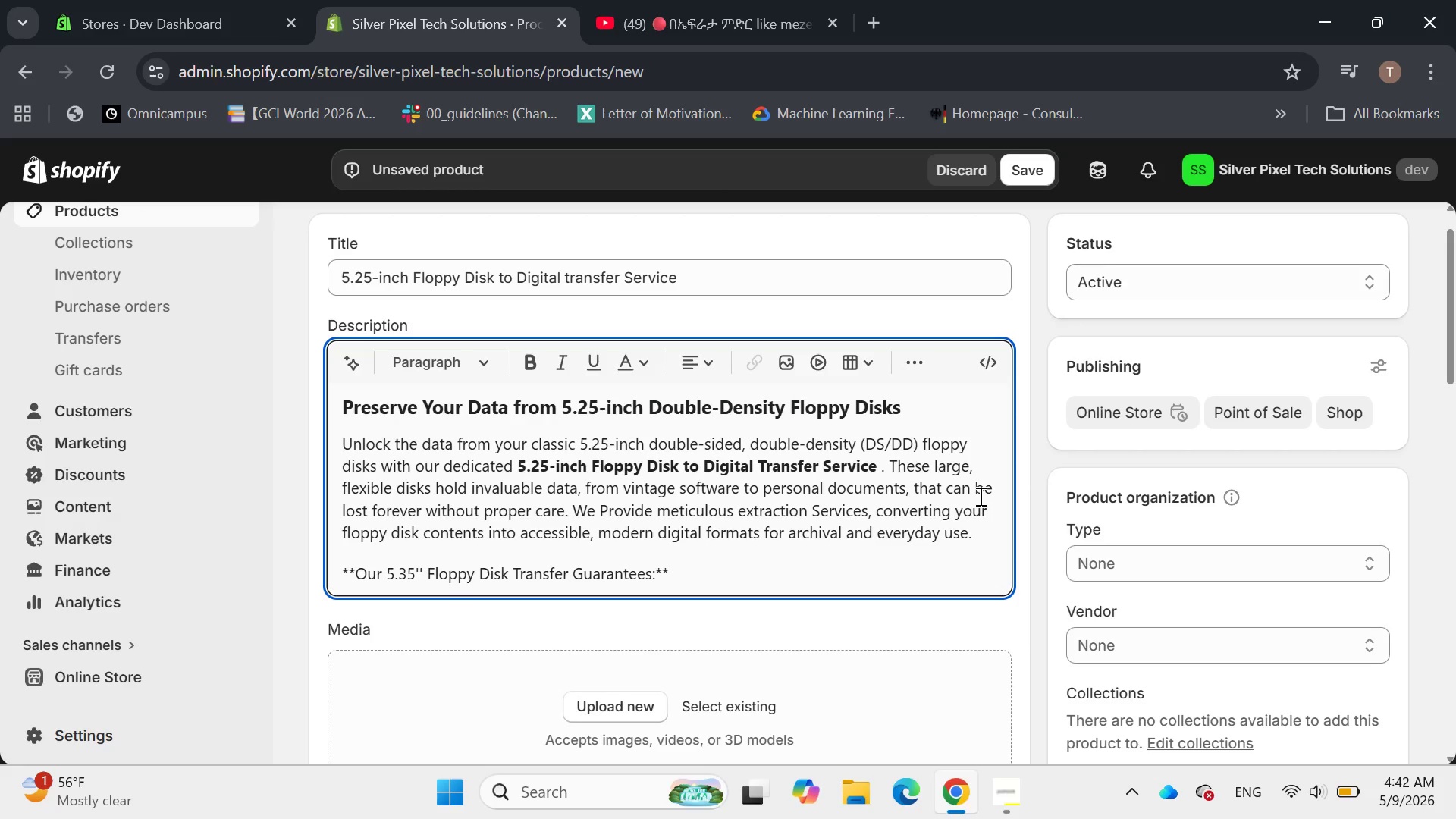 
key(Enter)
 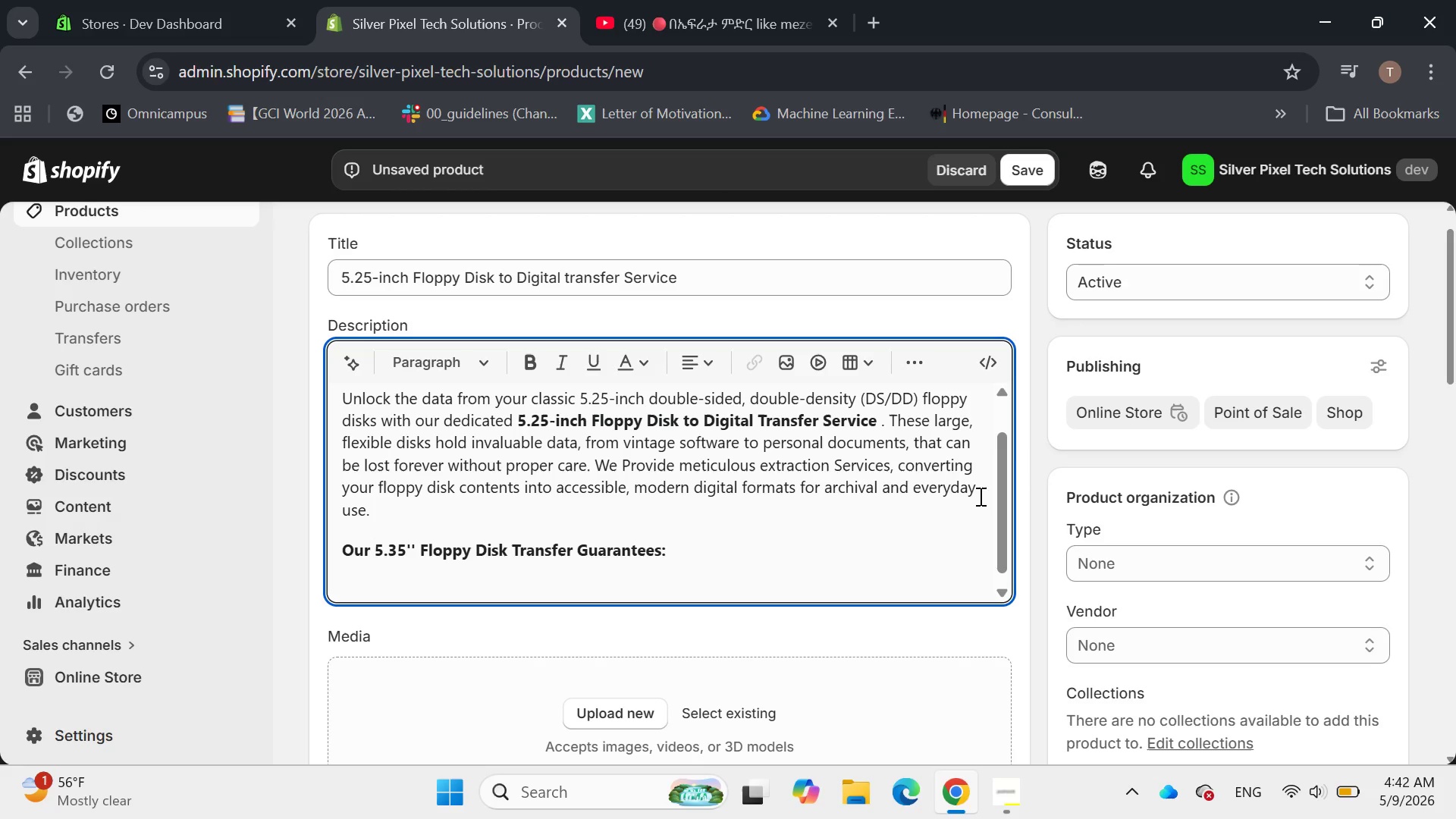 
wait(7.02)
 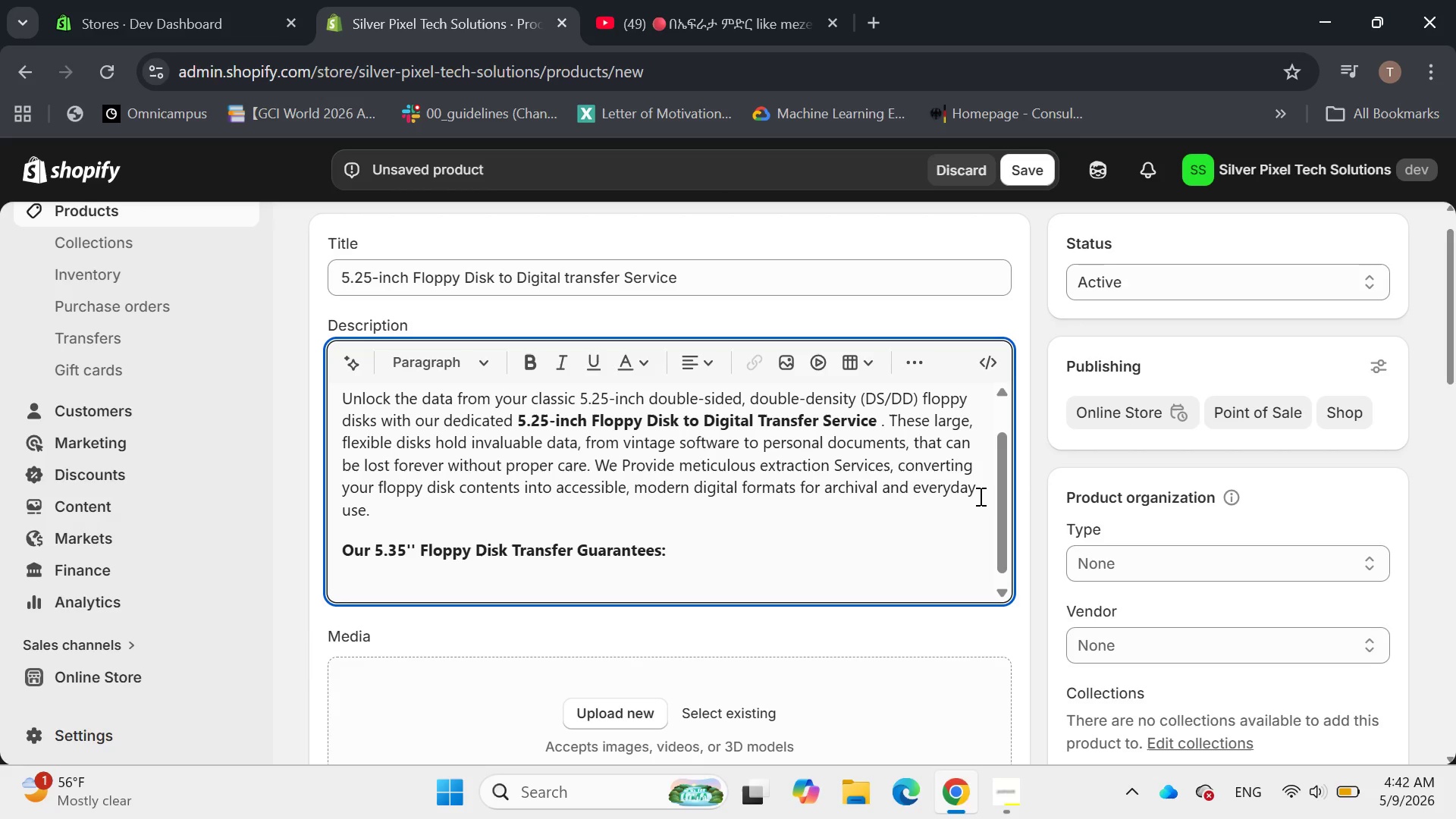 
left_click([924, 353])
 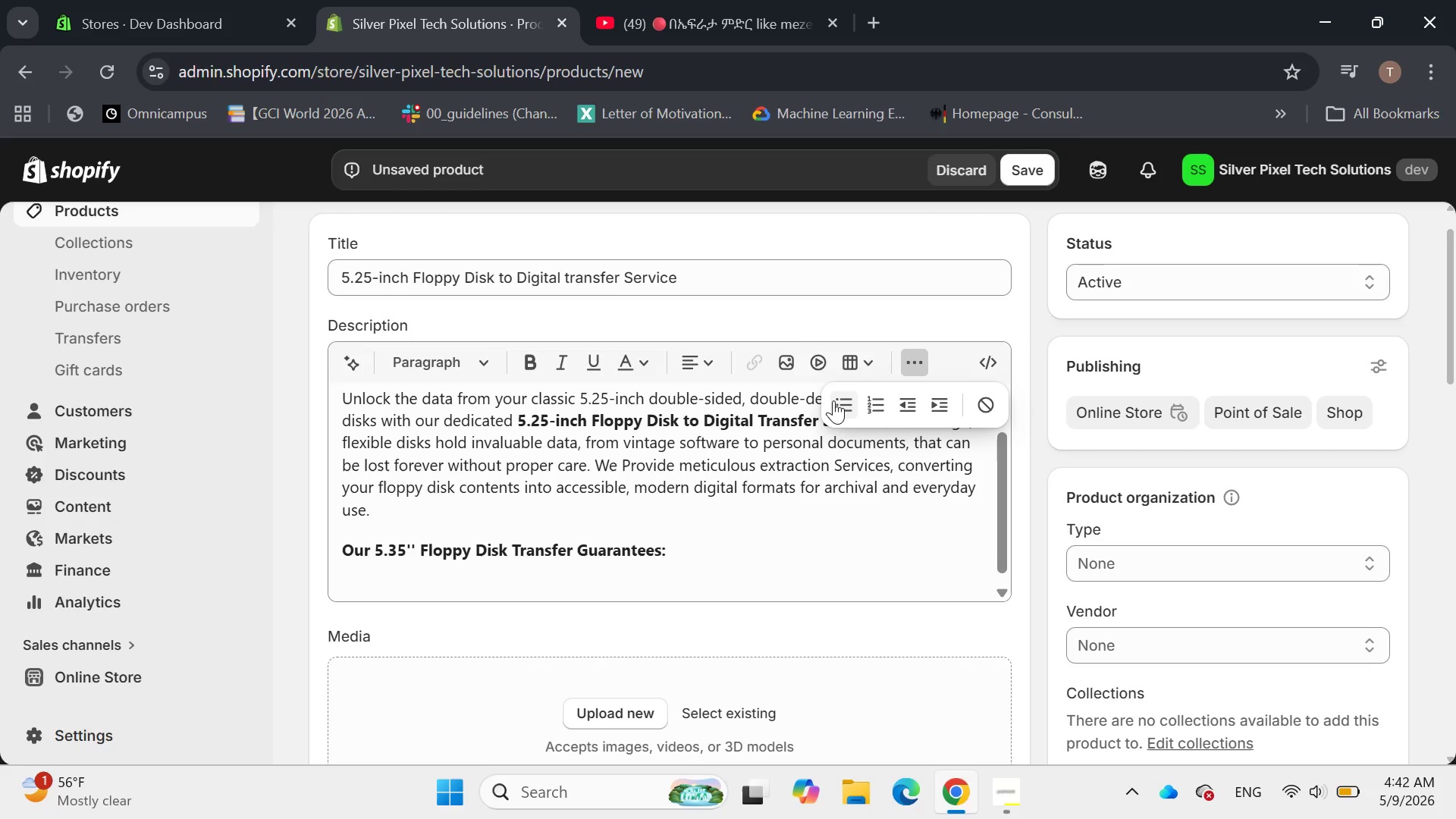 
left_click([838, 407])
 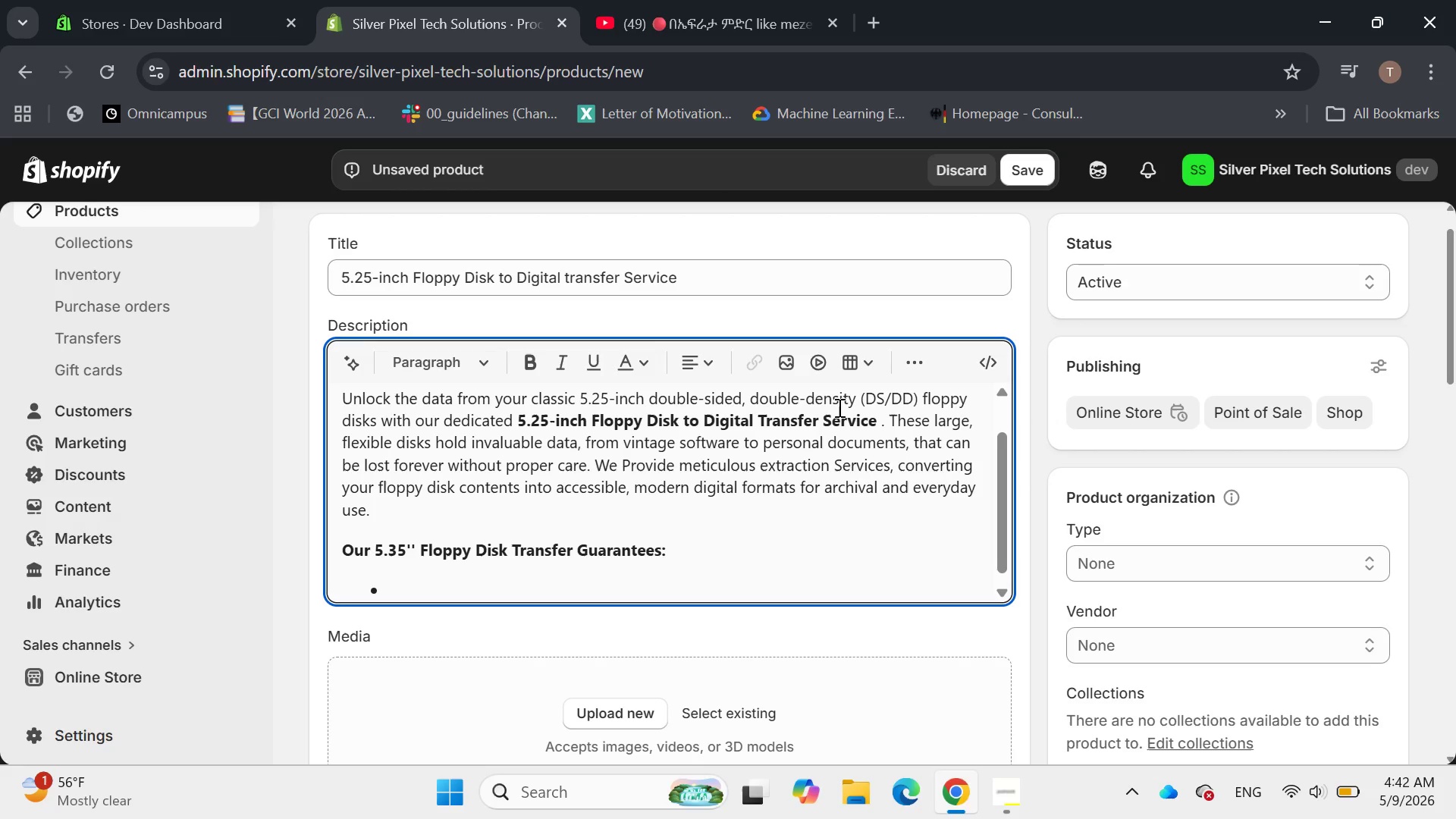 
type(Special Hardware: We maintain a rage)
key(Backspace)
key(Backspace)
type(nge of working )
 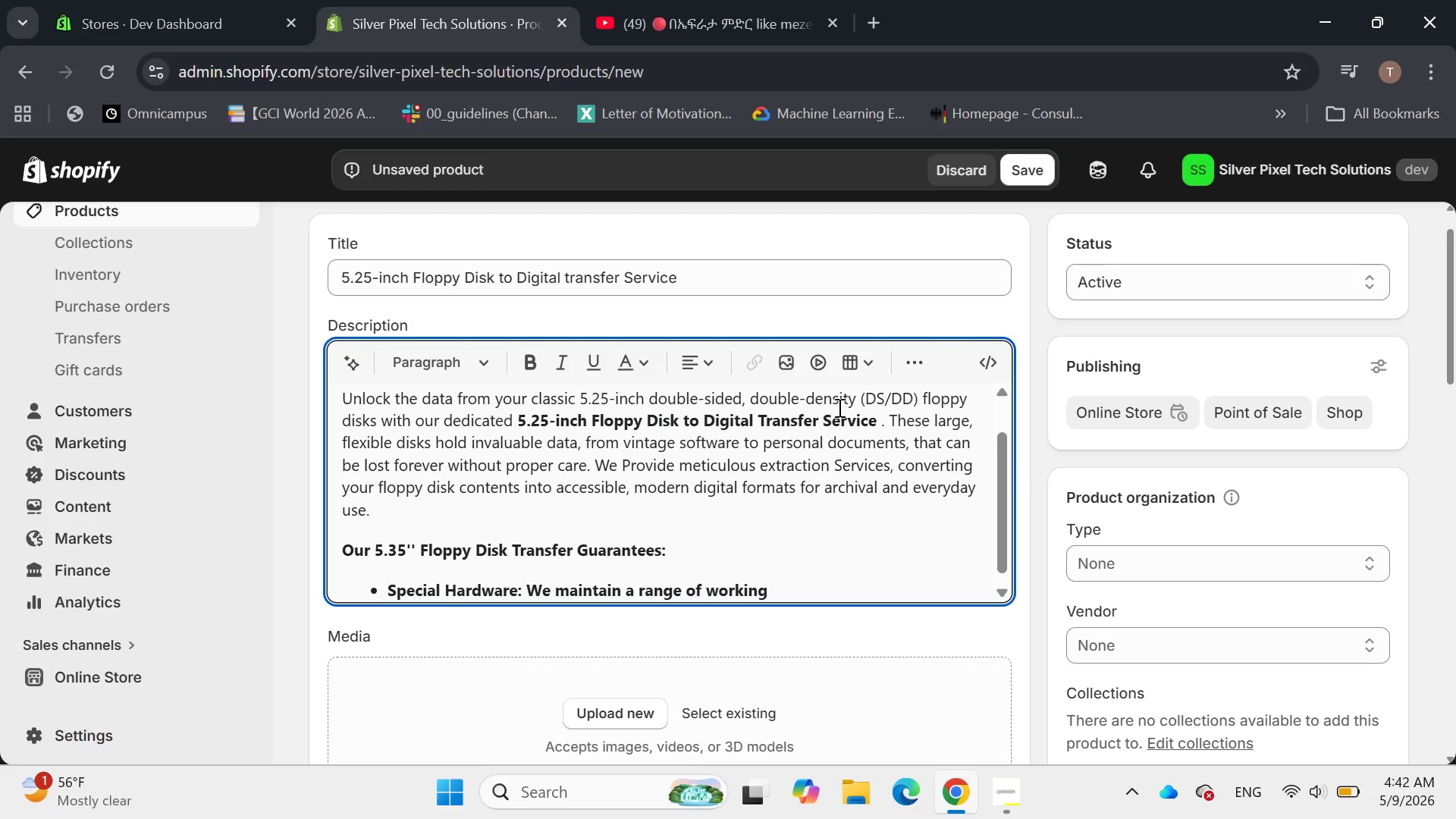 
type(5.35)
key(Backspace)
key(Backspace)
type(25-invh)
key(Backspace)
key(Backspace)
type(ch floppy drives to handle Va)
key(Backspace)
key(Backspace)
type(varia)
key(Backspace)
type(ous disk formats and conditions.)
 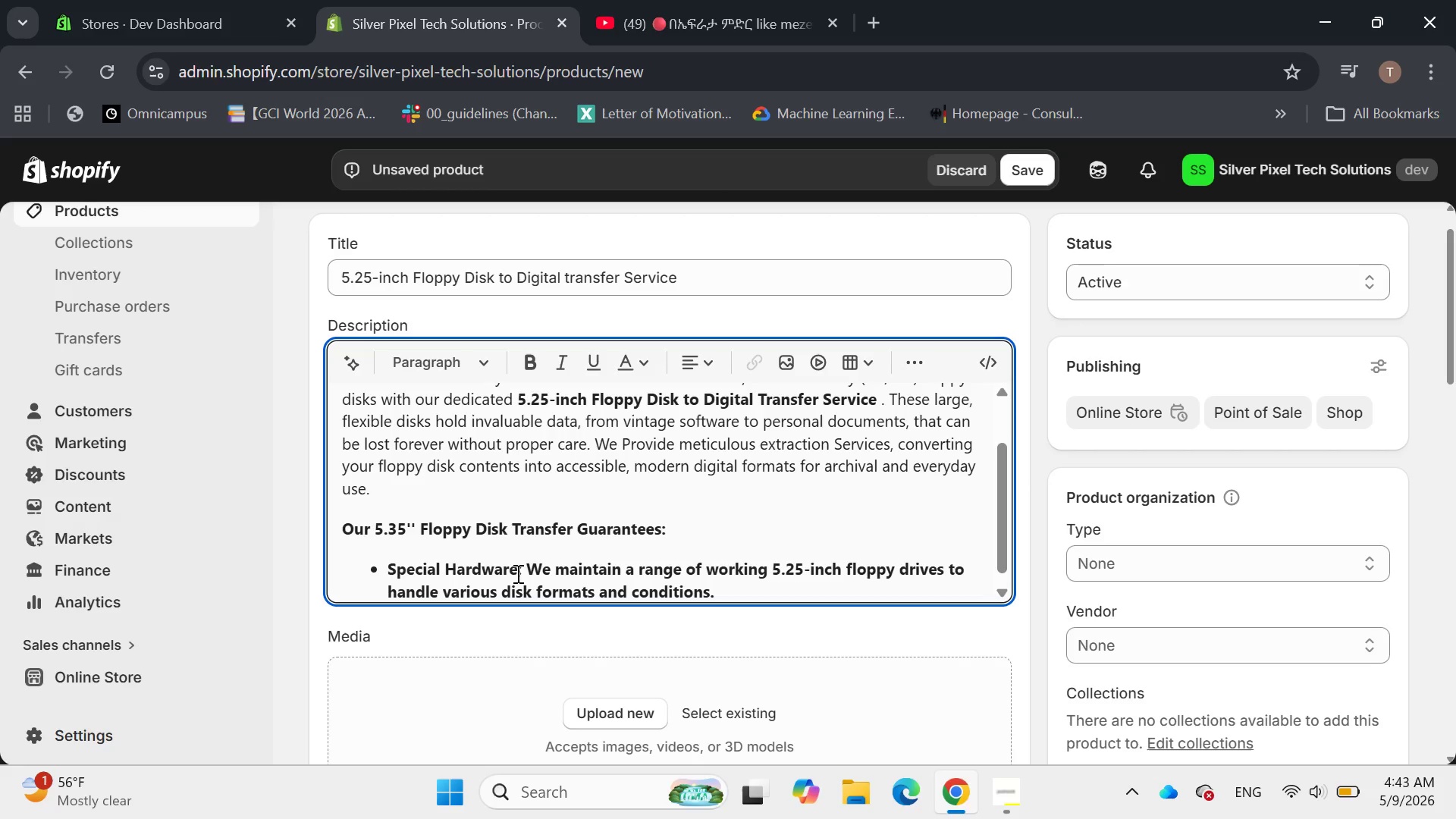 
left_click_drag(start_coordinate=[521, 569], to_coordinate=[741, 584])
 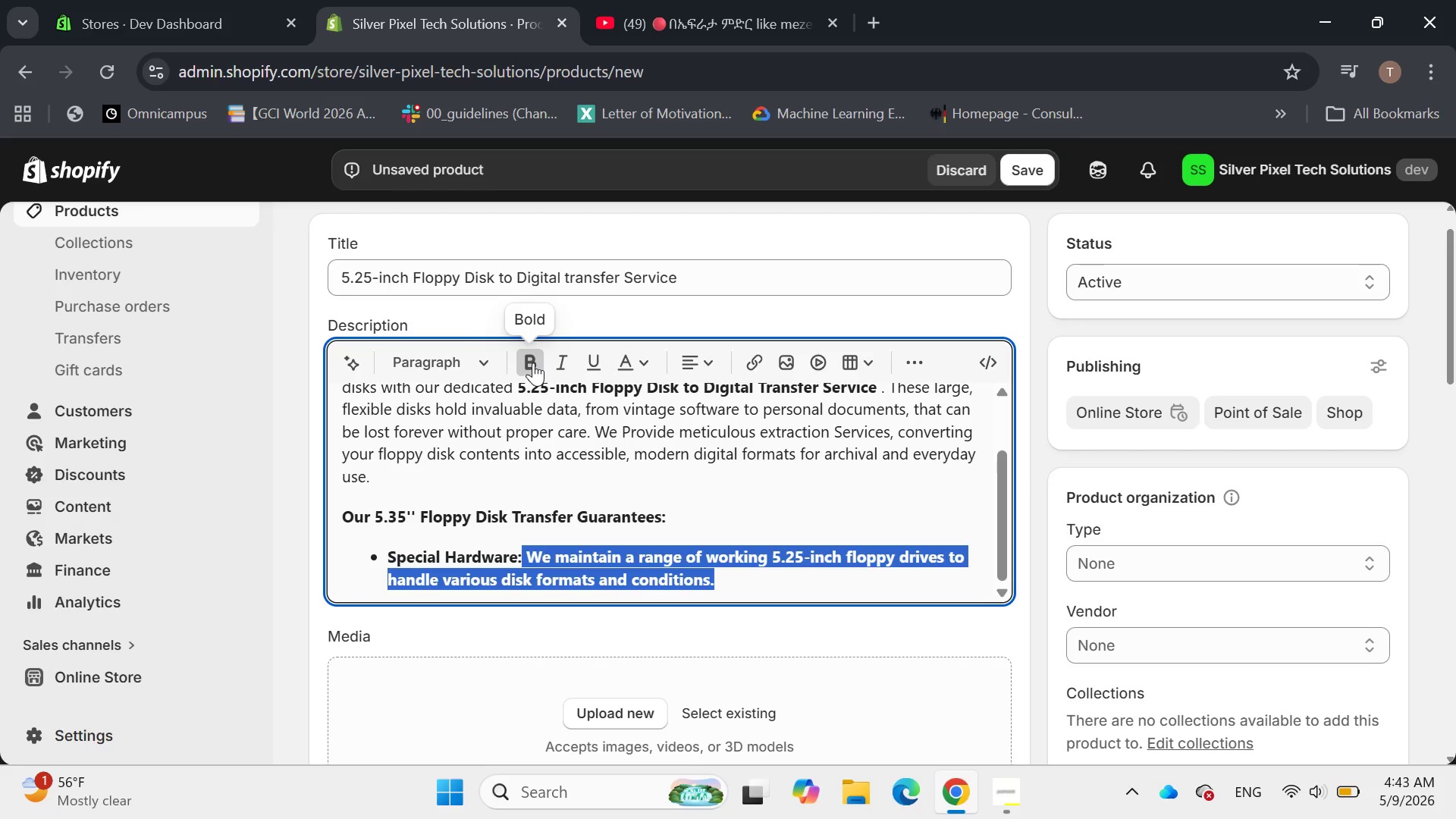 
left_click([533, 362])
 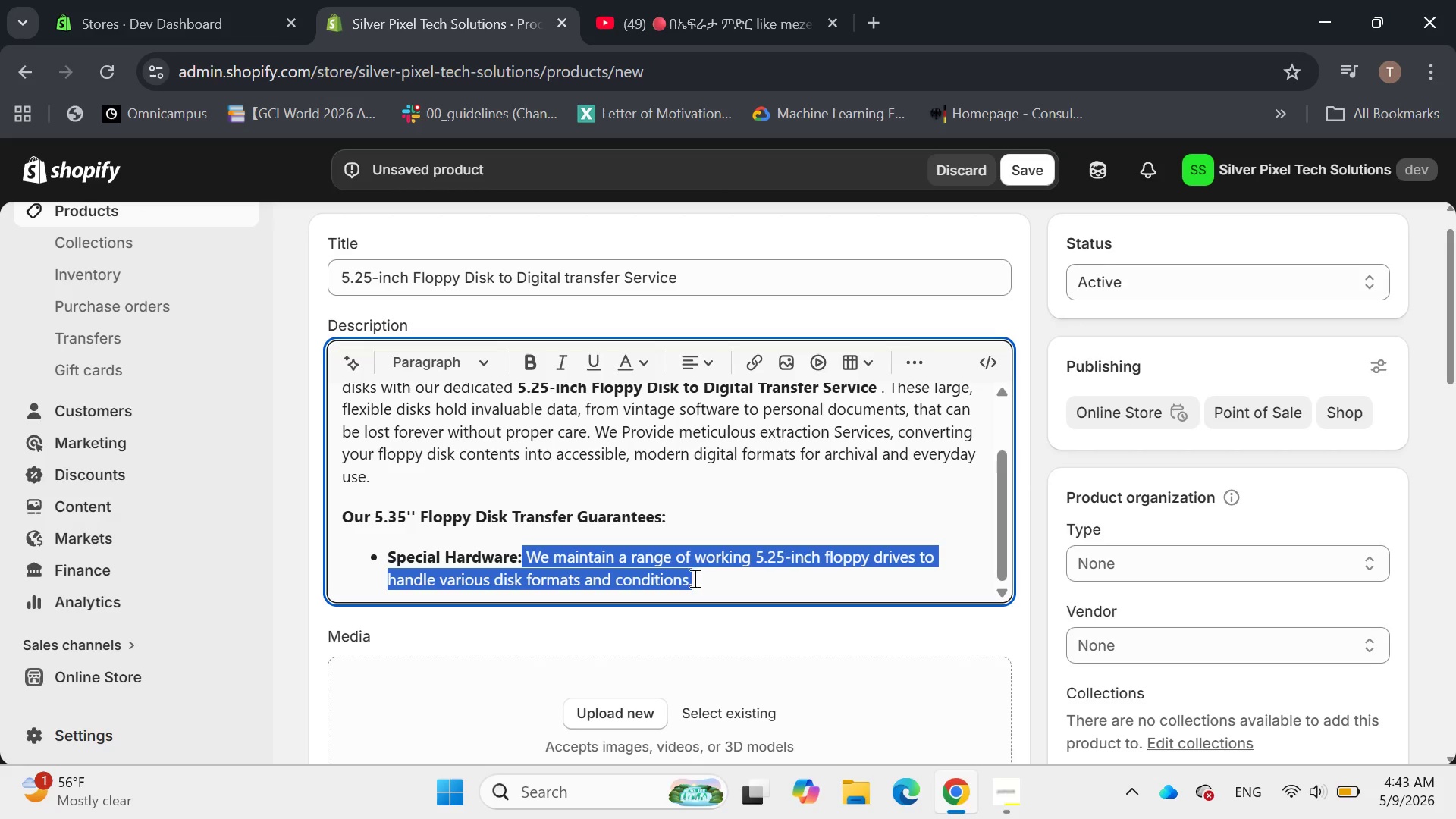 
left_click([705, 584])
 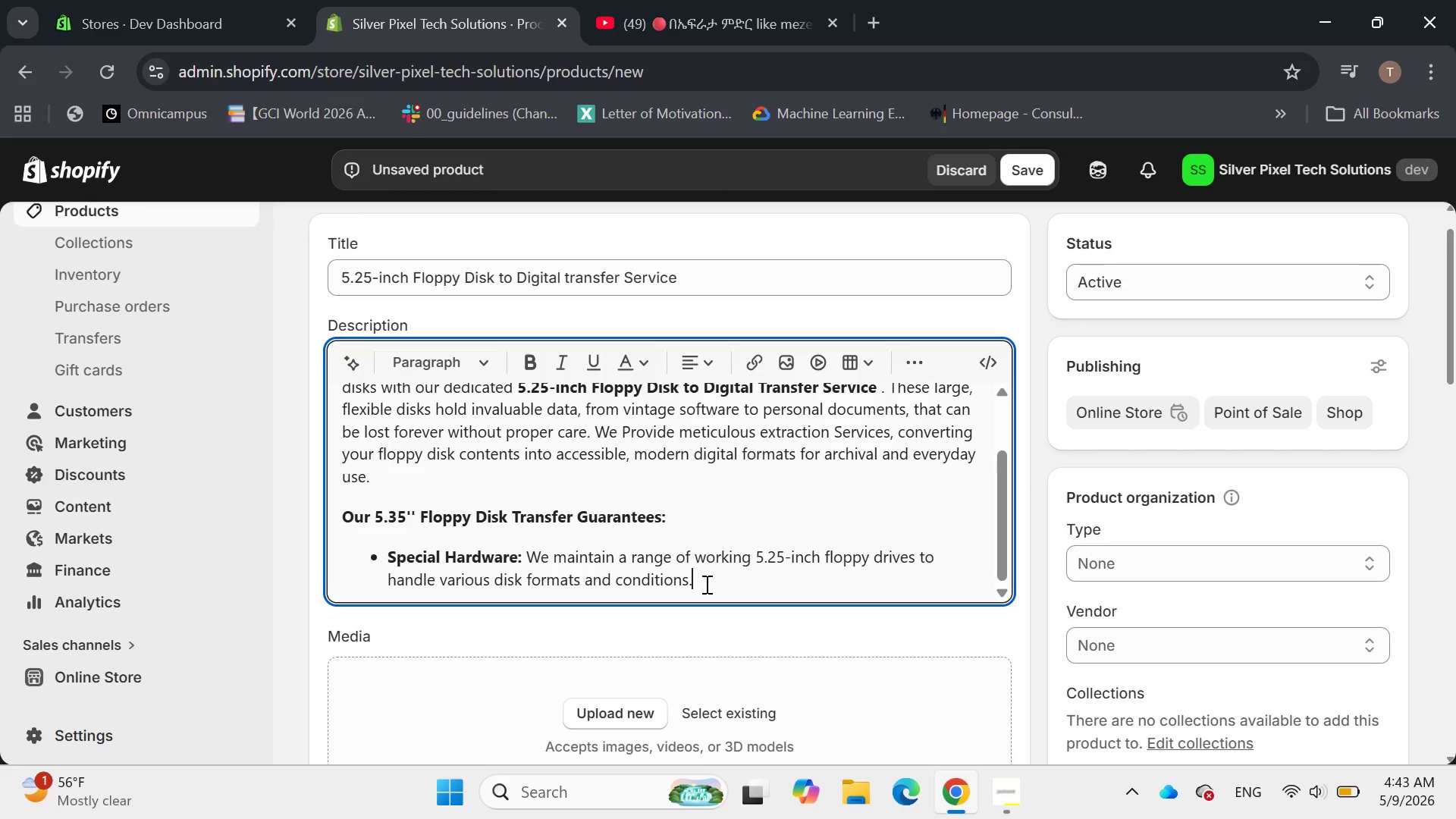 
key(Enter)
 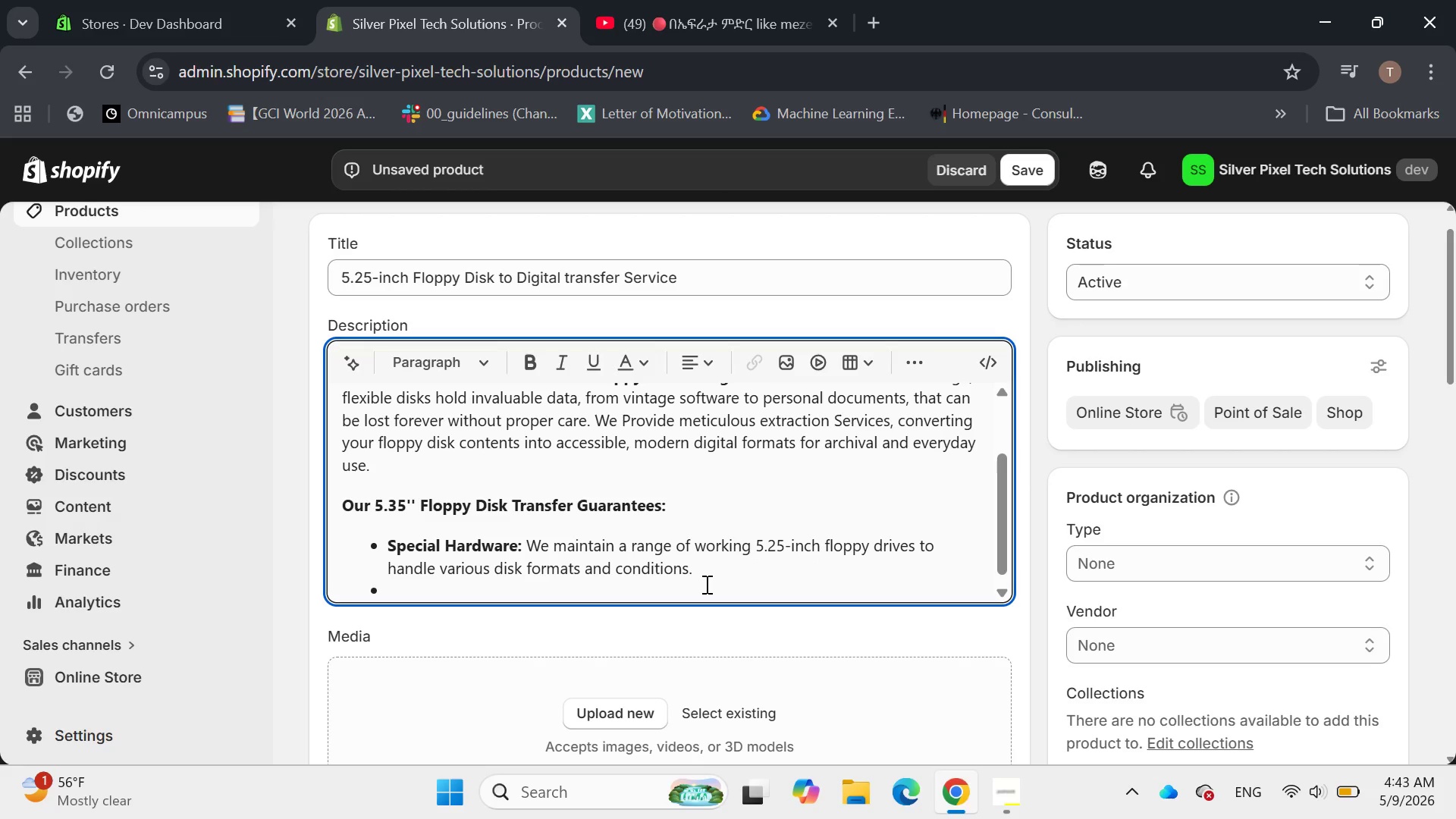 
type(Double- c)
key(Backspace)
type(de)
key(Backspace)
key(Backspace)
key(Backspace)
type(Density)
 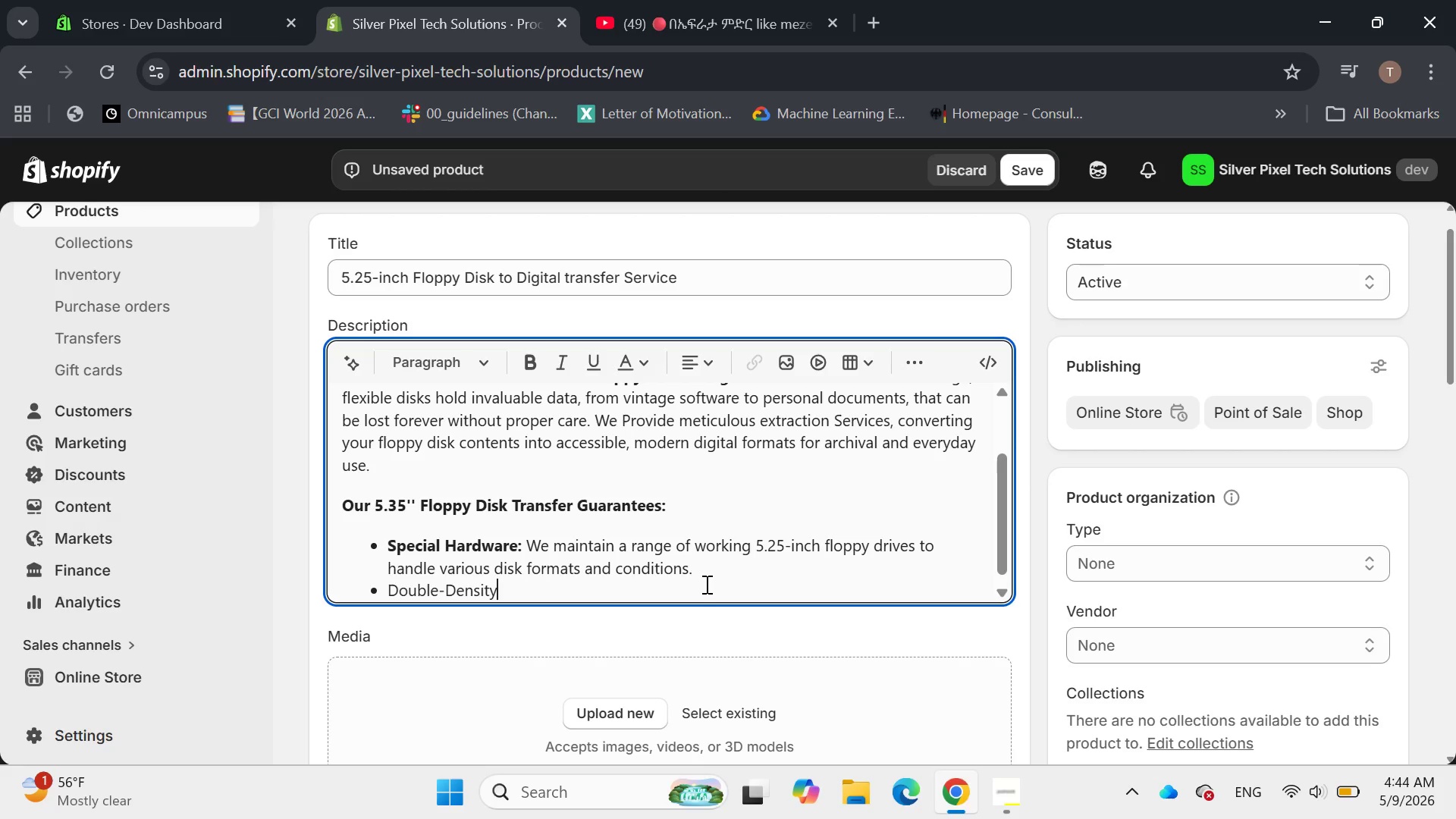 
wait(5.66)
 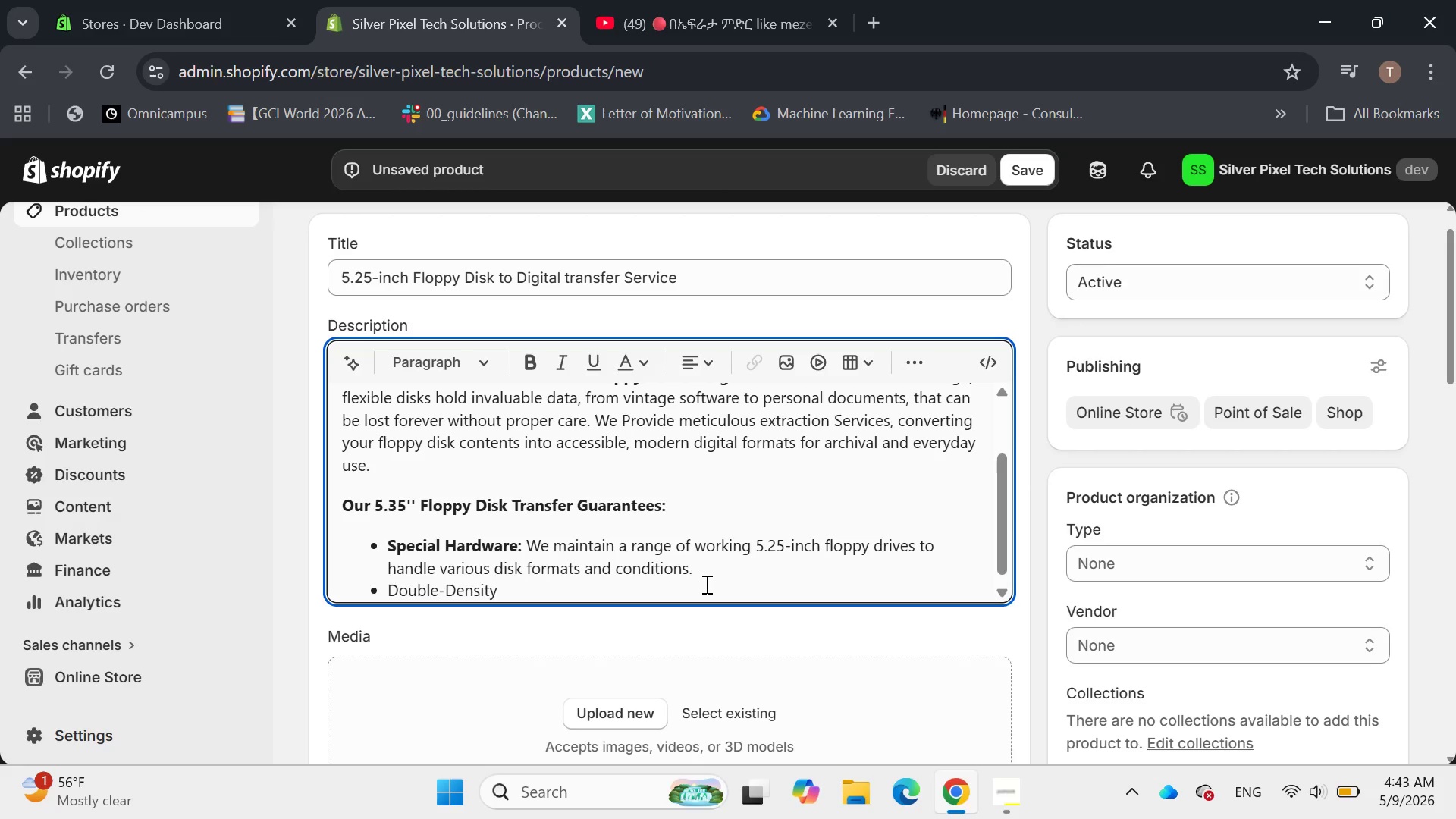 
type( Expertise: Focused experience)
key(Backspace)
key(Backspace)
type(se)
 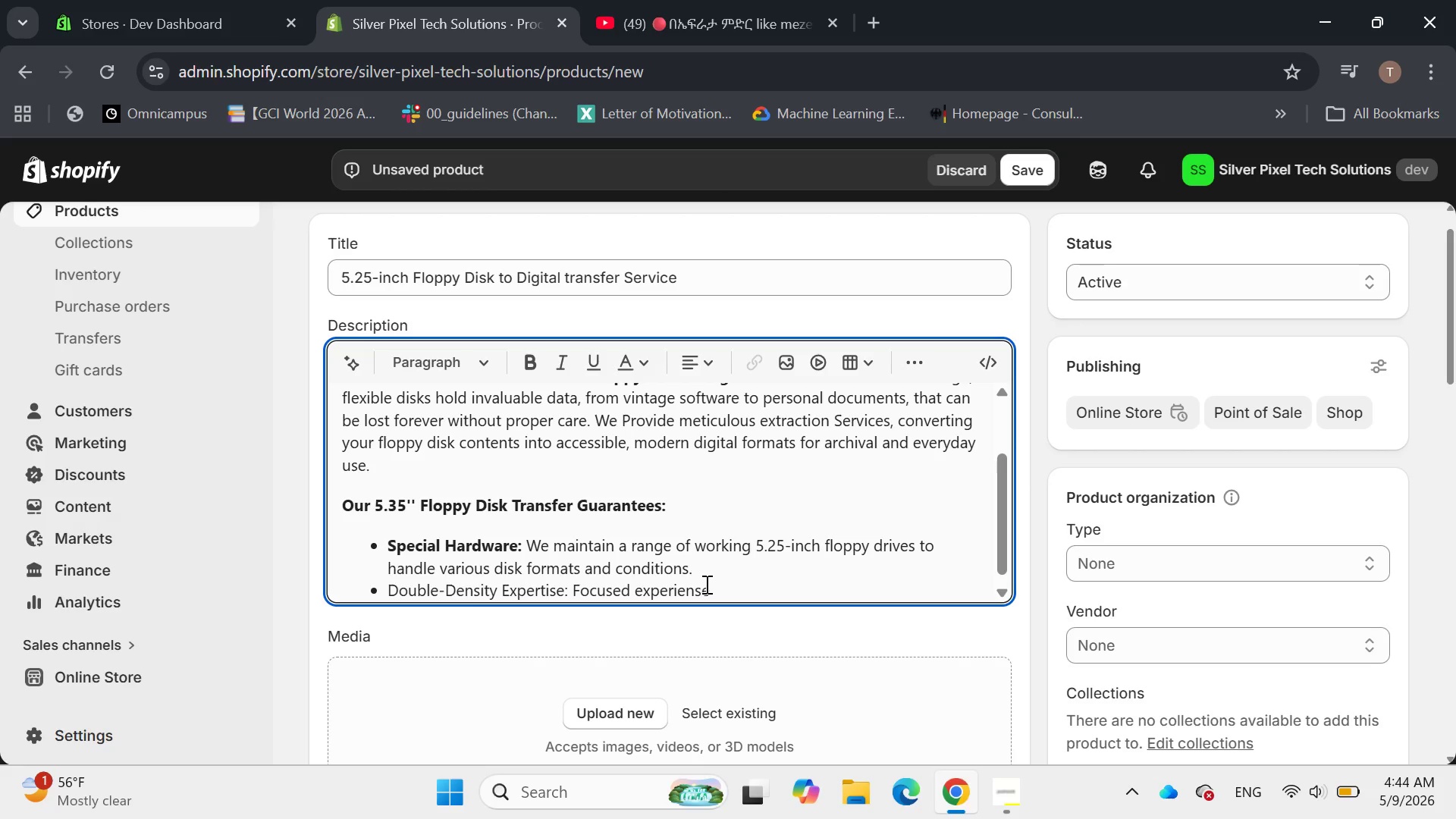 
key(Space)
 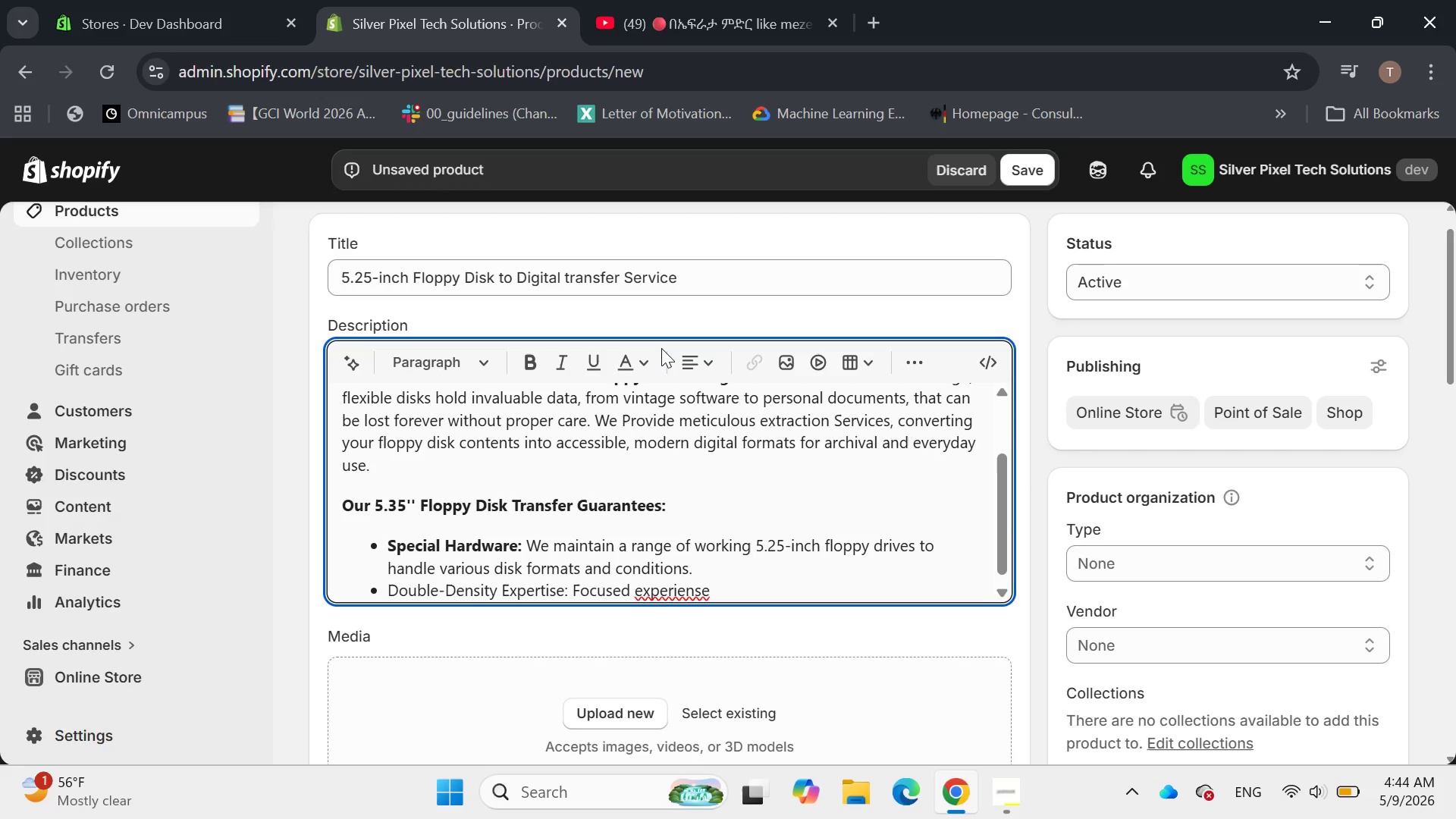 
key(Backspace)
 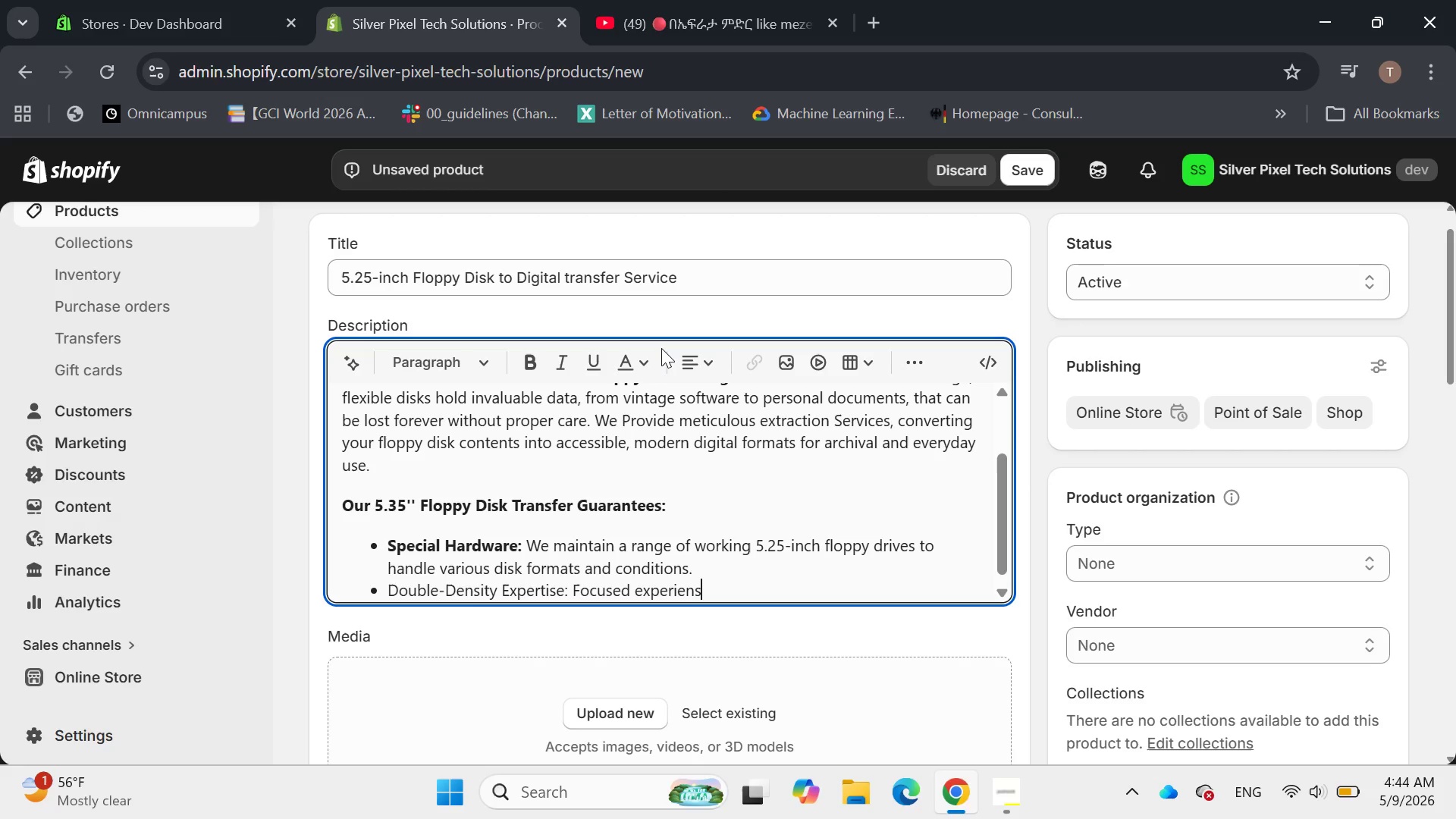 
key(Backspace)
 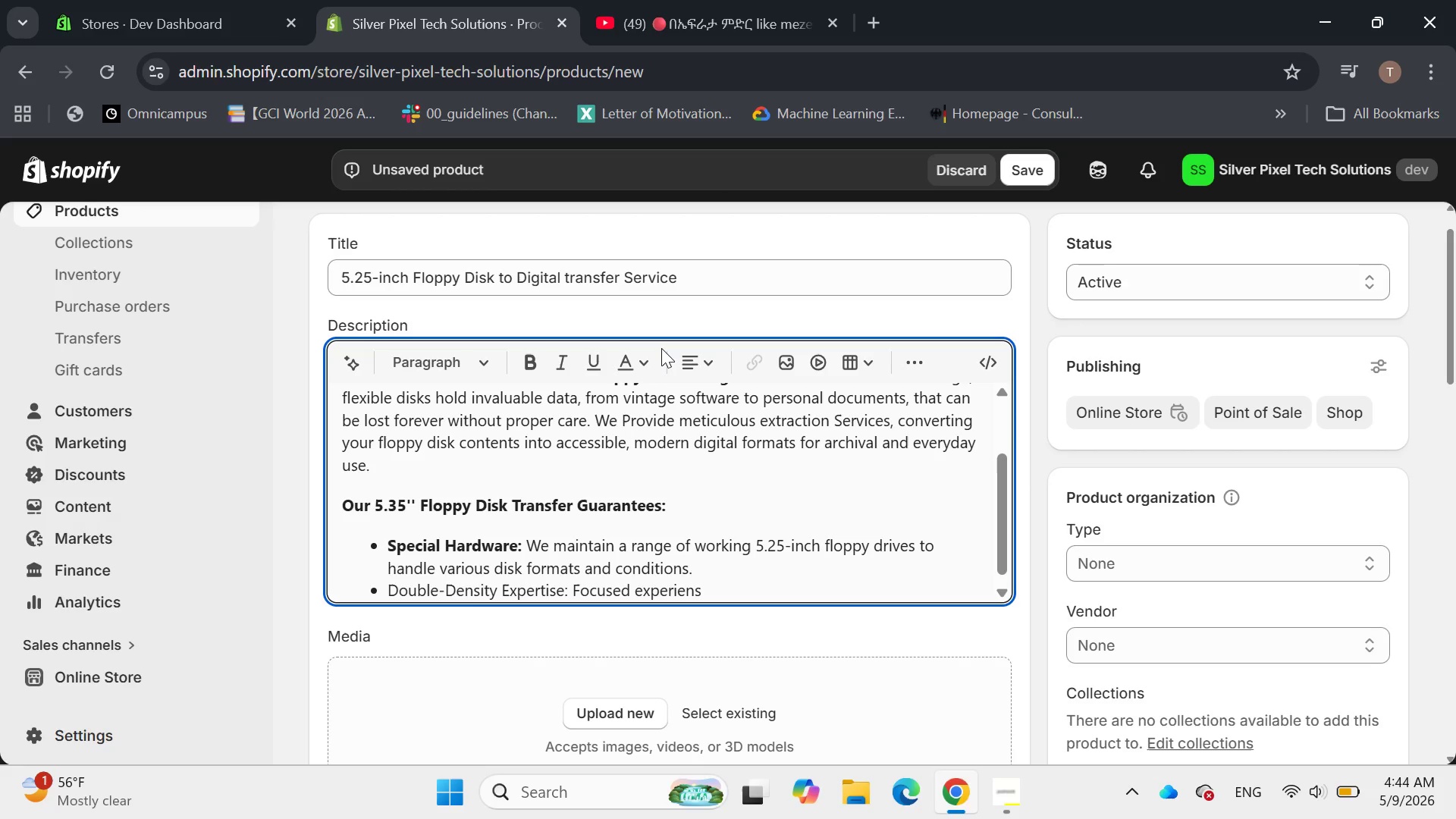 
key(Backspace)
key(Backspace)
key(Backspace)
key(Backspace)
type(tise on DS/DD formats)
 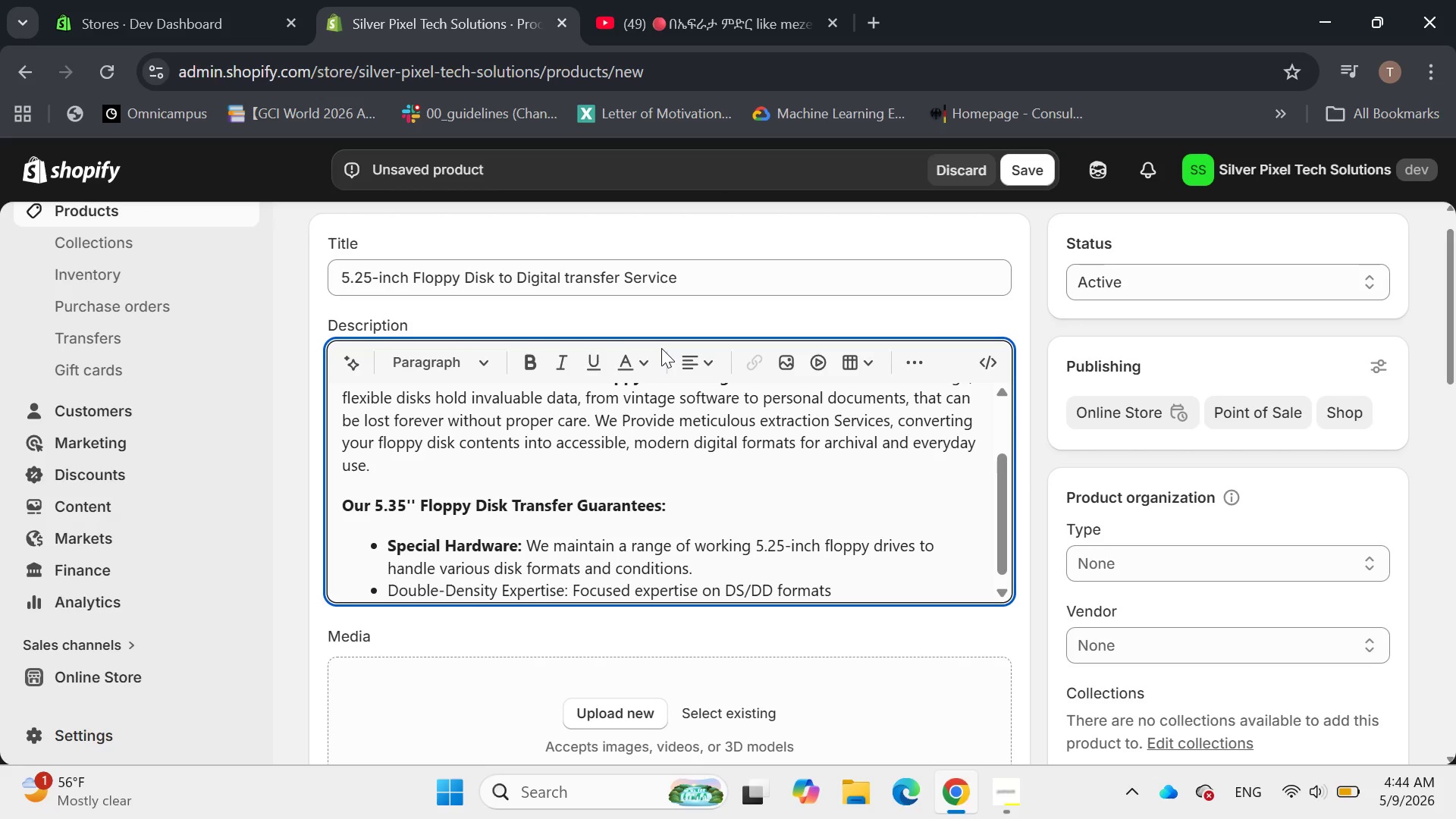 
type(, ensure)
key(Backspace)
type(ing high succce)
key(Backspace)
key(Backspace)
key(Backspace)
type(c)
 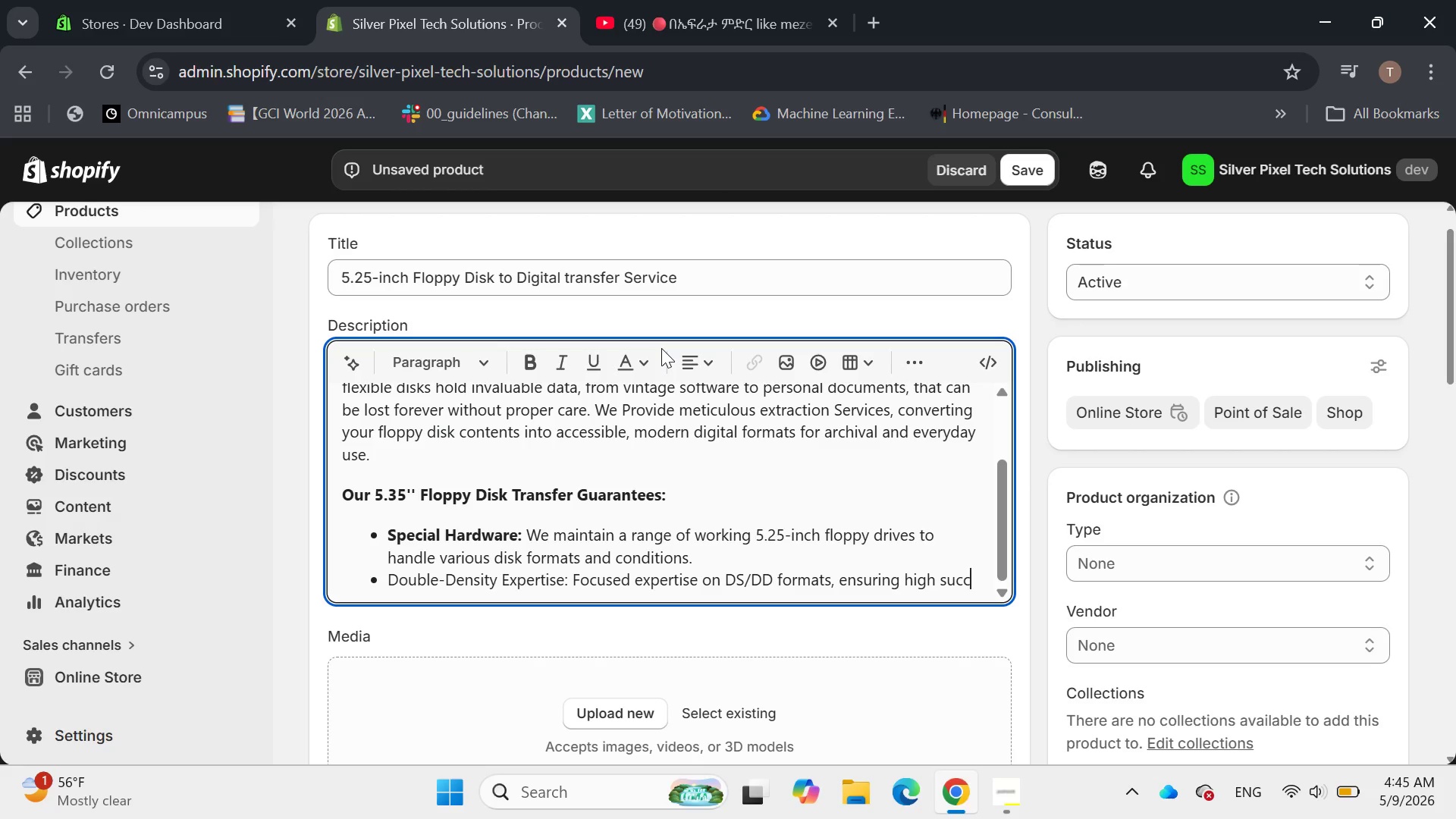 
wait(10.52)
 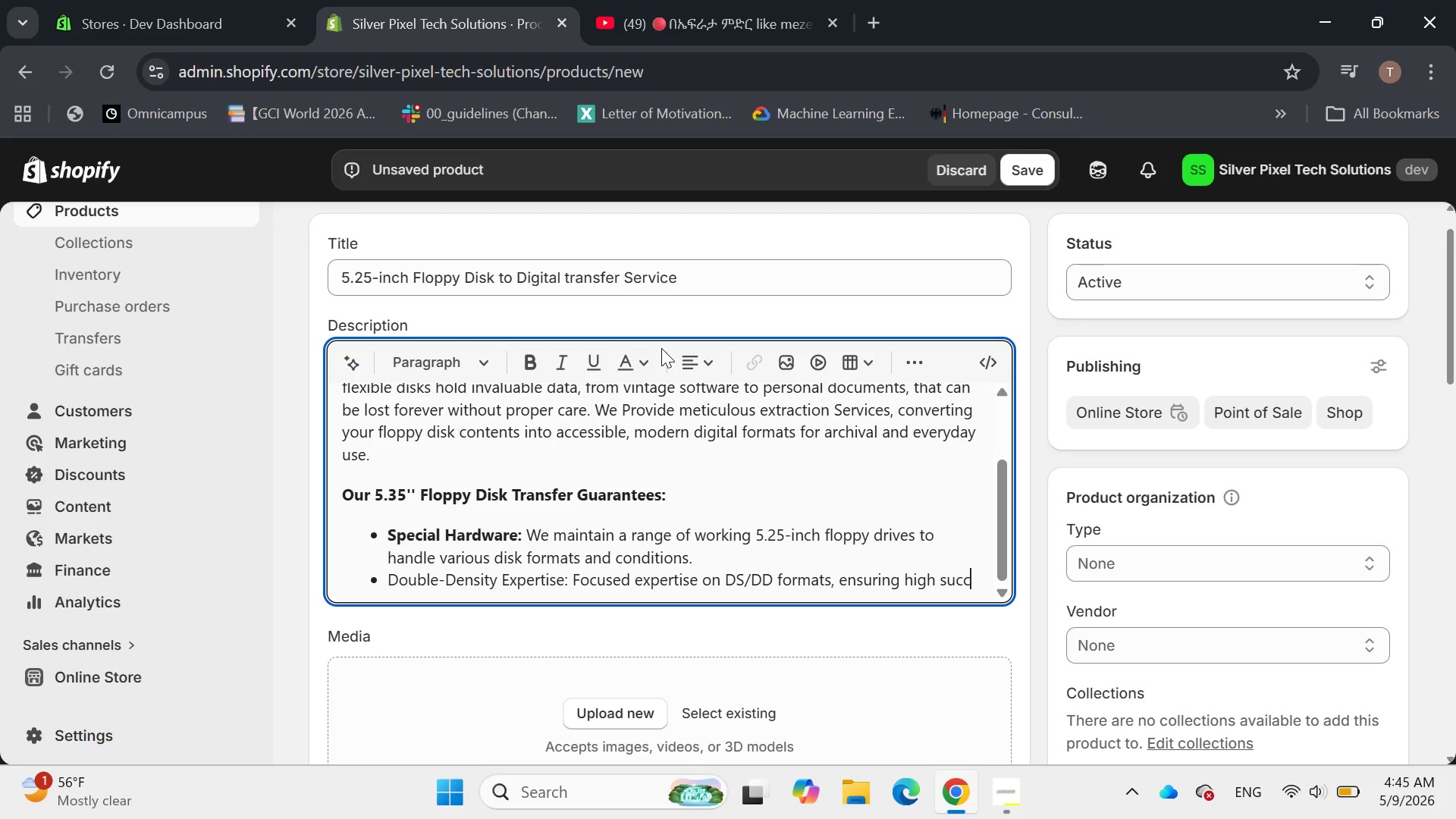 
type(ess rates)
 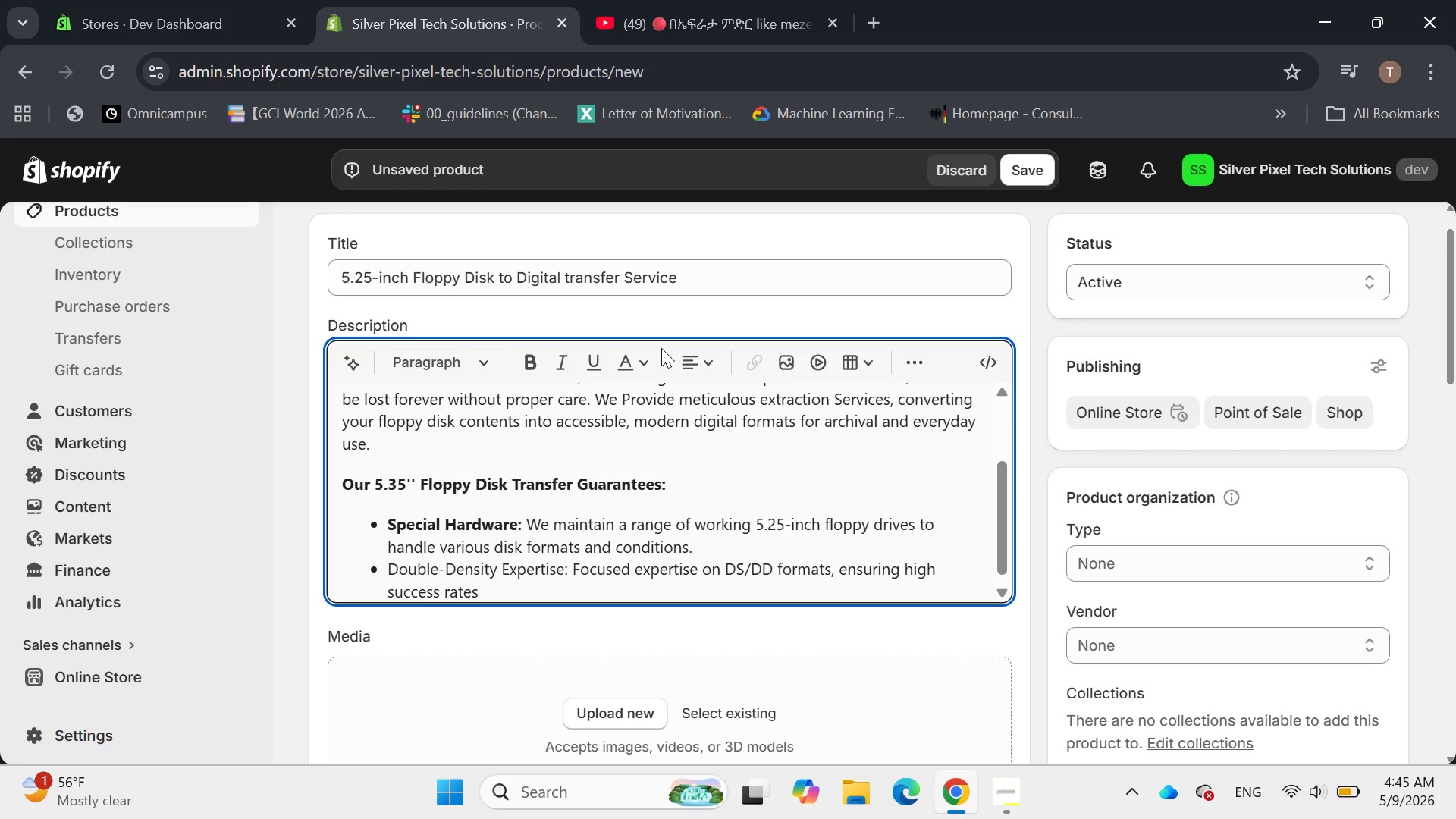 
wait(8.97)
 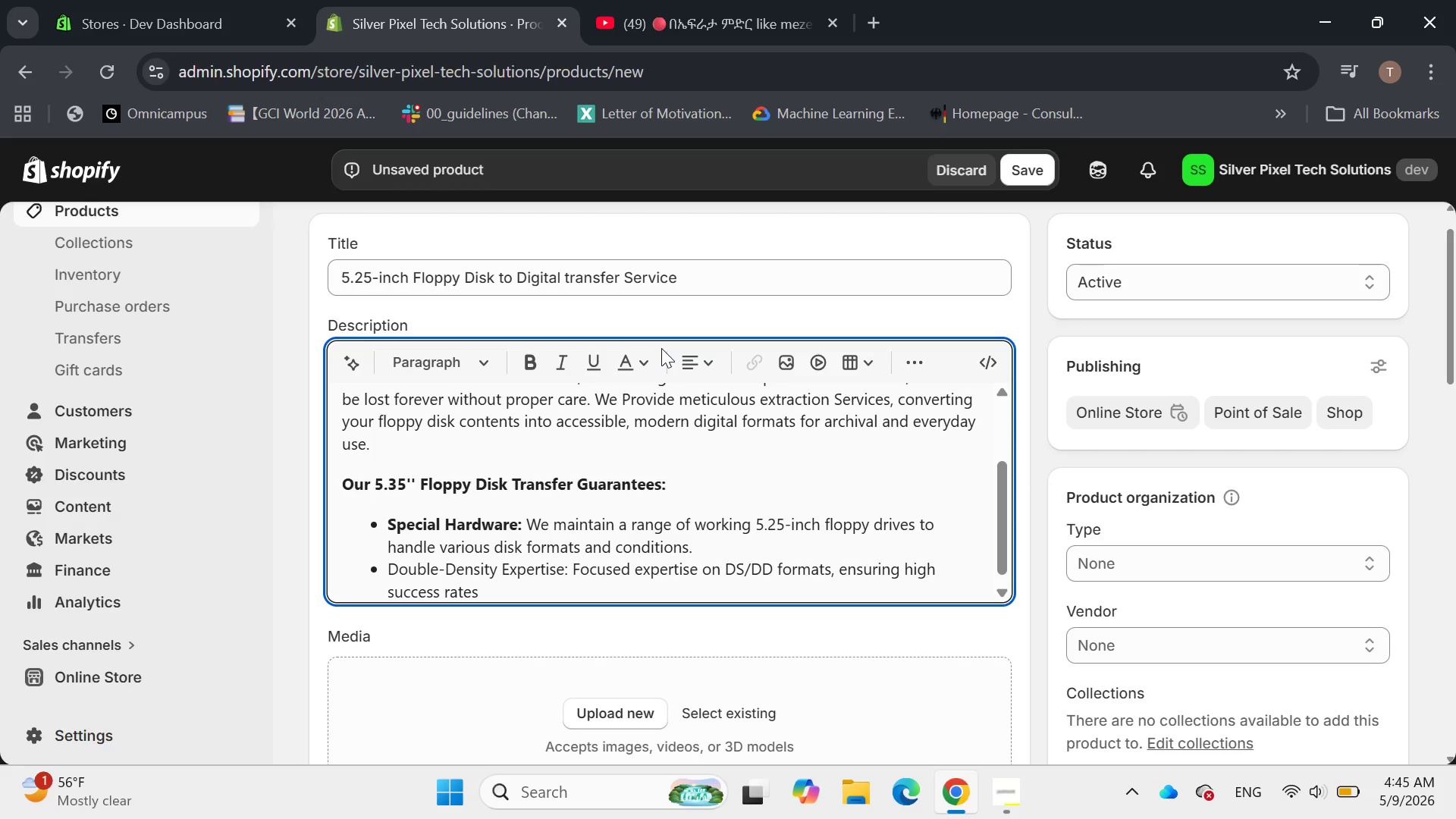 
type( for these common vintage disks.)
 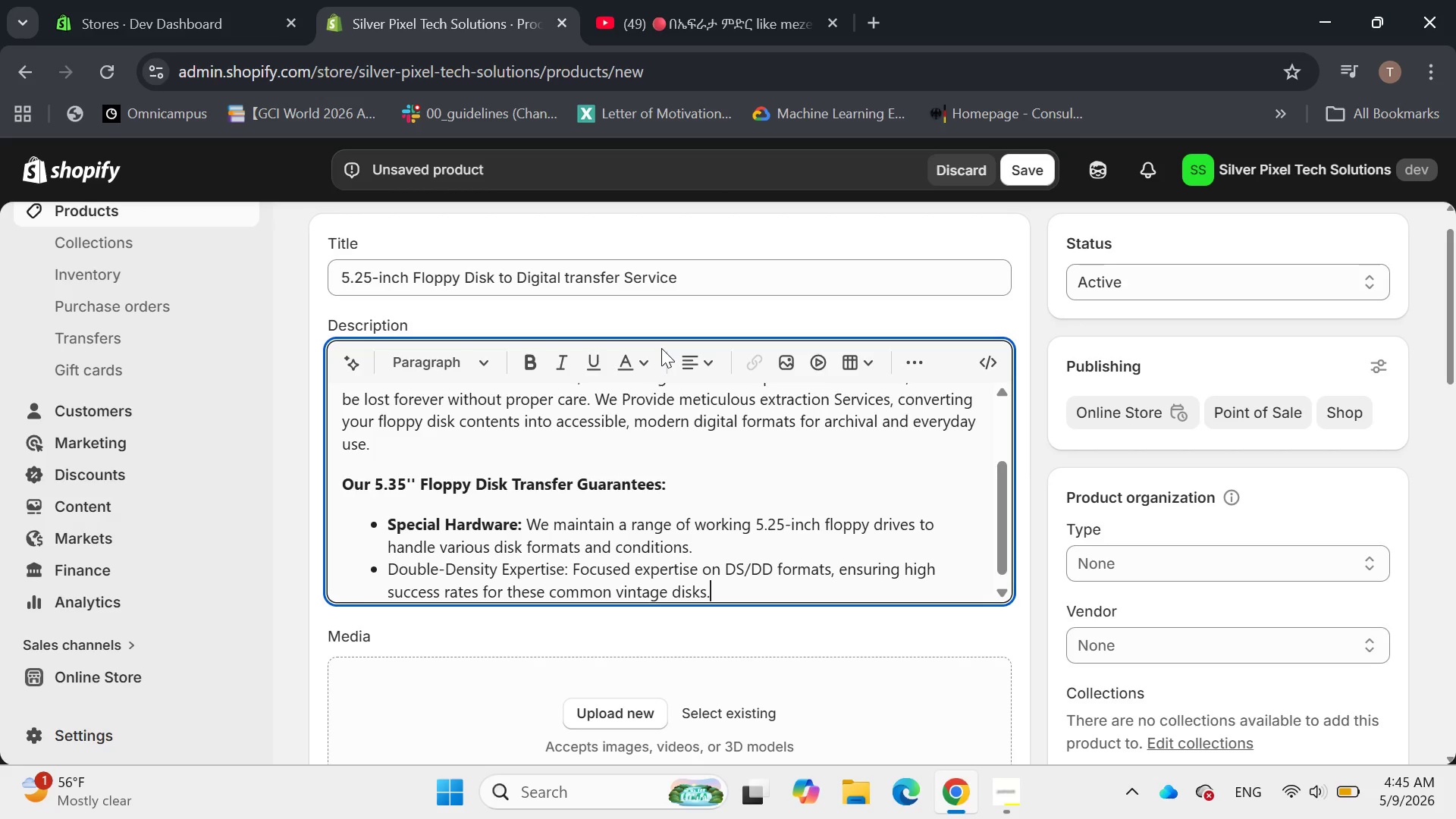 
key(Enter)
 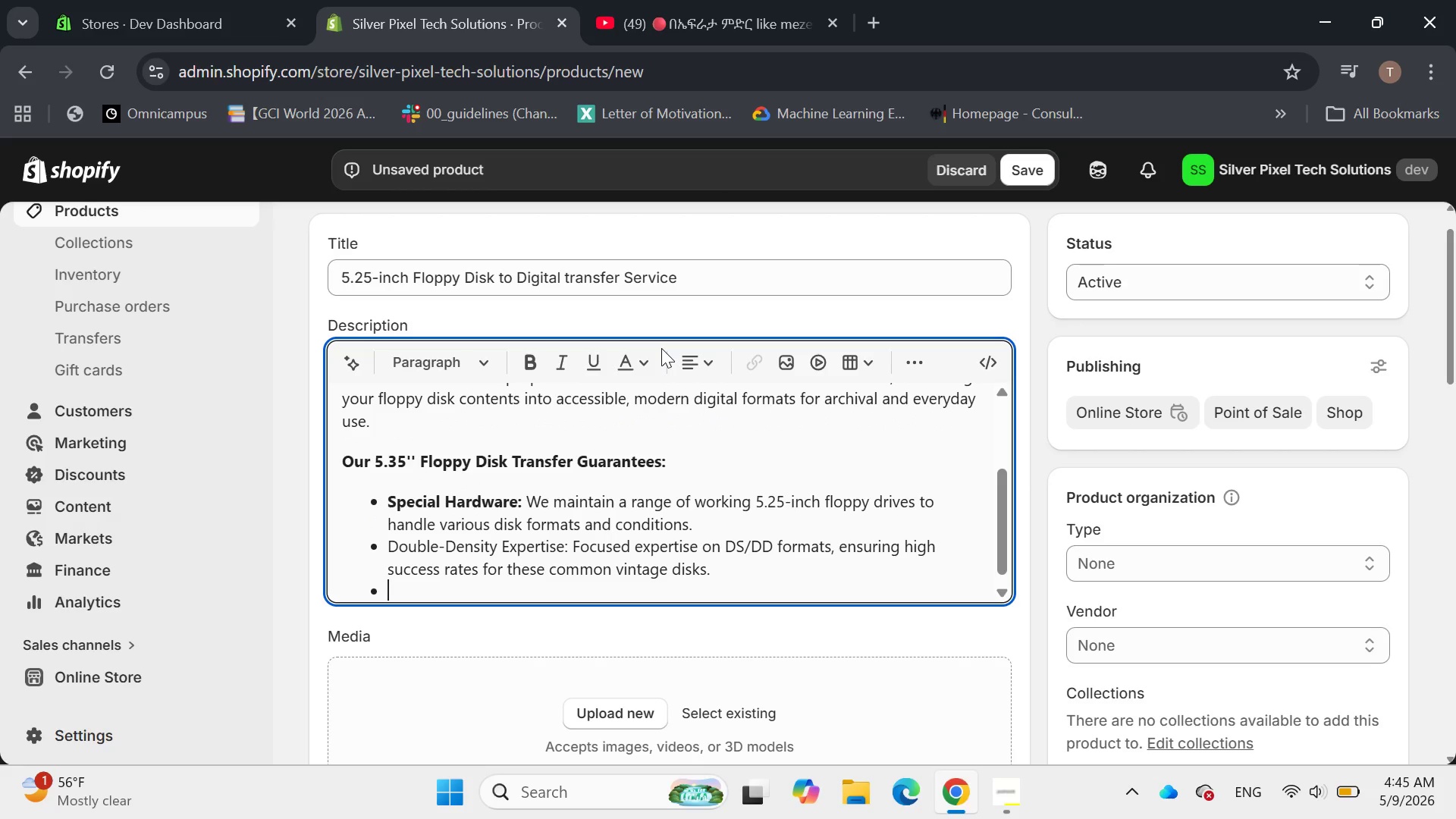 
type(Dara)
key(Backspace)
key(Backspace)
type(ta )
 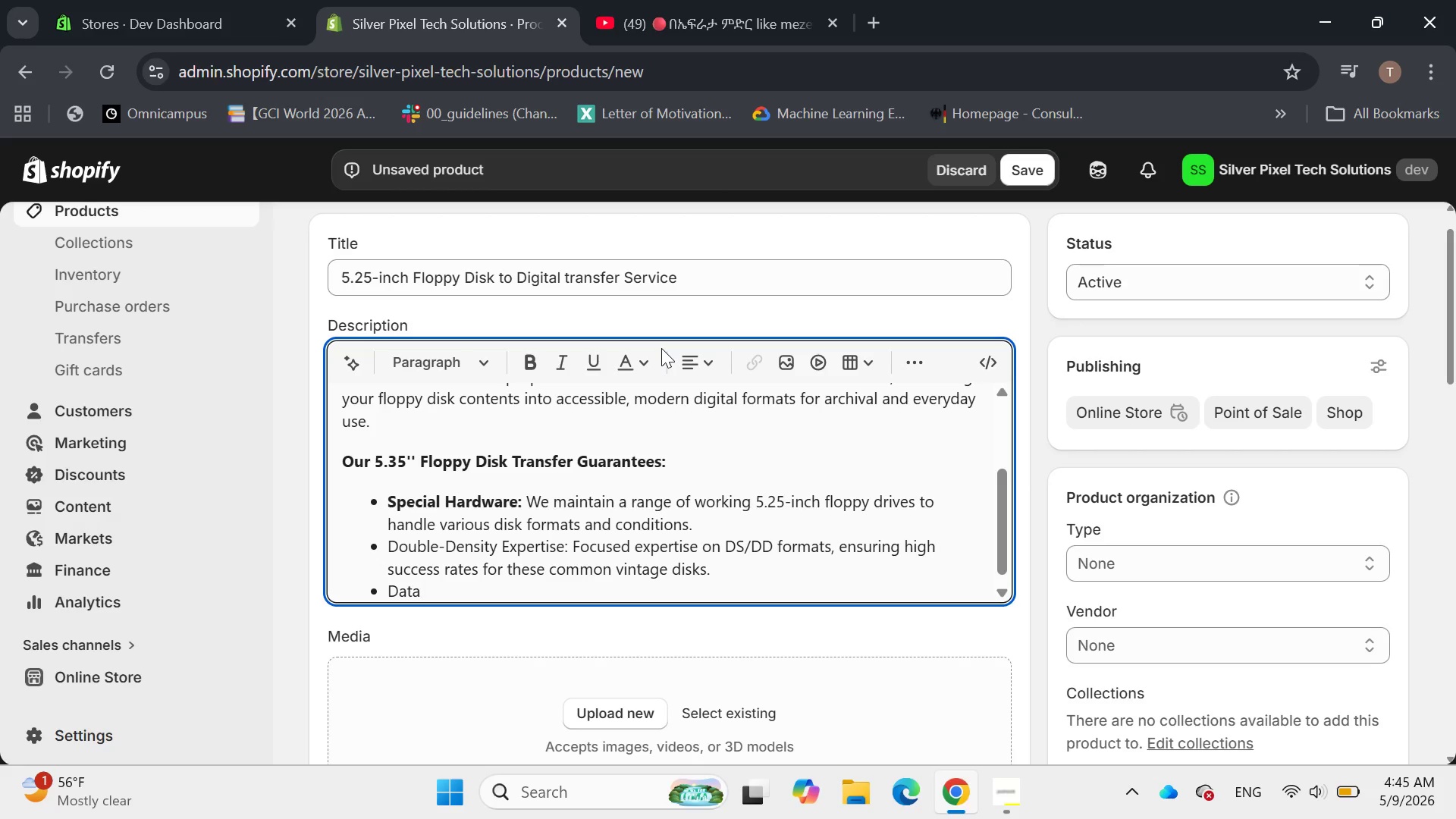 
type(integrity )
 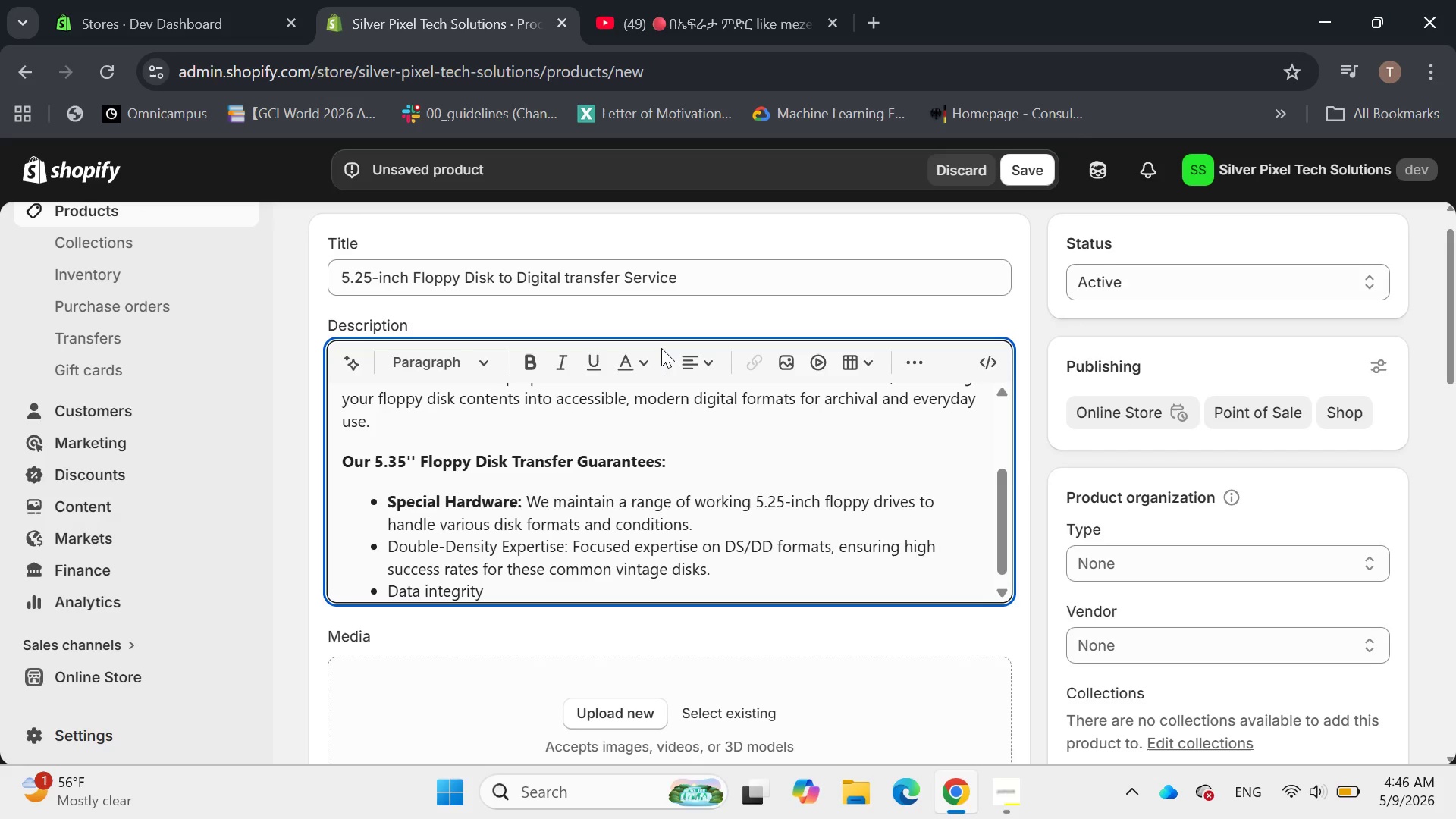 
key(ArrowLeft)
 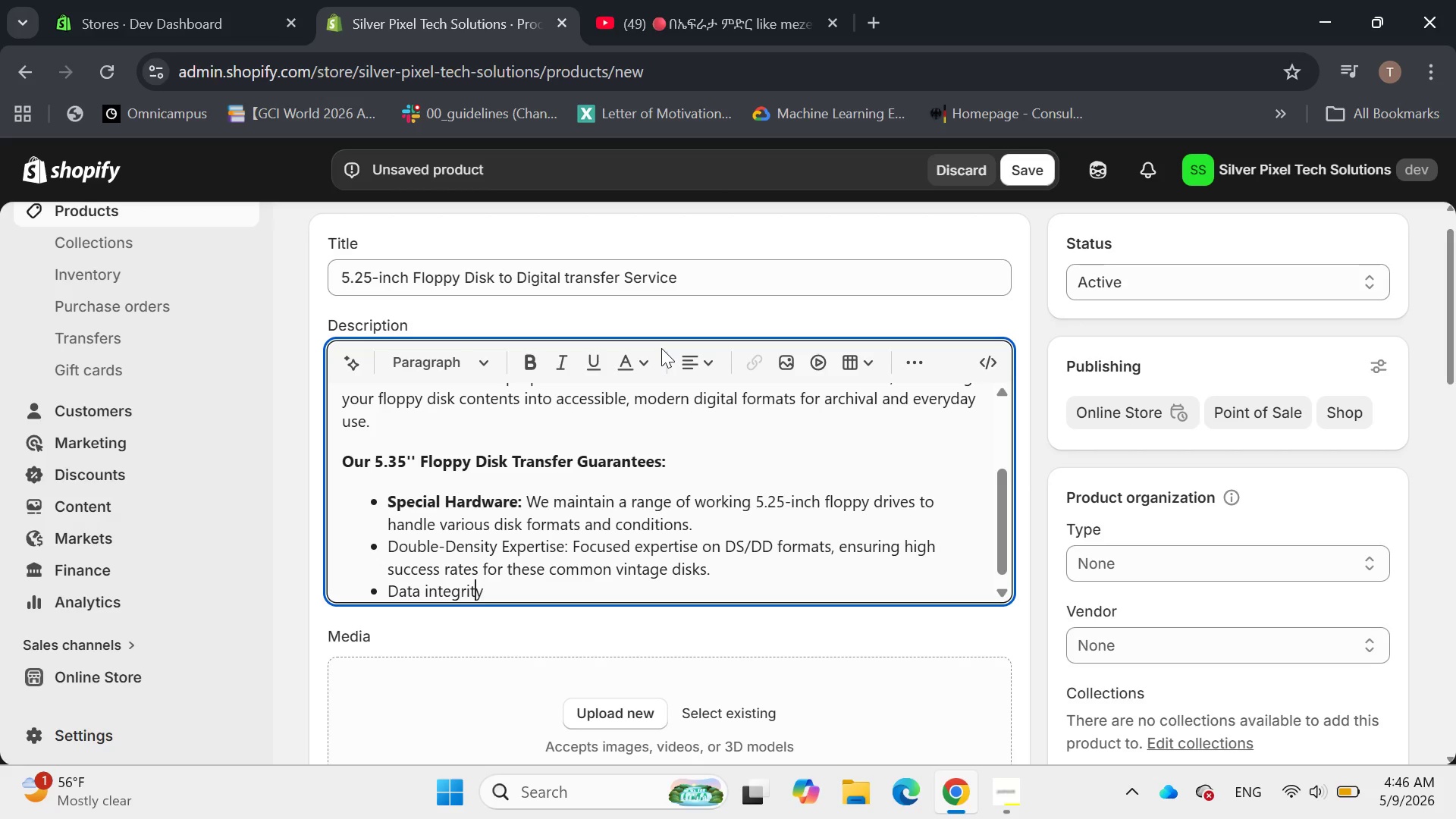 
key(ArrowLeft)
 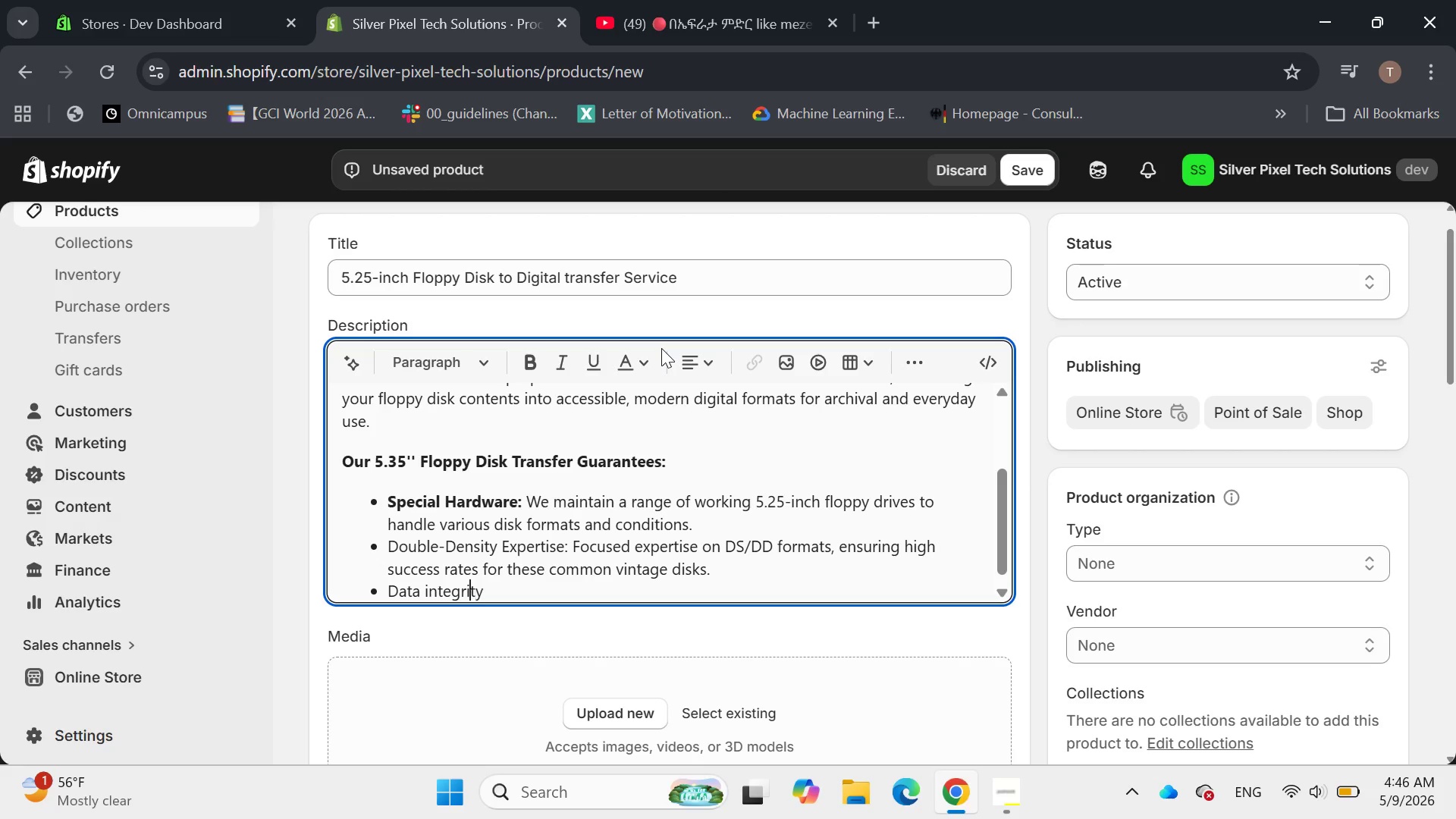 
key(ArrowLeft)
 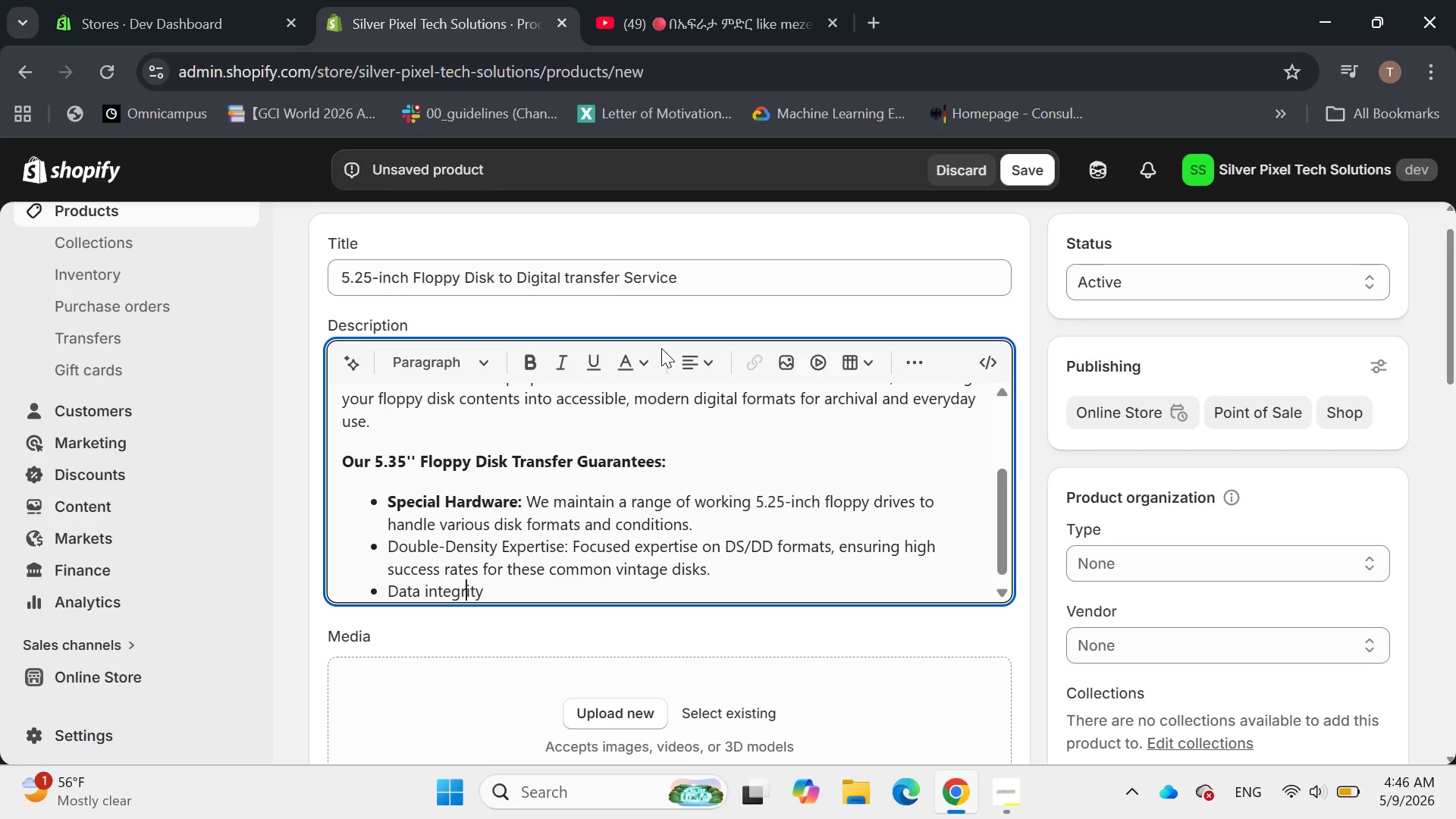 
key(ArrowLeft)
 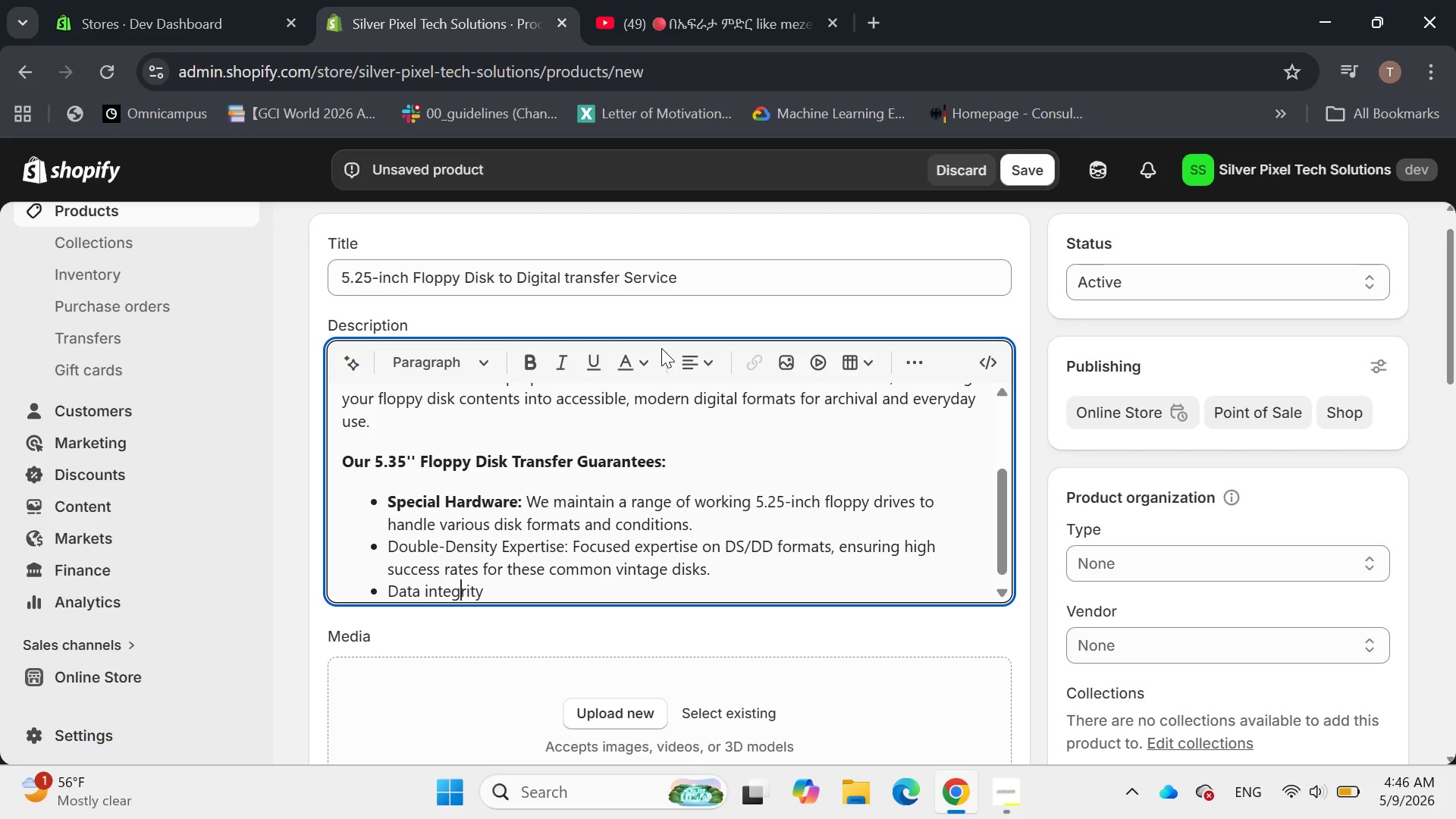 
key(ArrowLeft)
 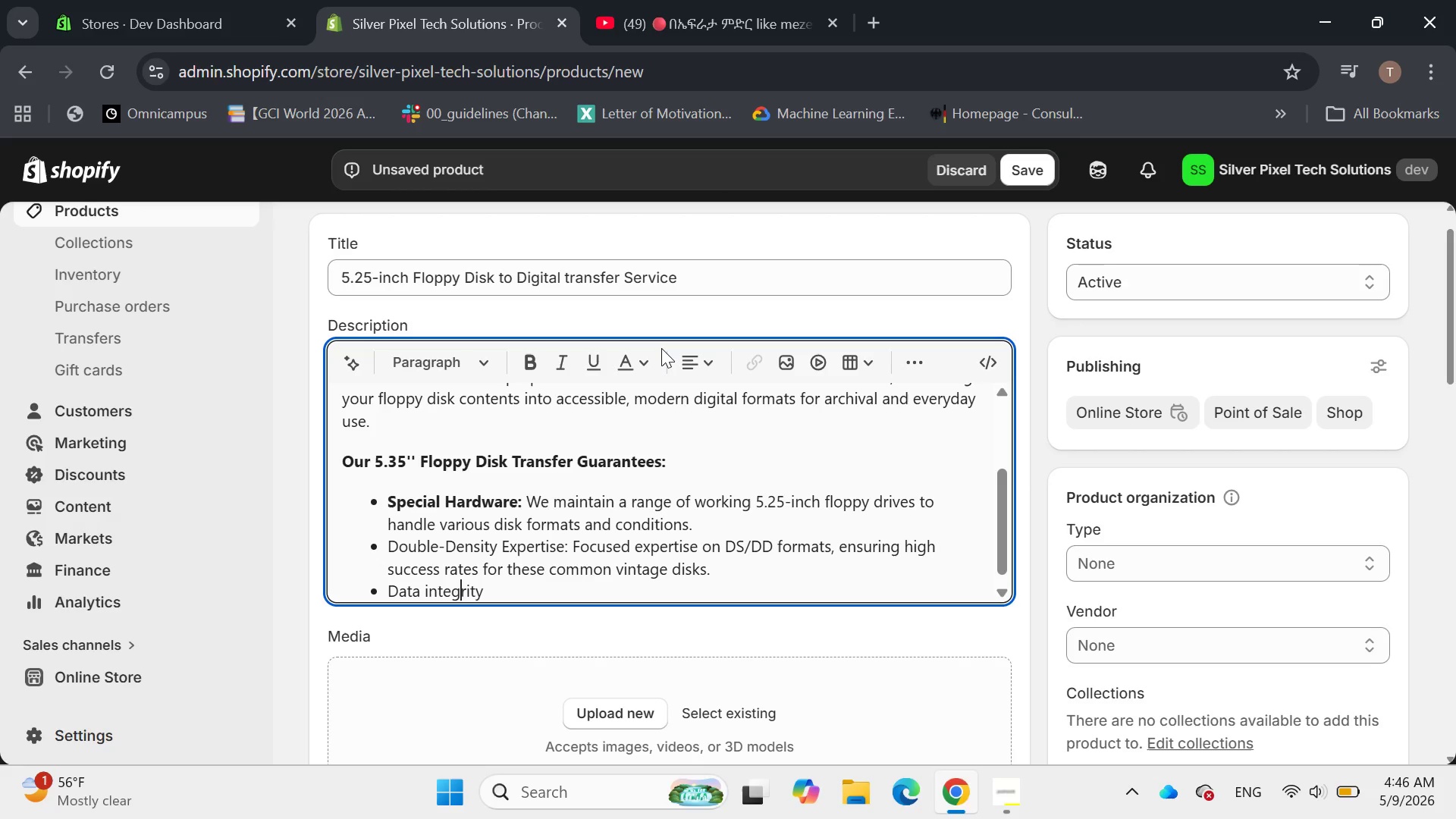 
key(ArrowLeft)
 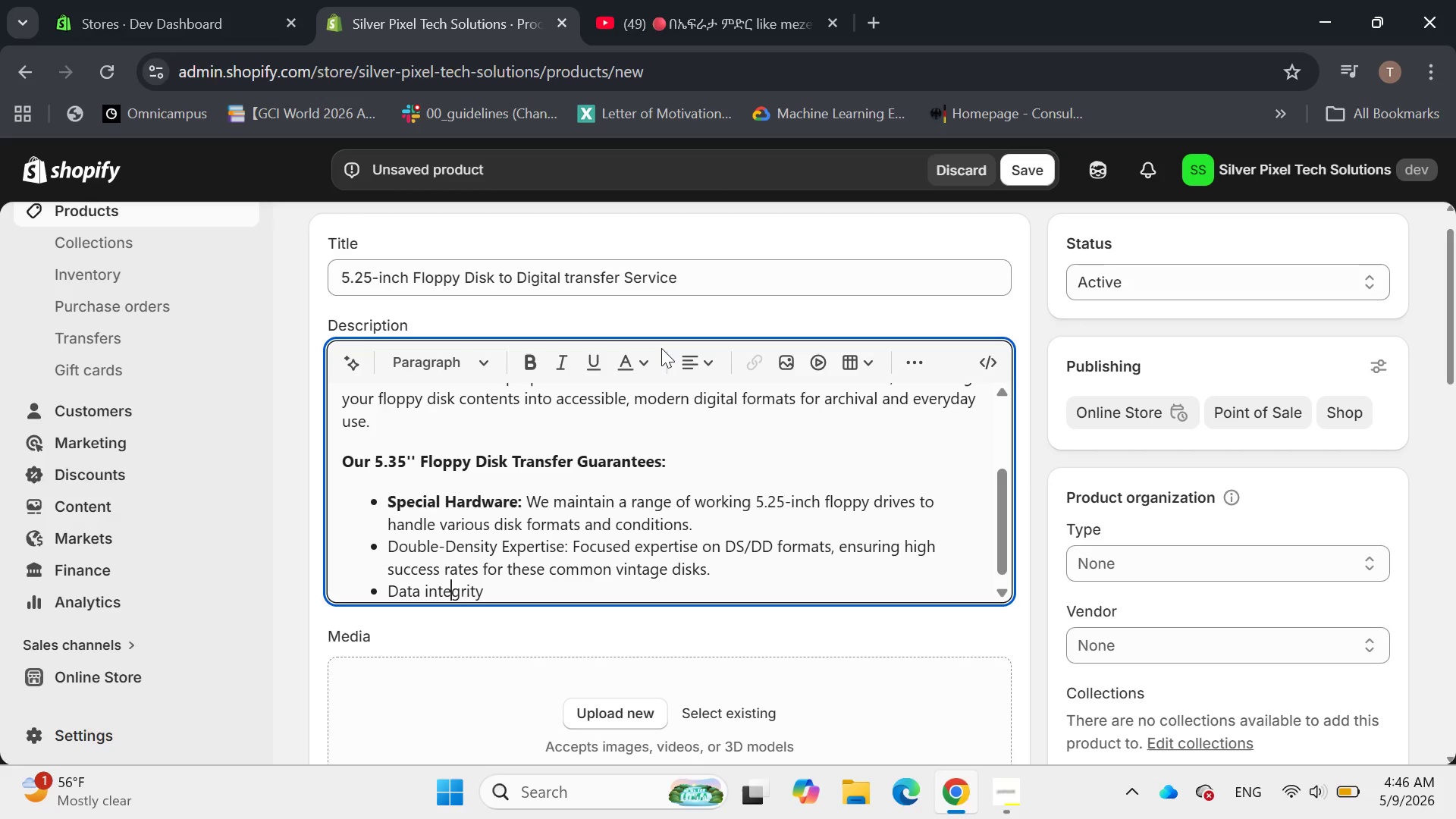 
key(ArrowLeft)
 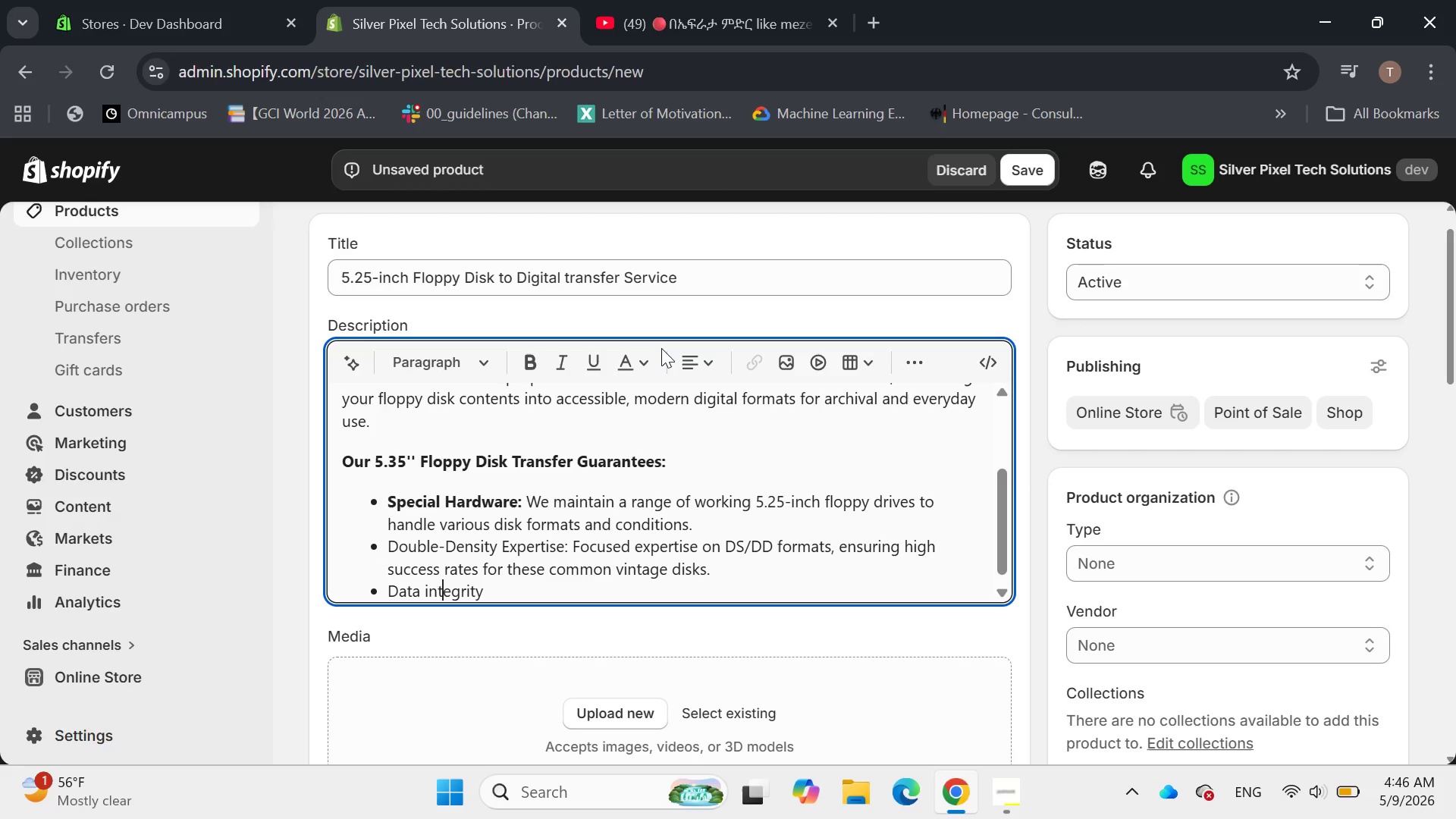 
key(ArrowLeft)
 